 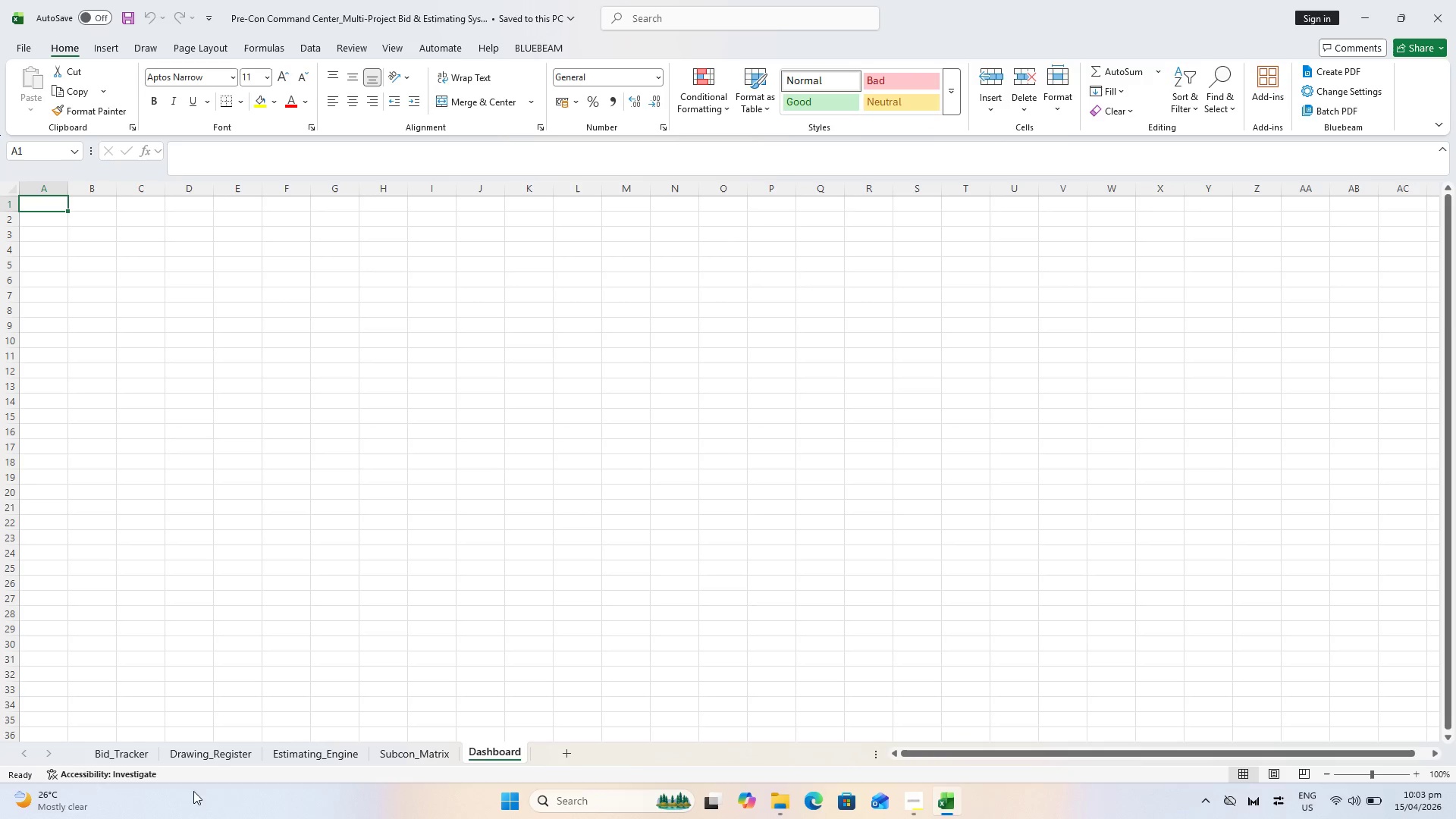 
mouse_move([84, 802])
 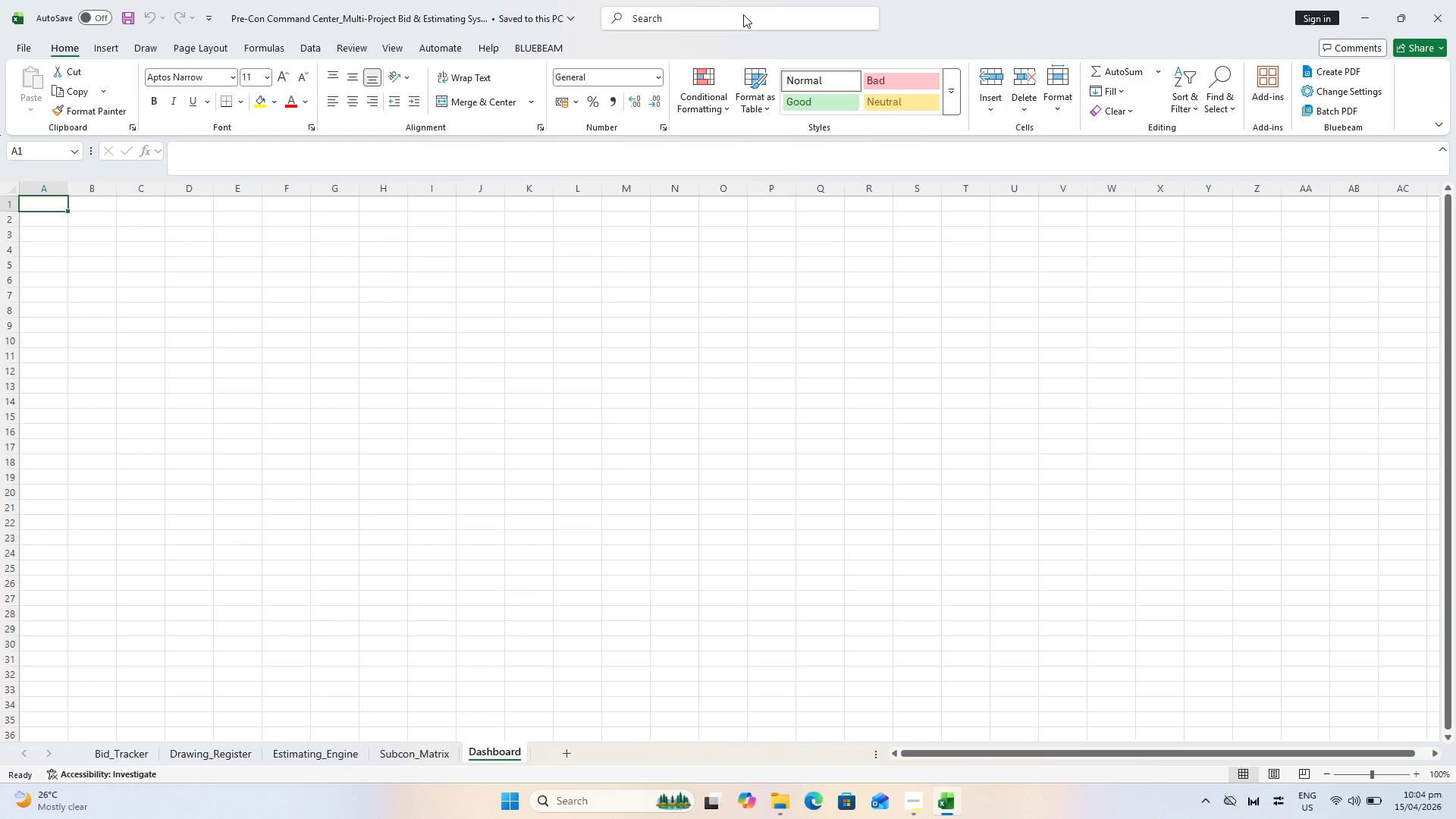 
type(Pre-Con Command Center: Dashboard)
 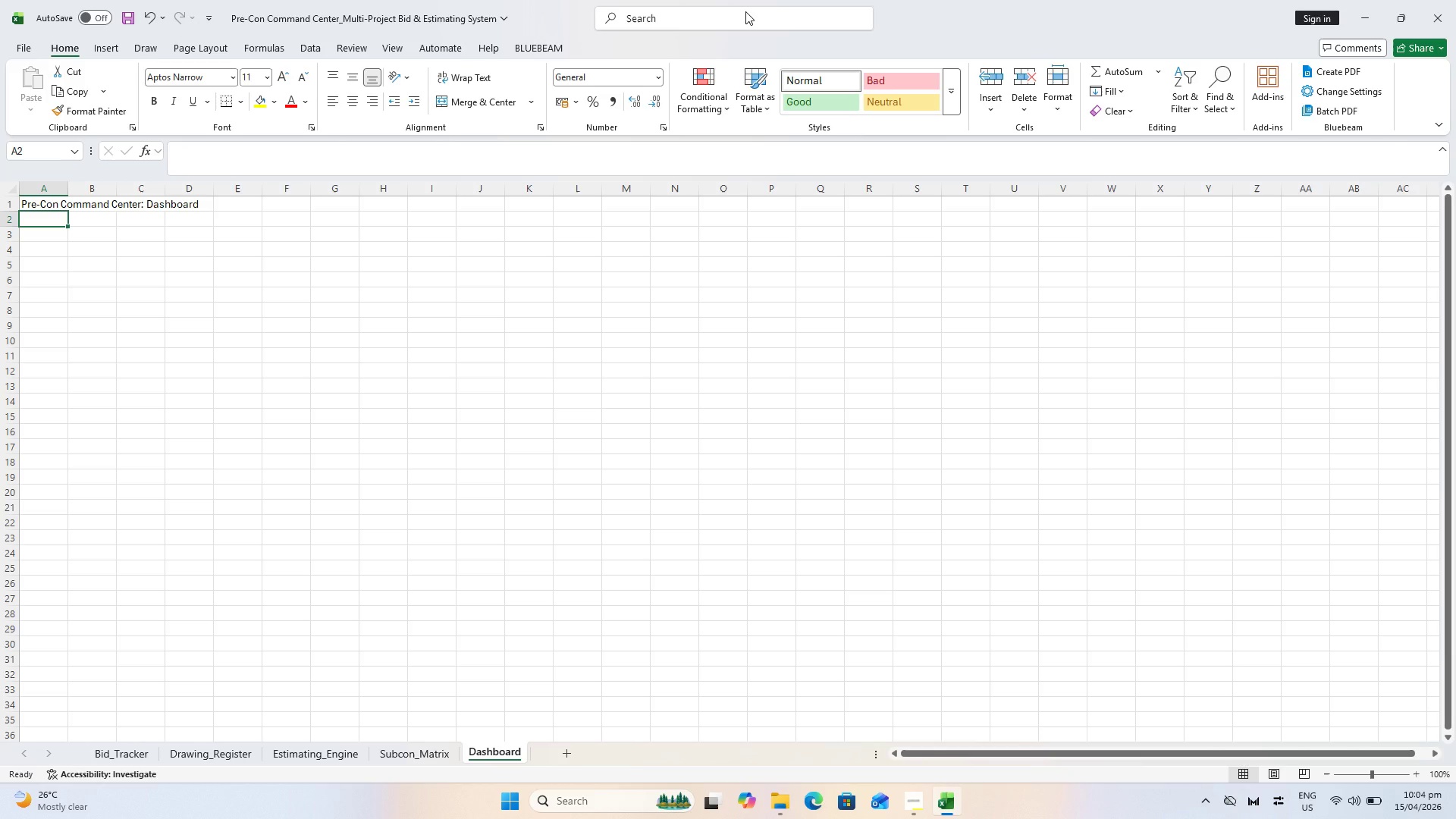 
 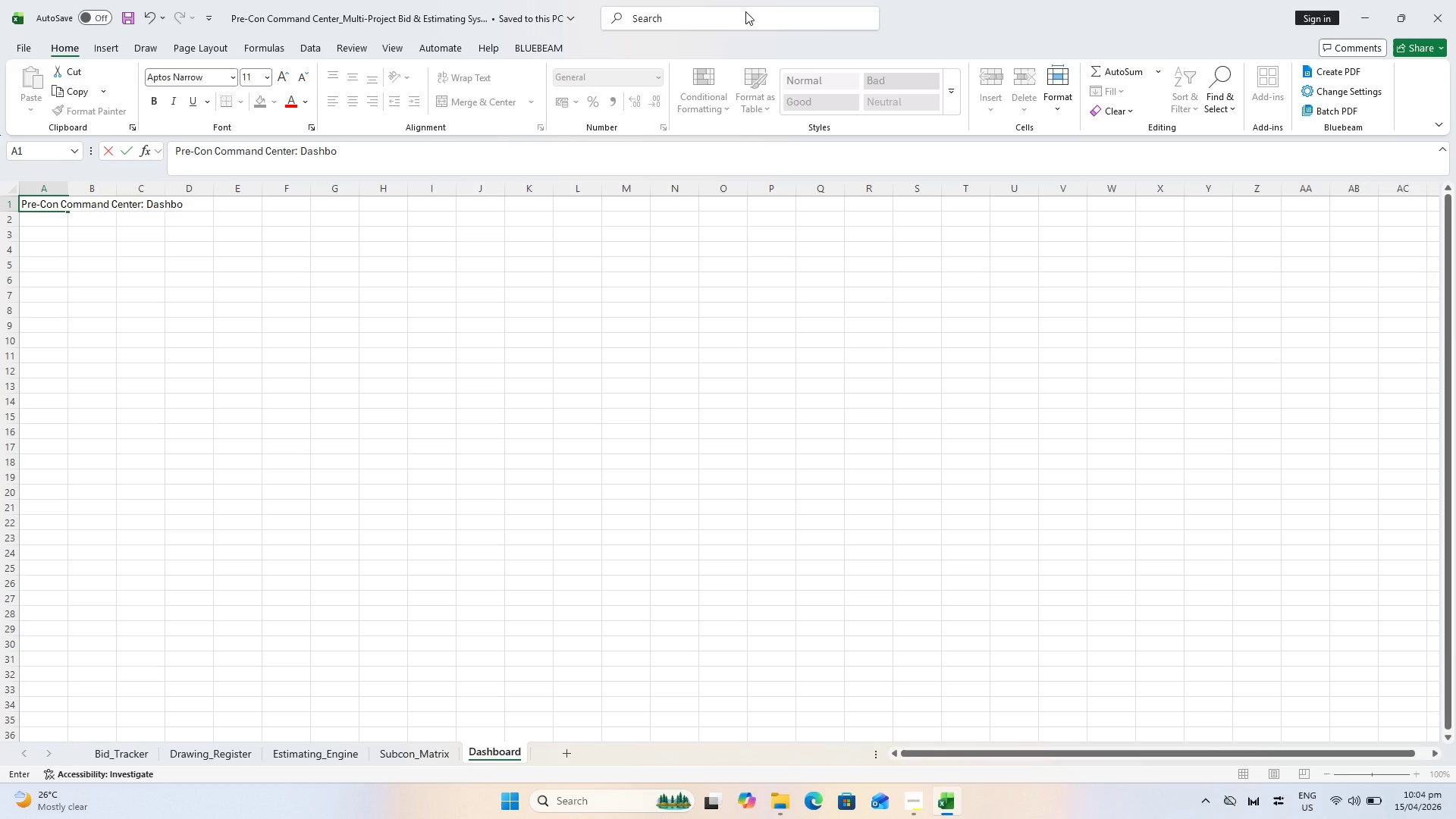 
key(Enter)
 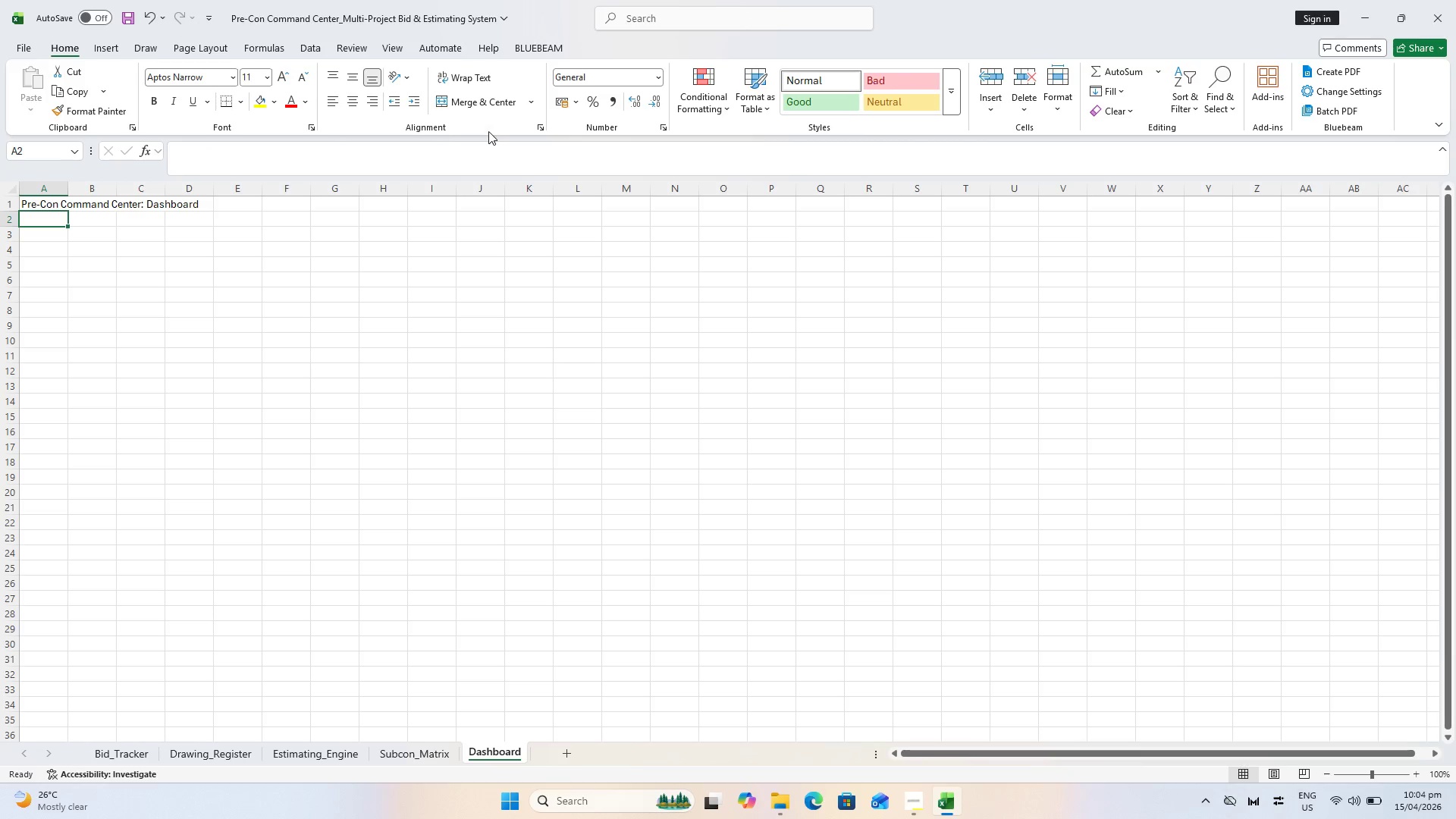 
type(High-level a)
key(Backspace)
type(summary of bid tracking, estimating, and subcontractor coordination)
 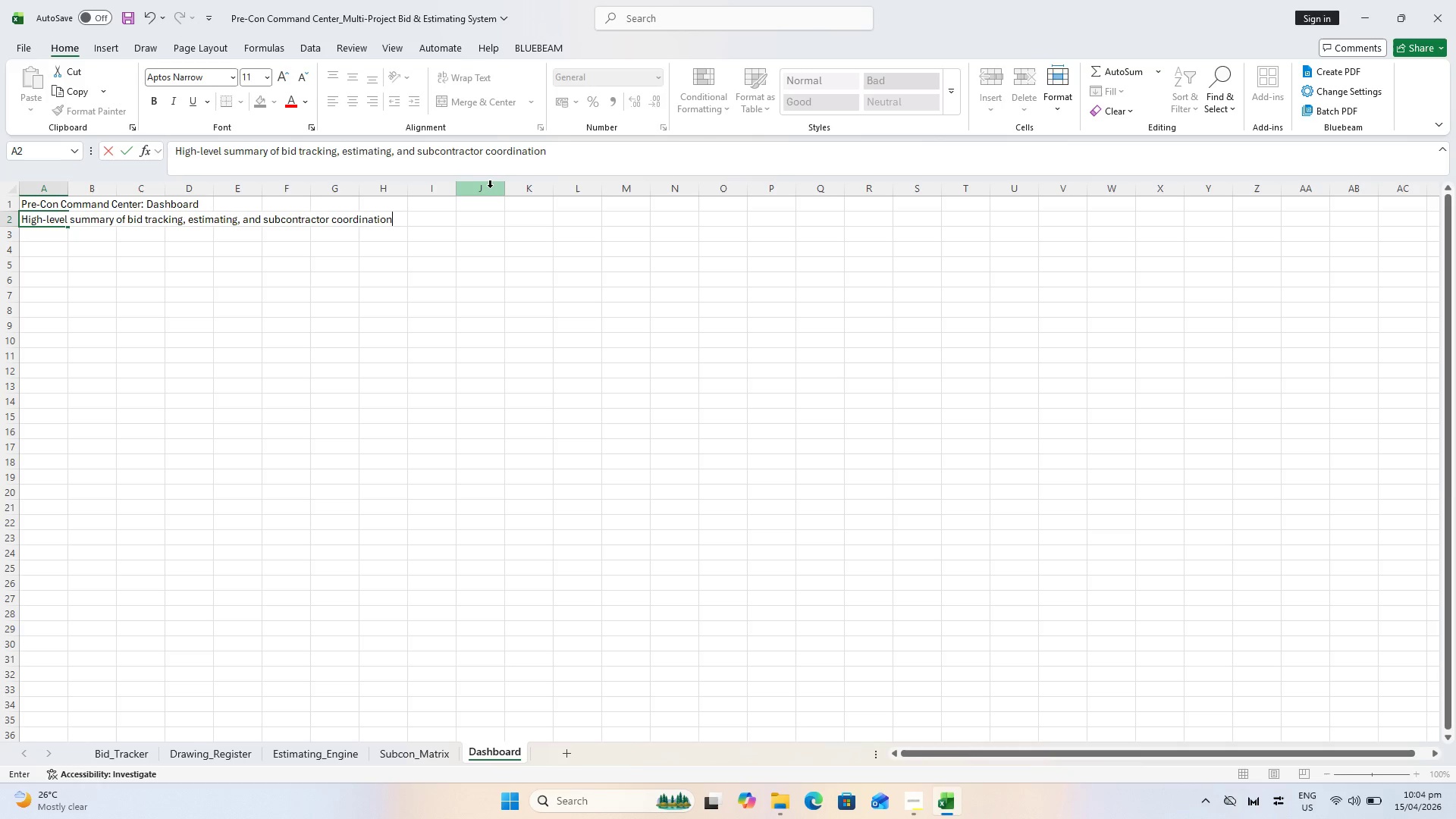 
key(Enter)
 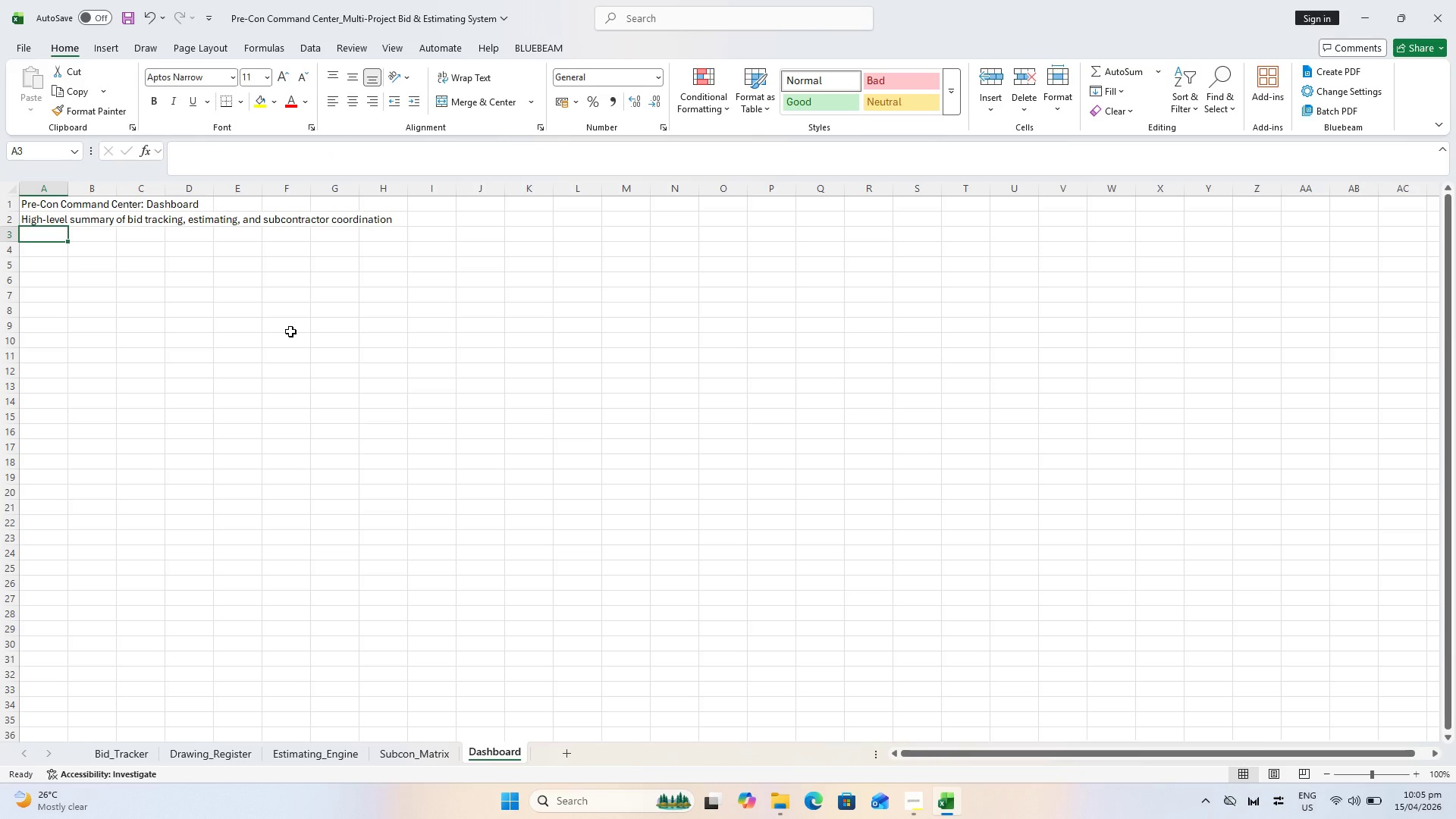 
key(Control+S)
 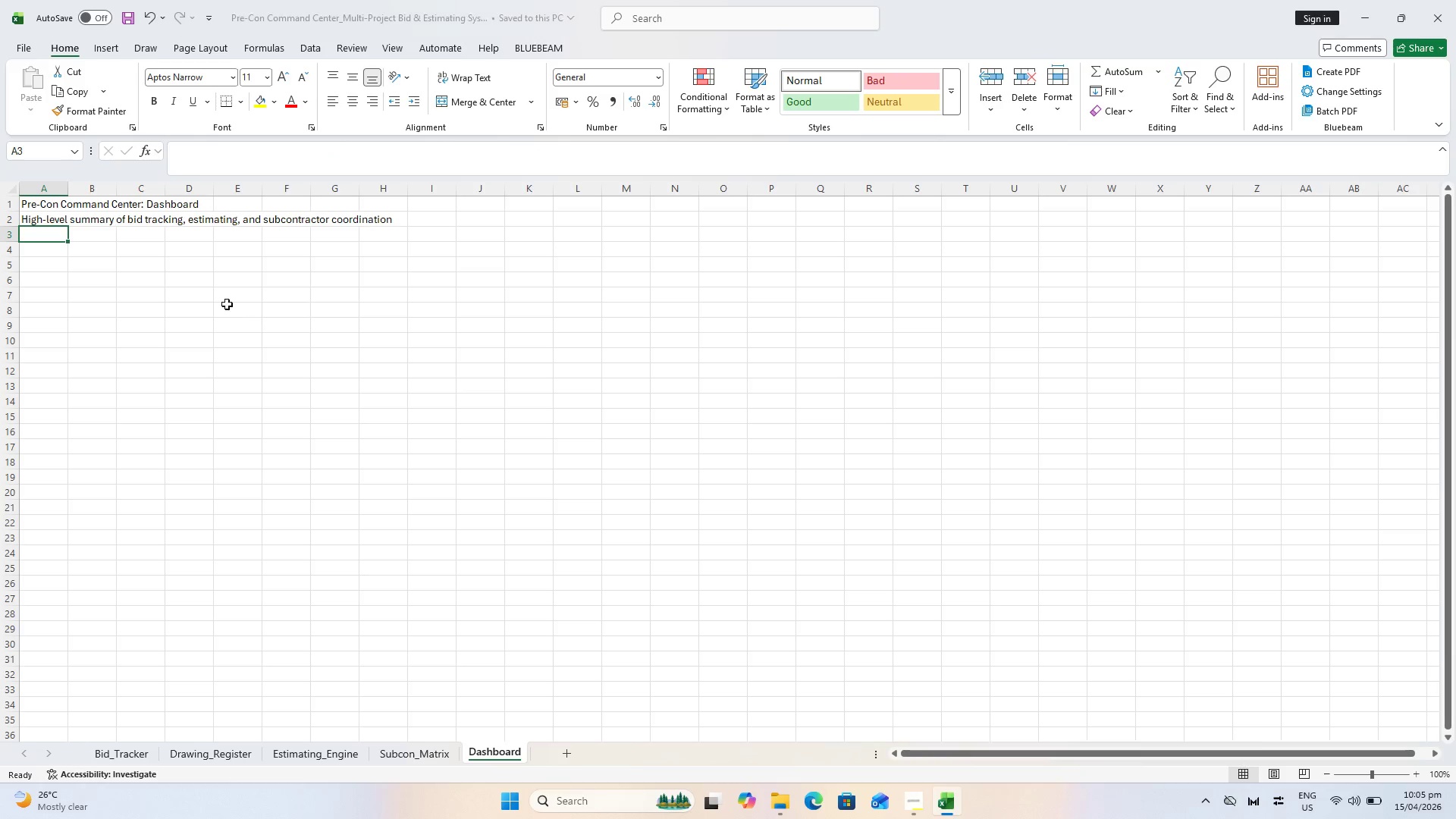 
hold_key(key=ControlLeft, duration=1.12)
hold_key(key=ControlLeft, duration=0.38)
scroll: coordinate [169, 276], scroll_direction: up, amount: 4.0
 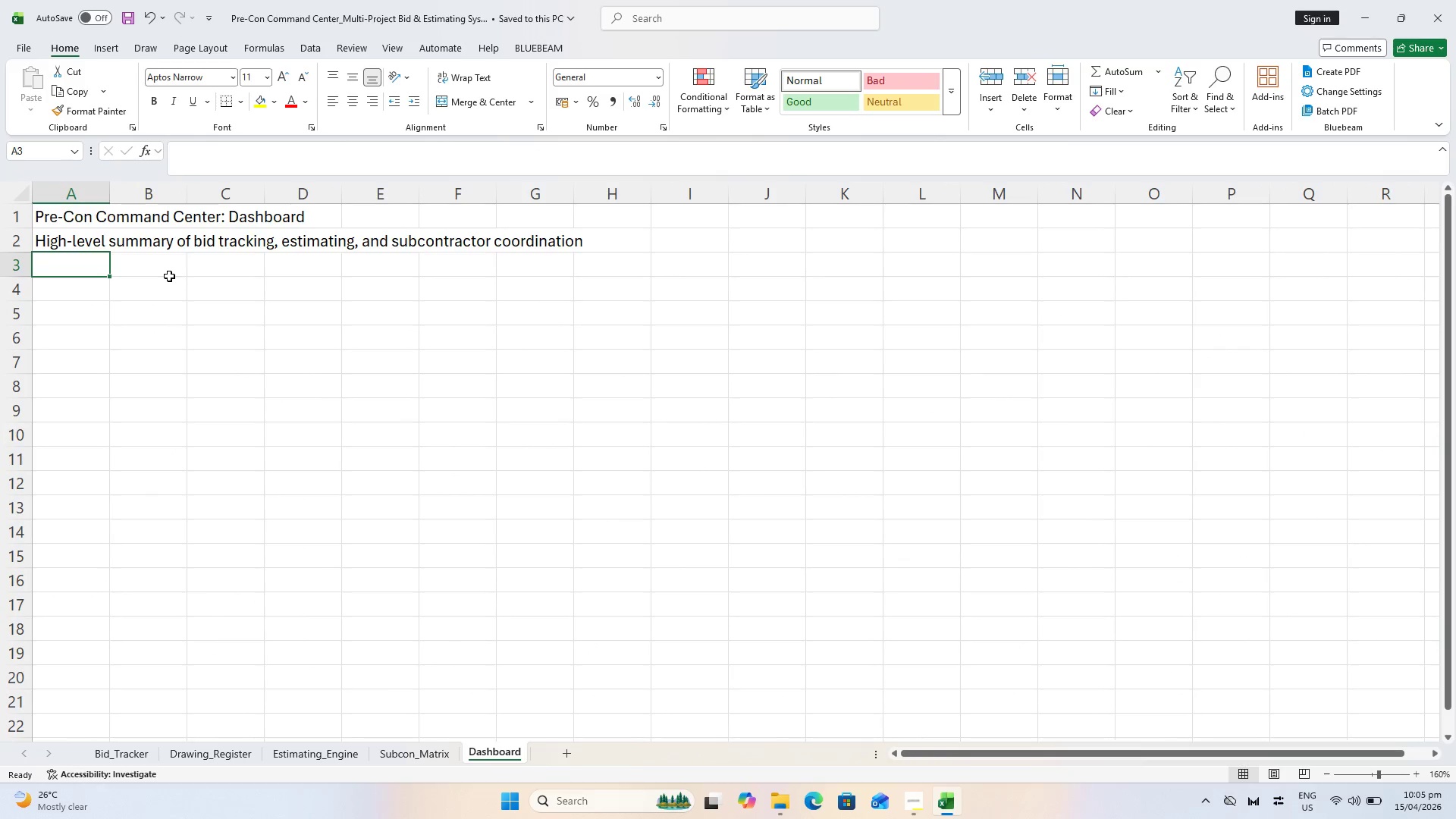 
left_click([85, 221])
 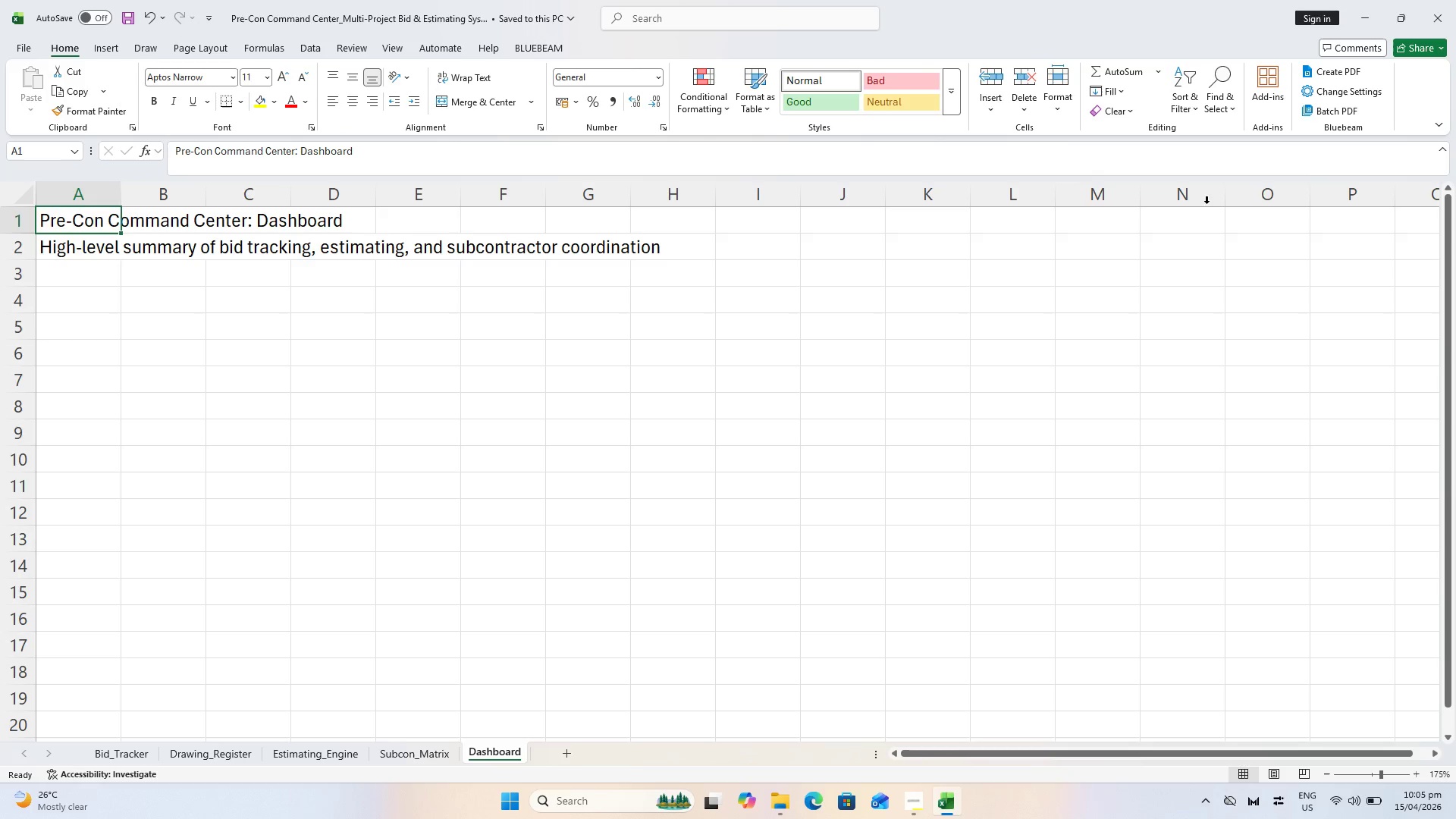 
hold_key(key=ShiftLeft, duration=0.81)
left_click([1190, 215])
 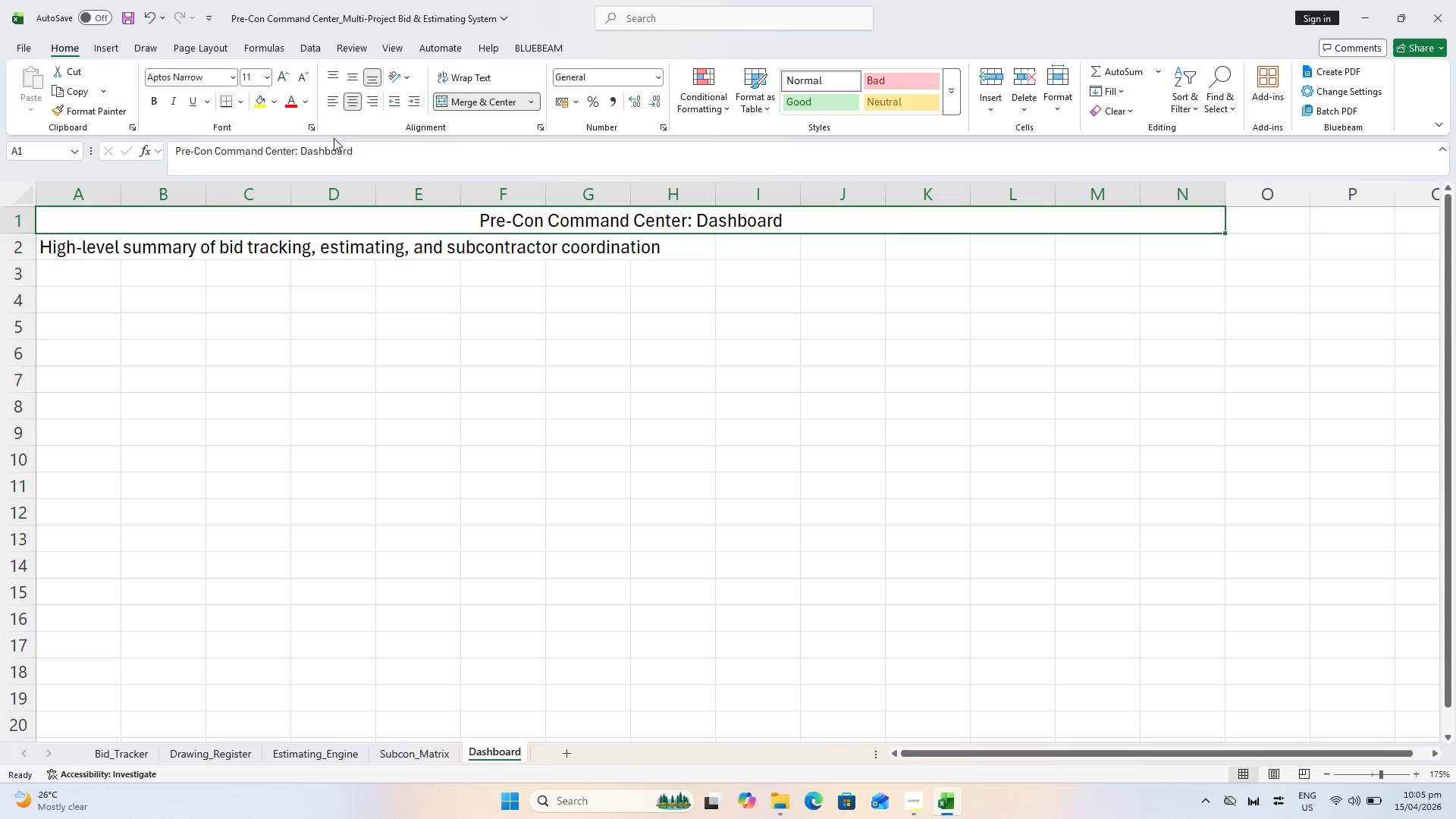 
left_click([268, 106])
 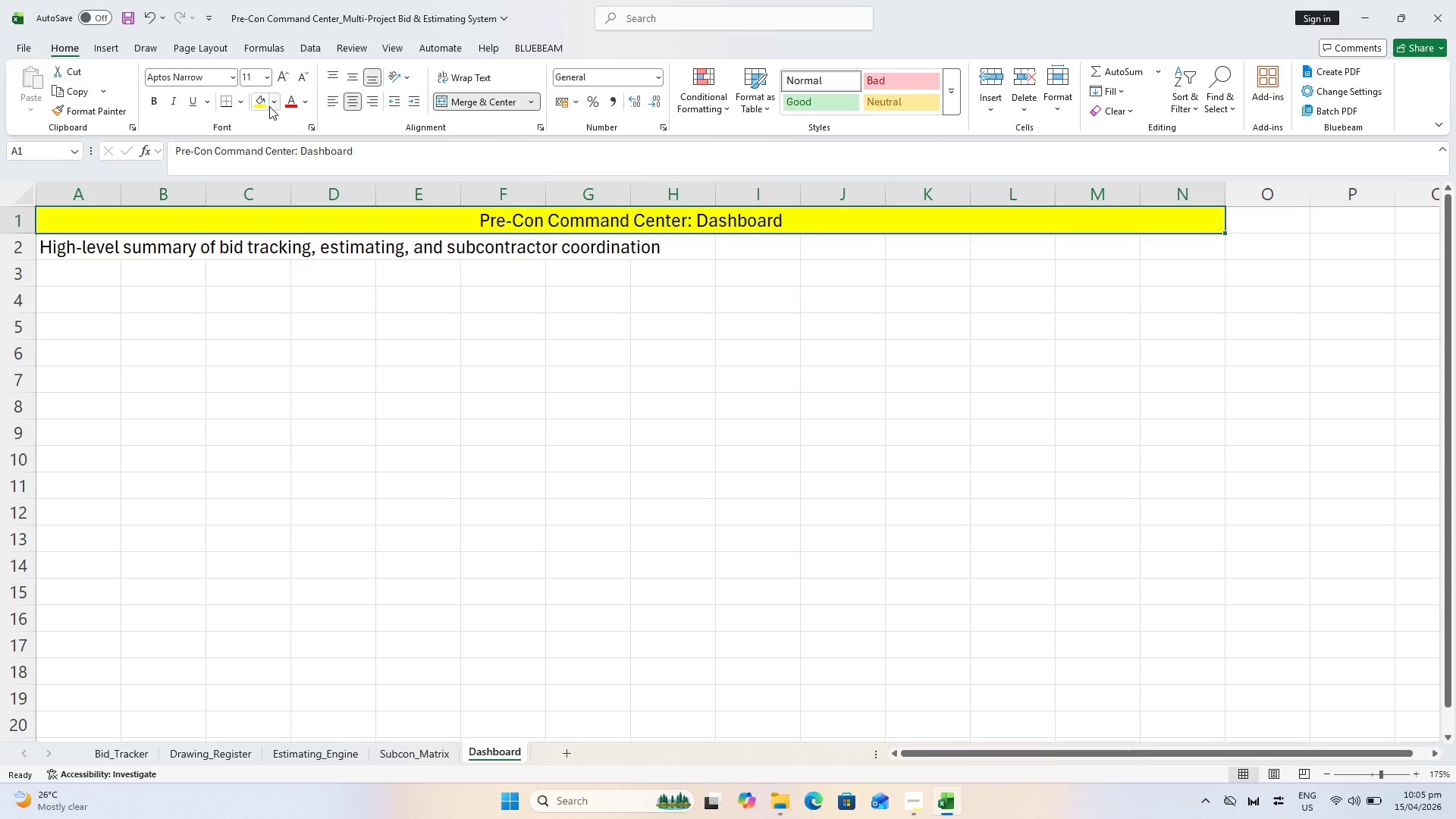 
left_click([269, 106])
 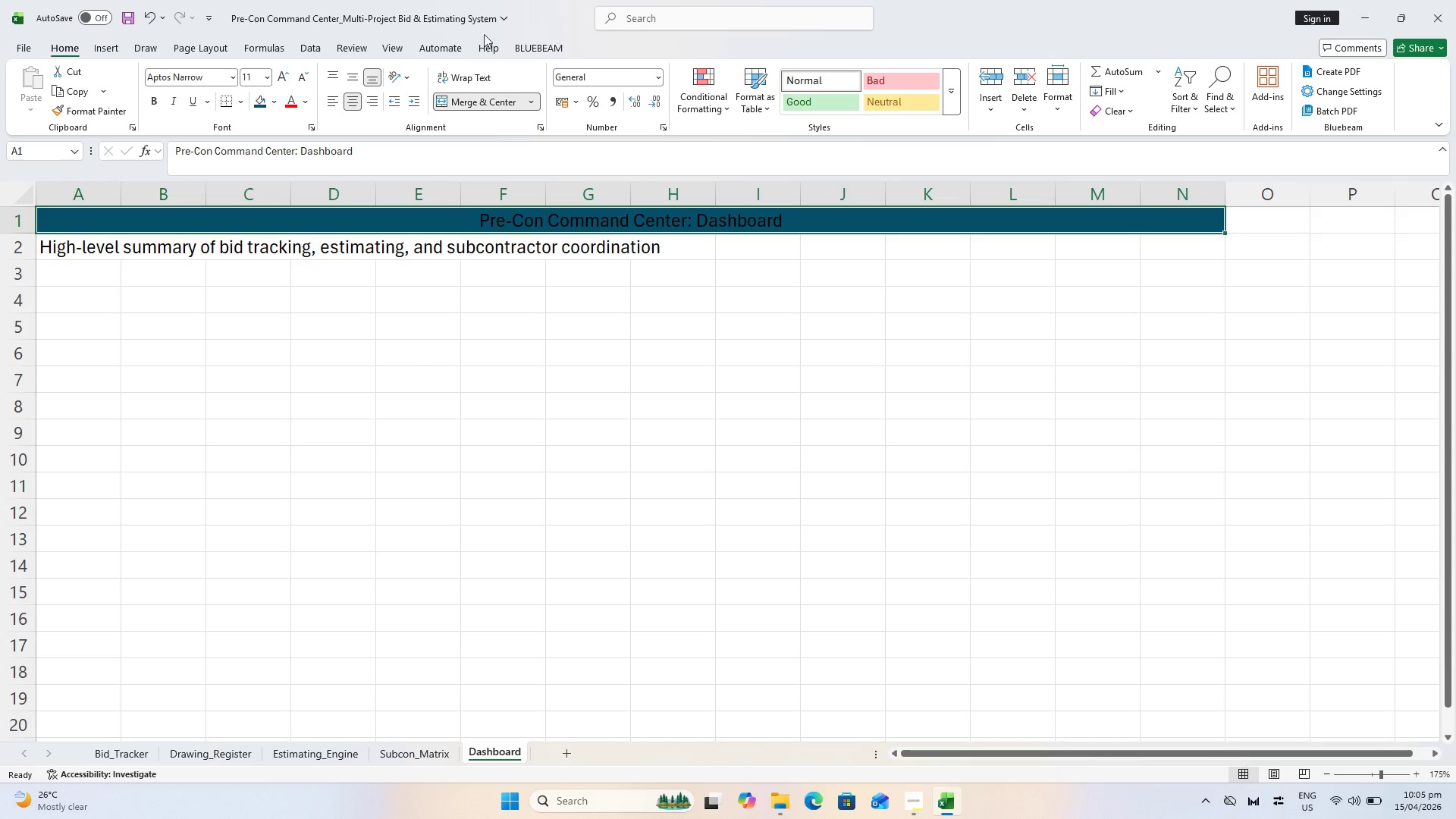 
left_click([309, 96])
 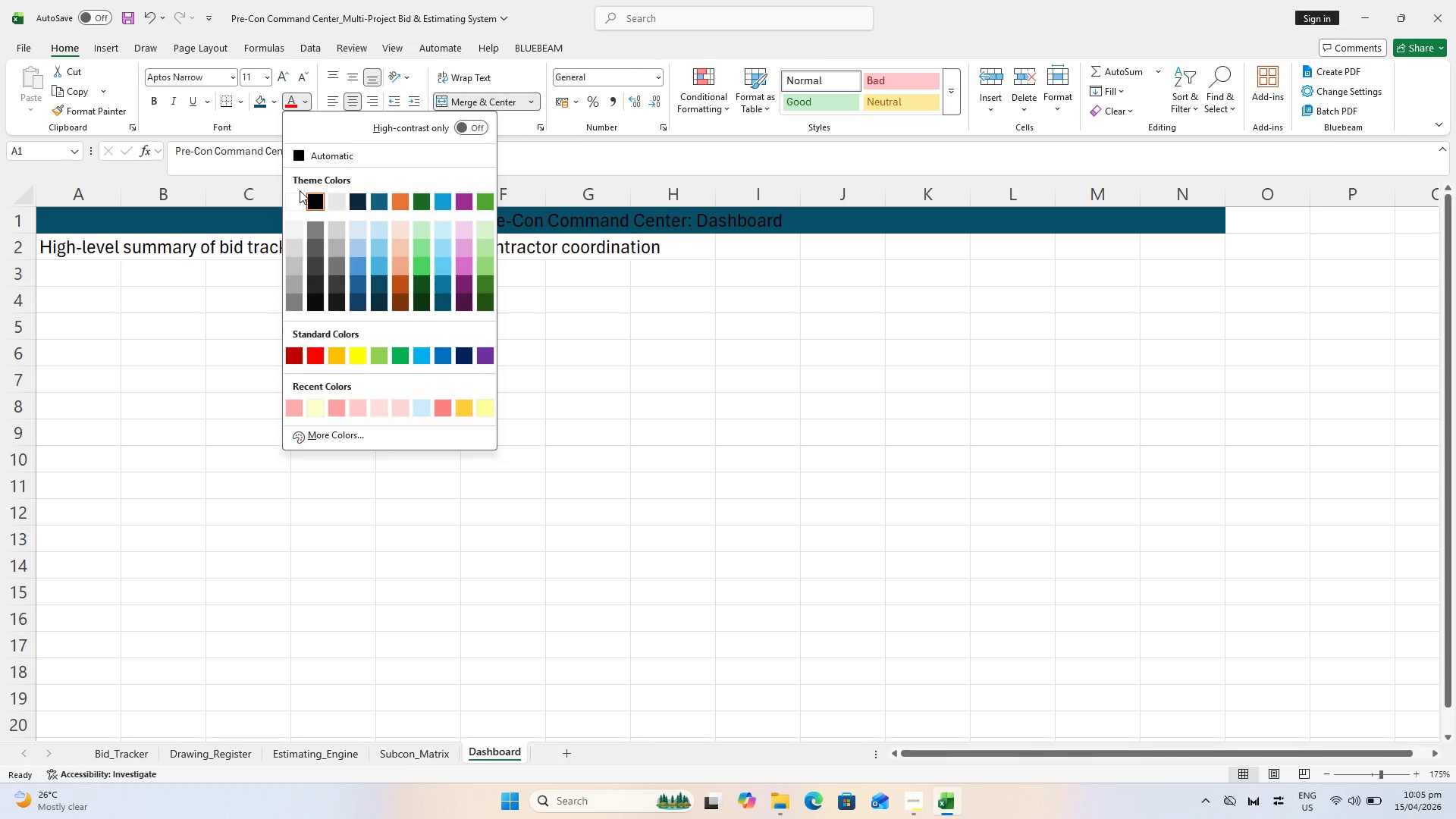 
left_click([299, 199])
 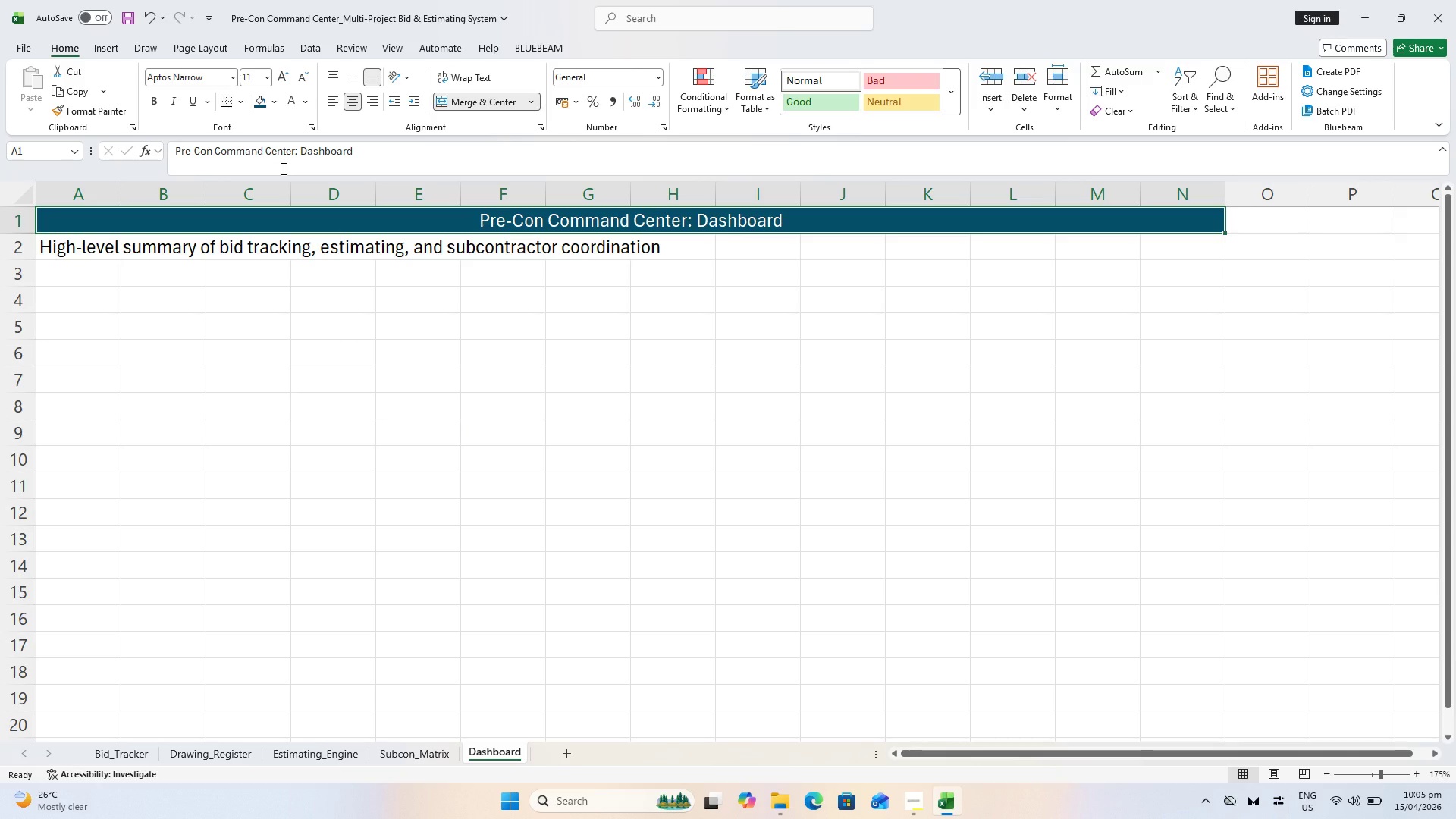 
key(Control+B)
 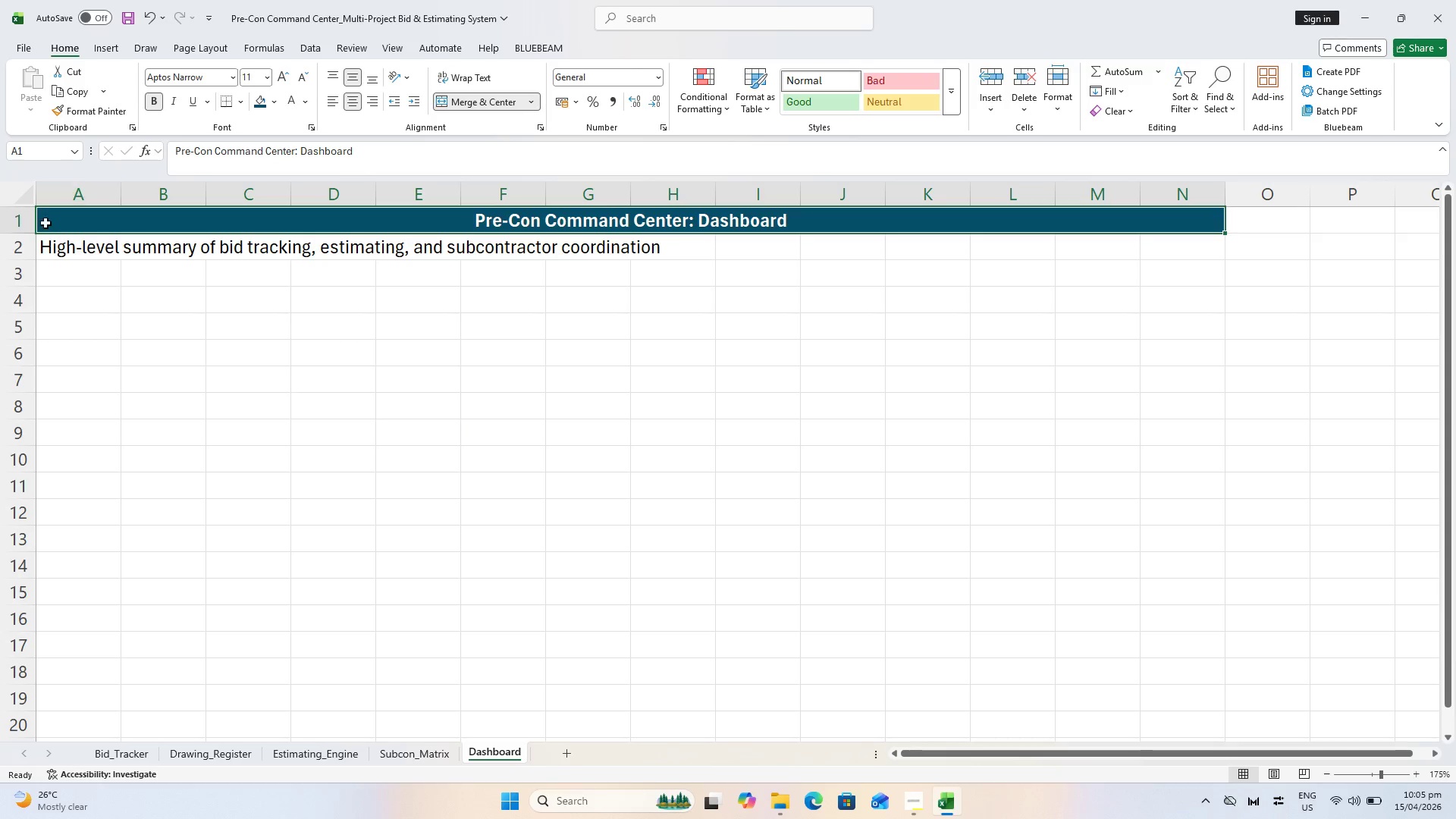 
wait(5.86)
 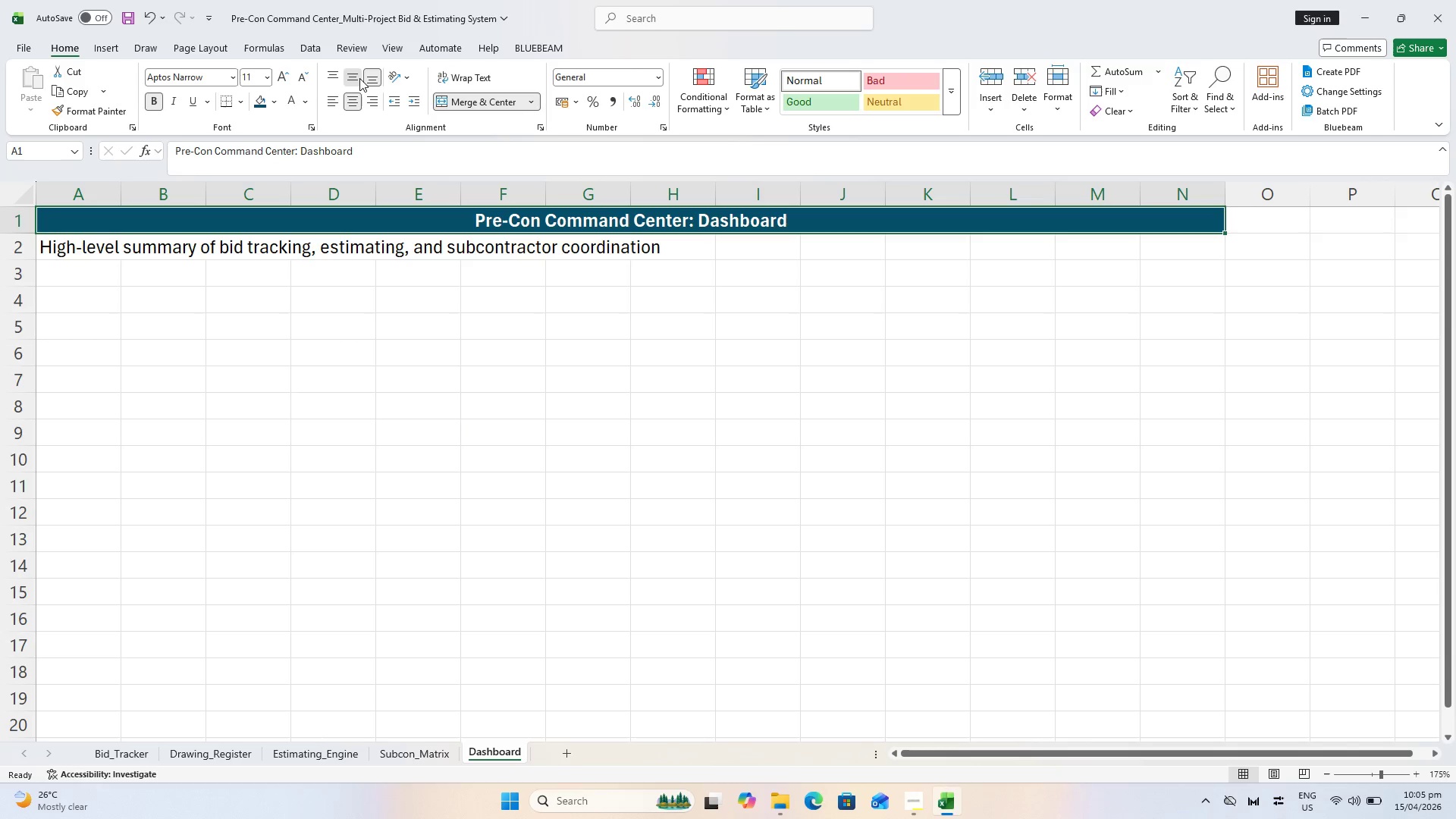 
key(Control+S)
 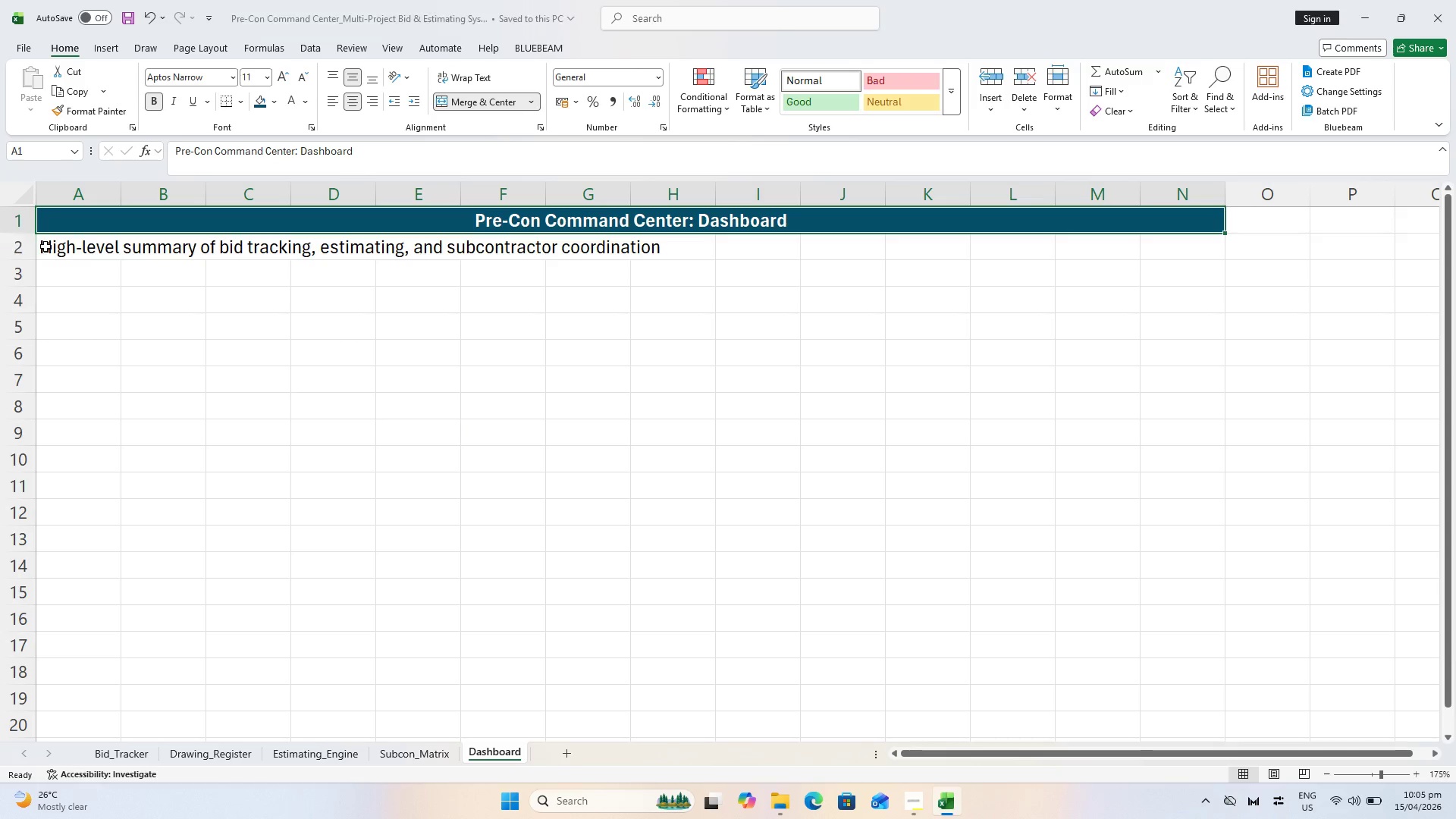 
left_click_drag(start_coordinate=[67, 249], to_coordinate=[72, 250])
 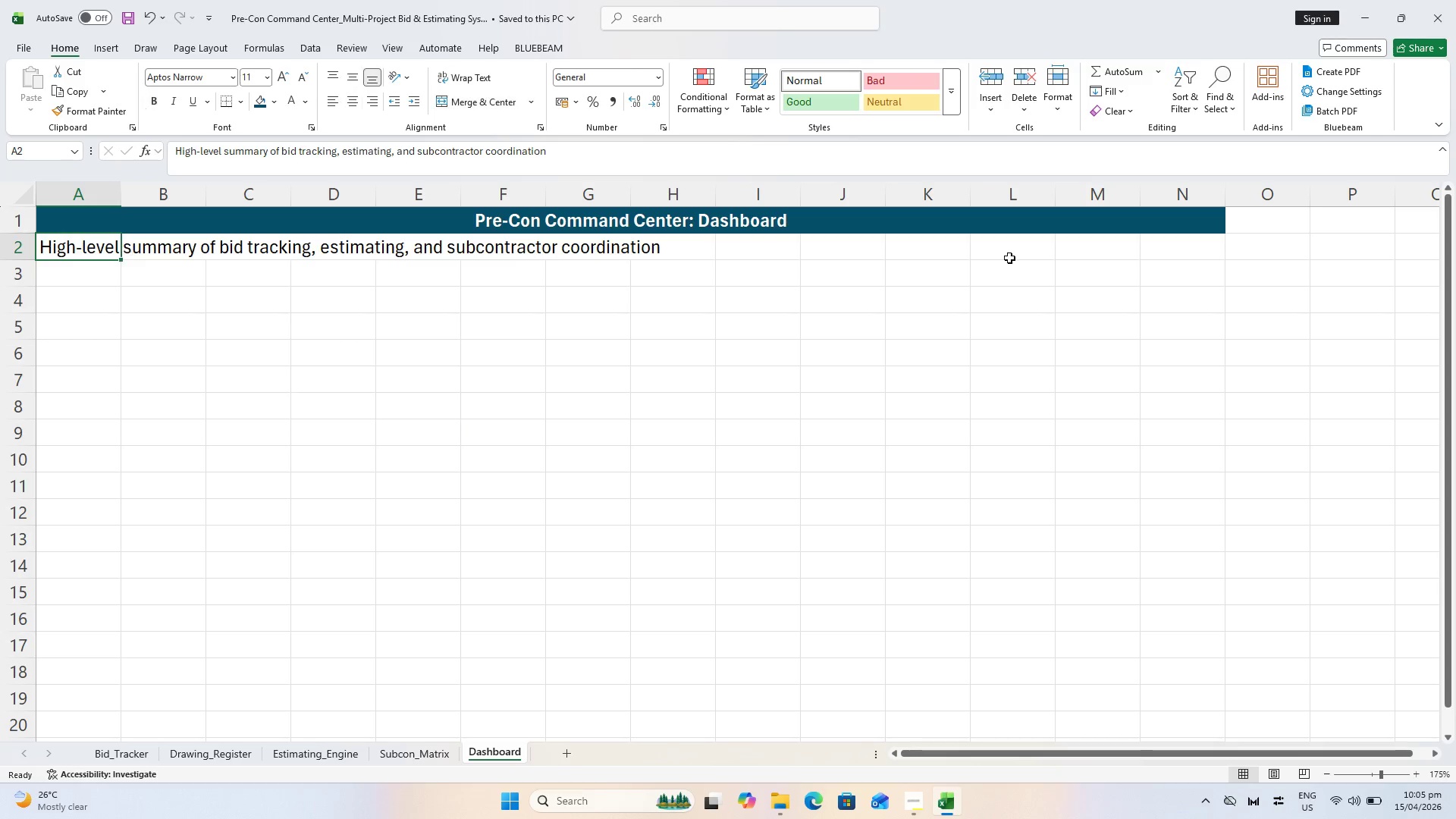 
hold_key(key=ShiftLeft, duration=0.66)
left_click([1178, 250])
 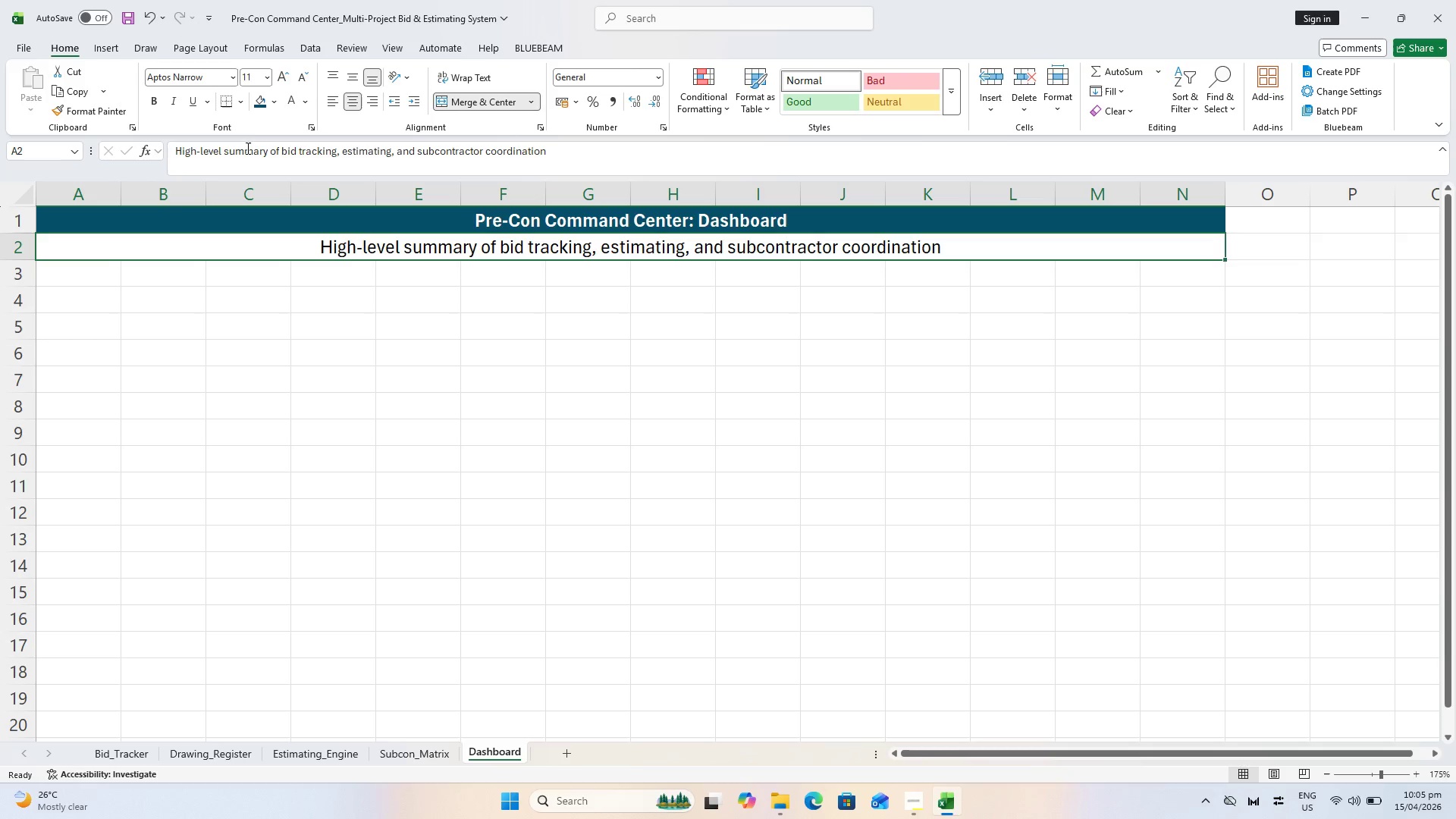 
left_click([303, 74])
 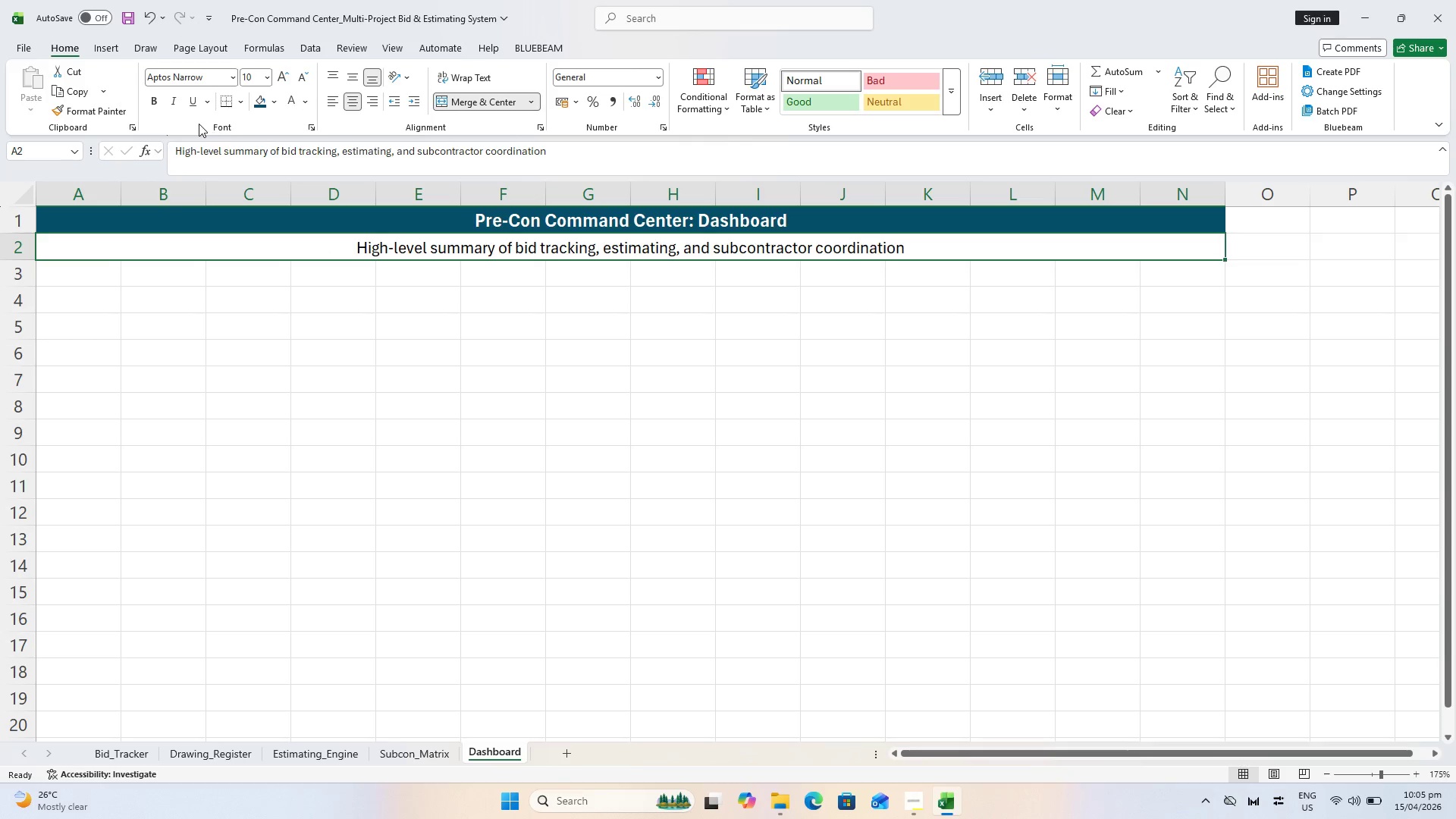 
left_click([175, 107])
 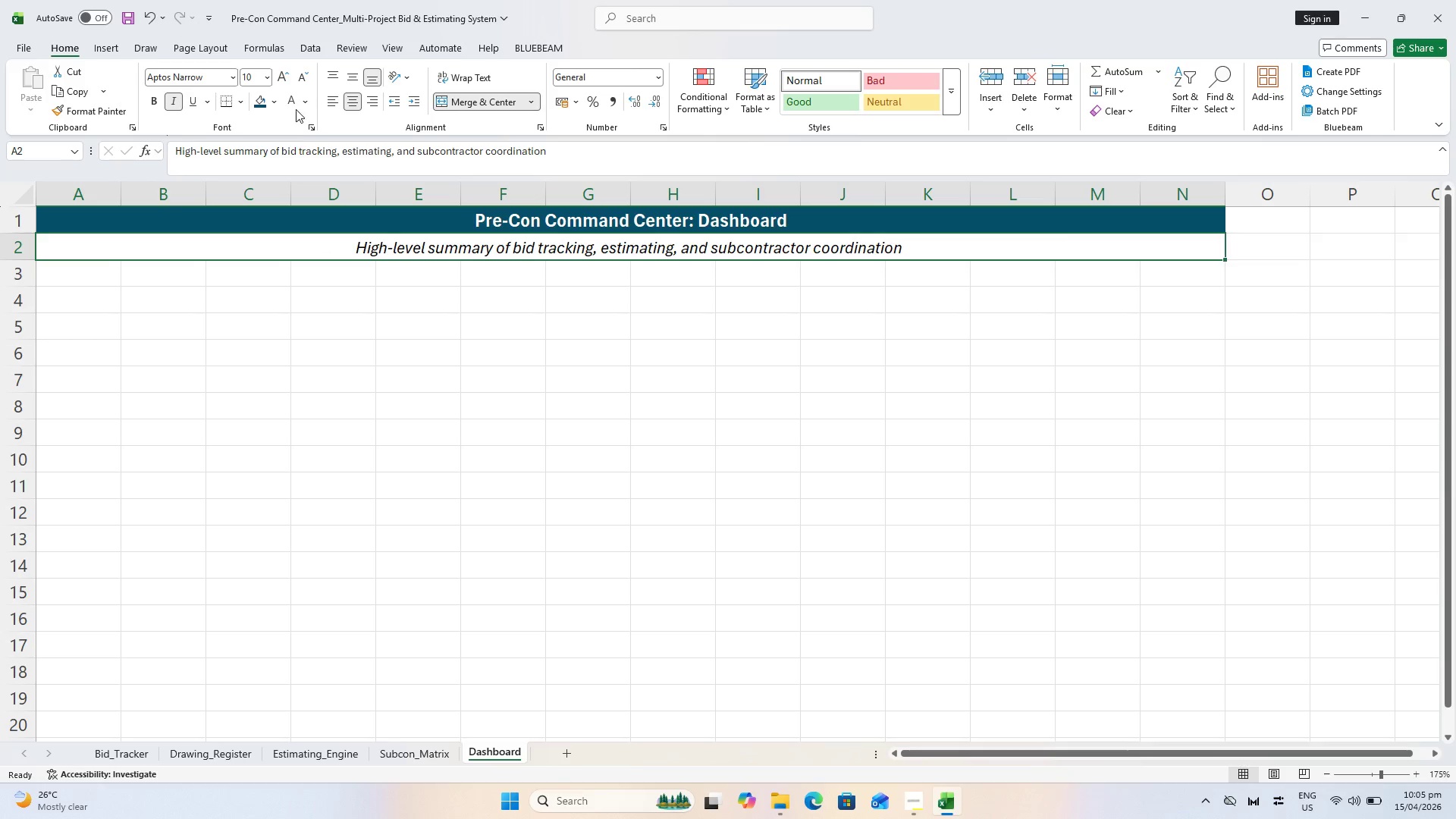 
left_click([309, 99])
 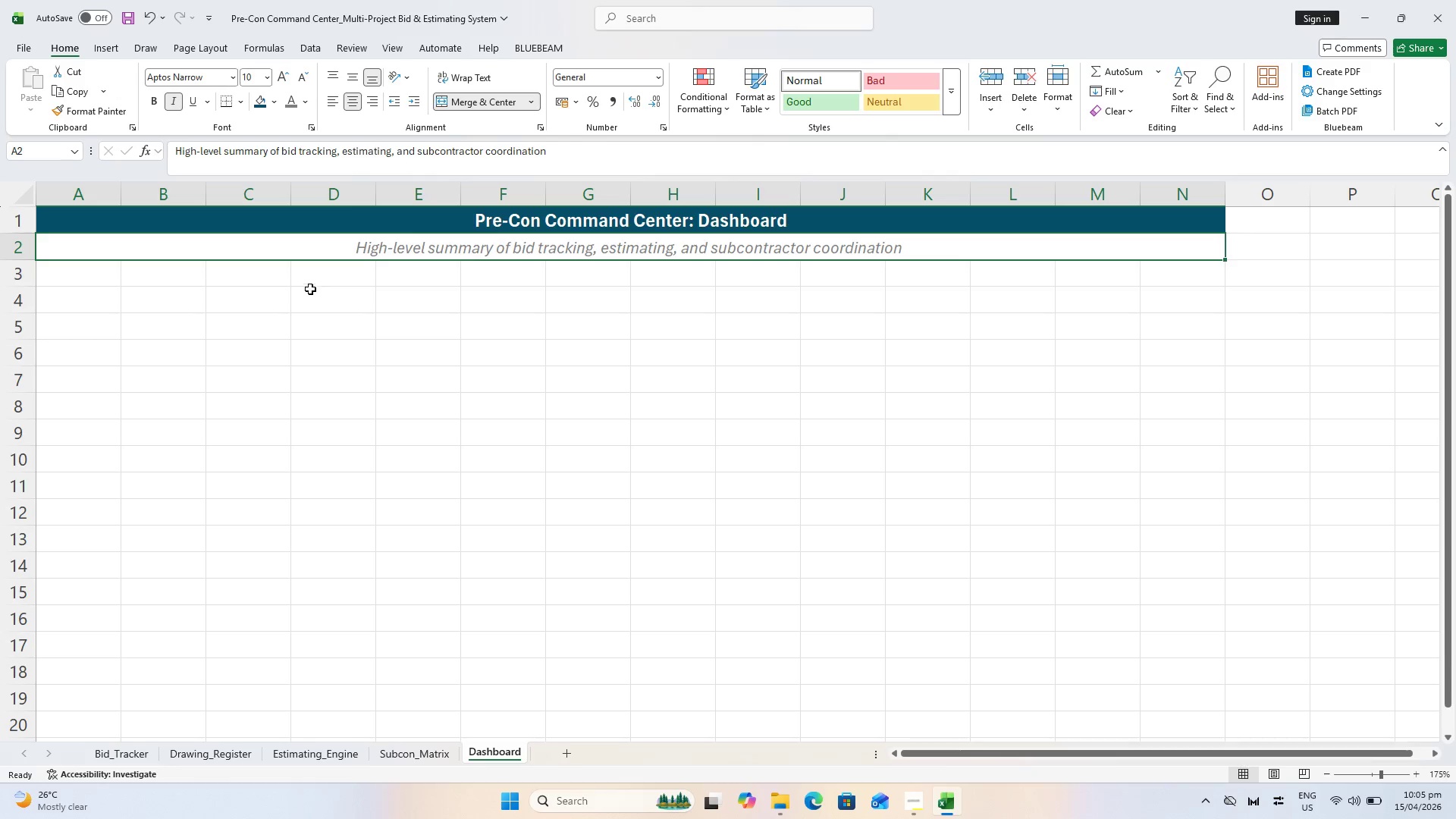 
left_click([384, 224])
 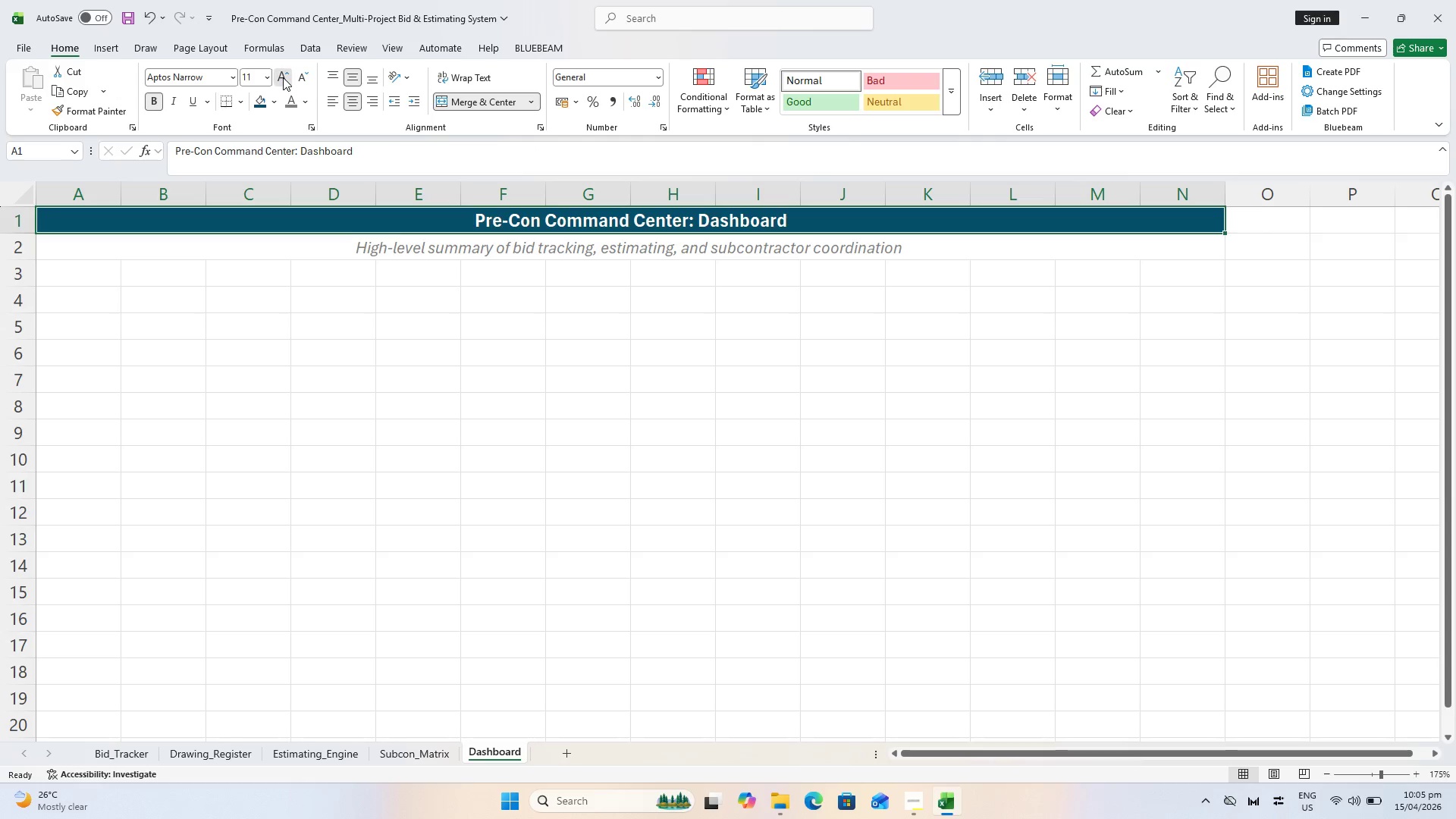 
double_click([283, 77])
 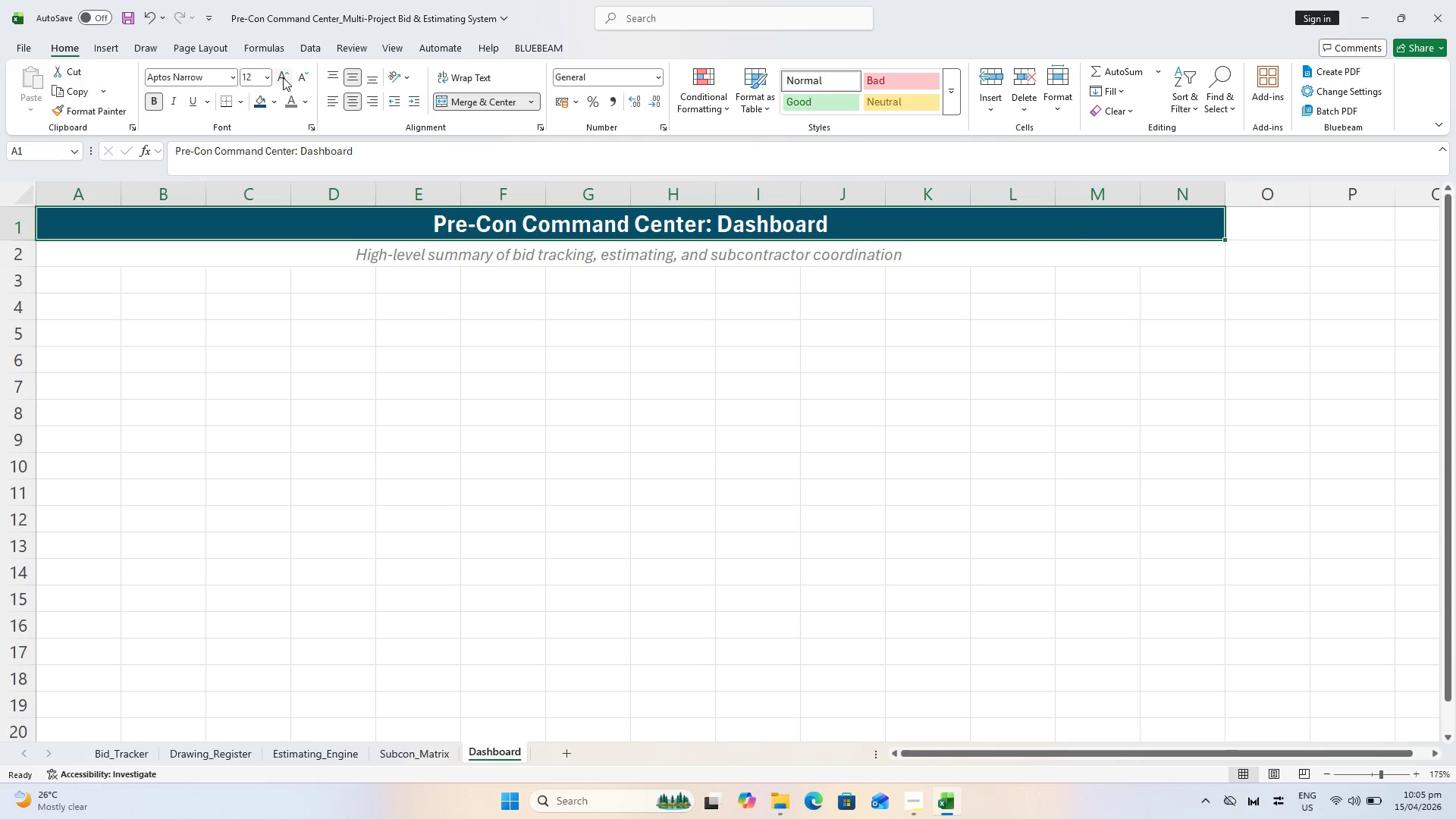 
triple_click([283, 77])
 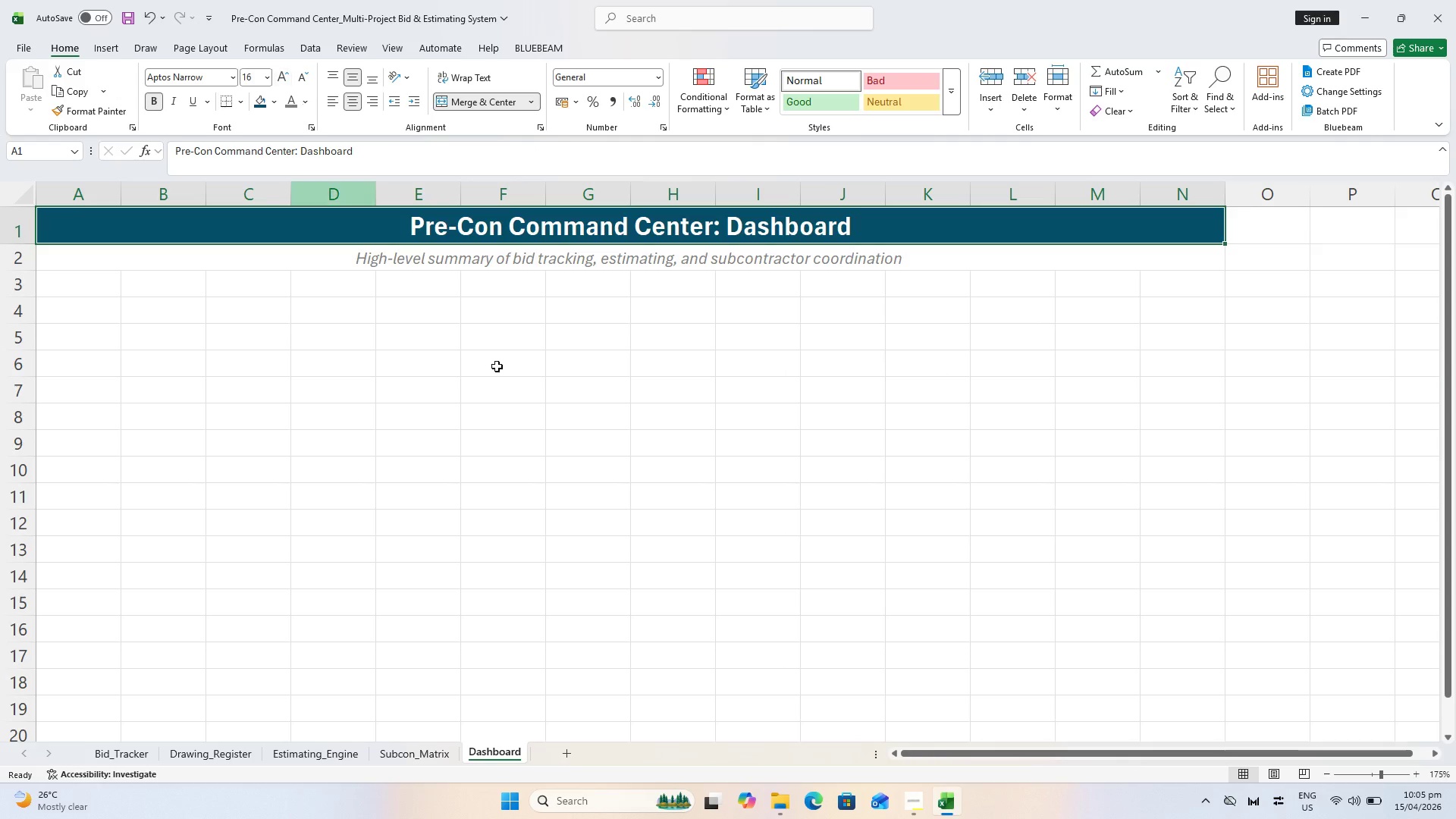 
left_click([698, 445])
 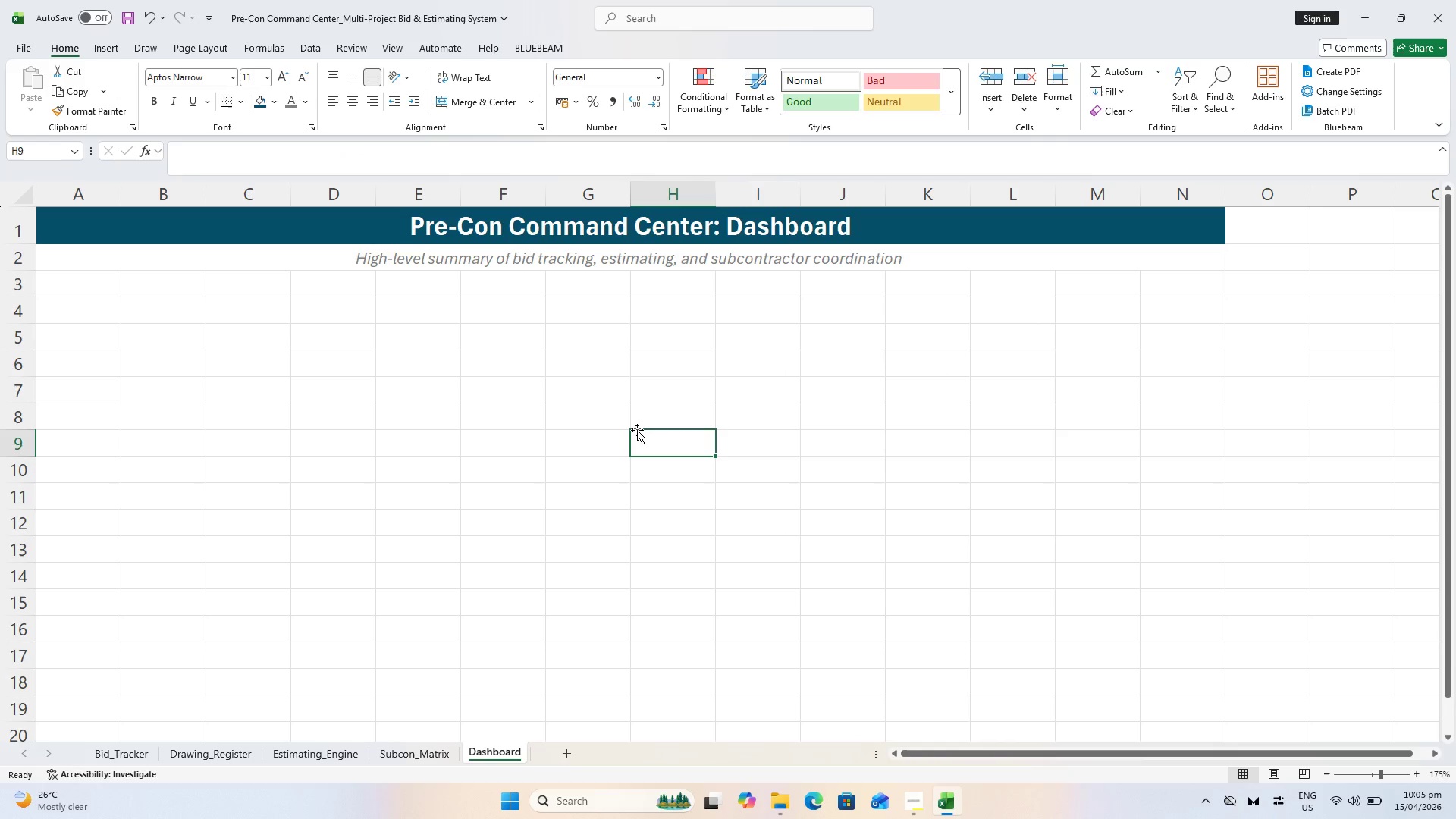 
key(Control+S)
 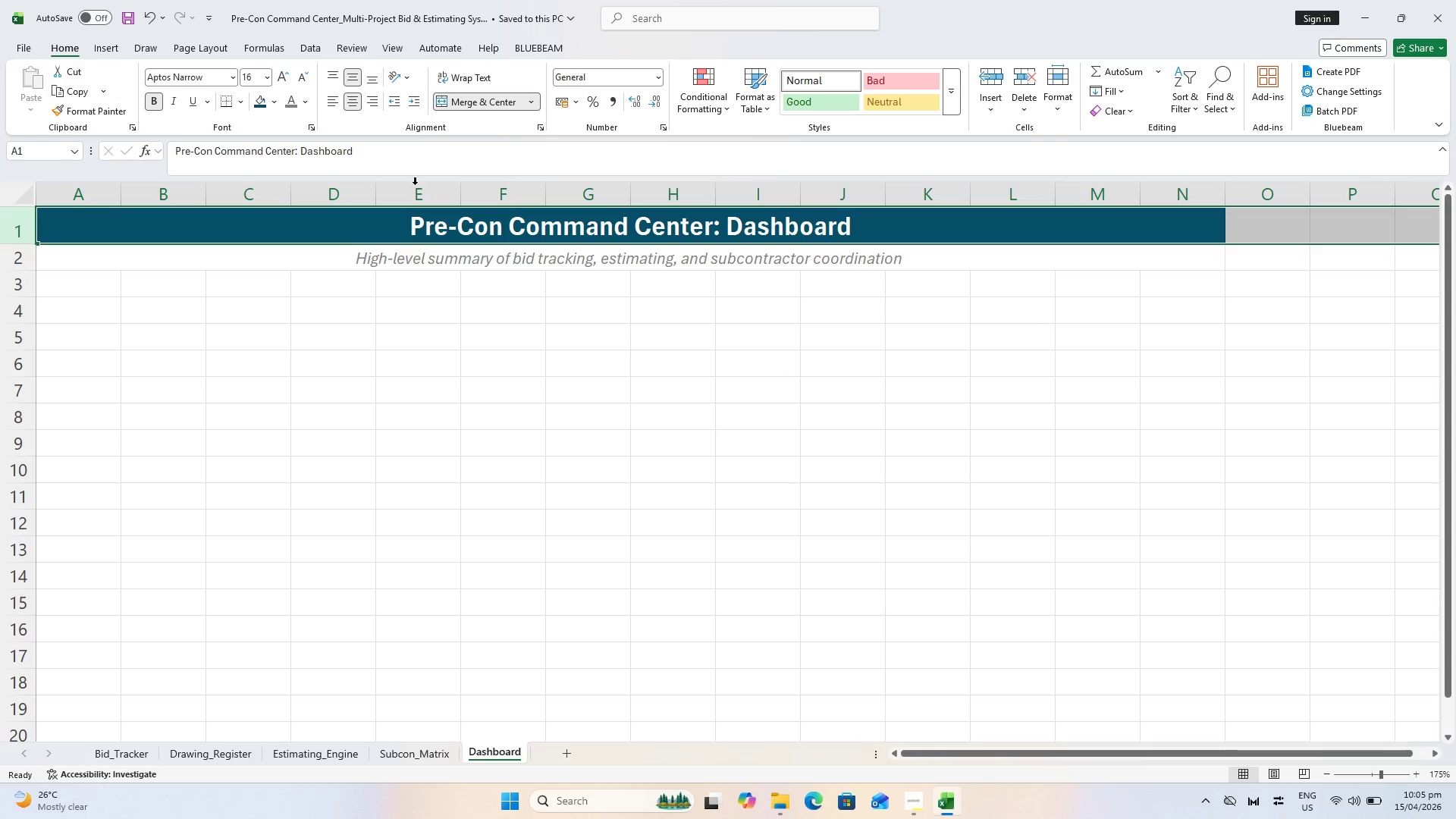 
left_click([1058, 83])
 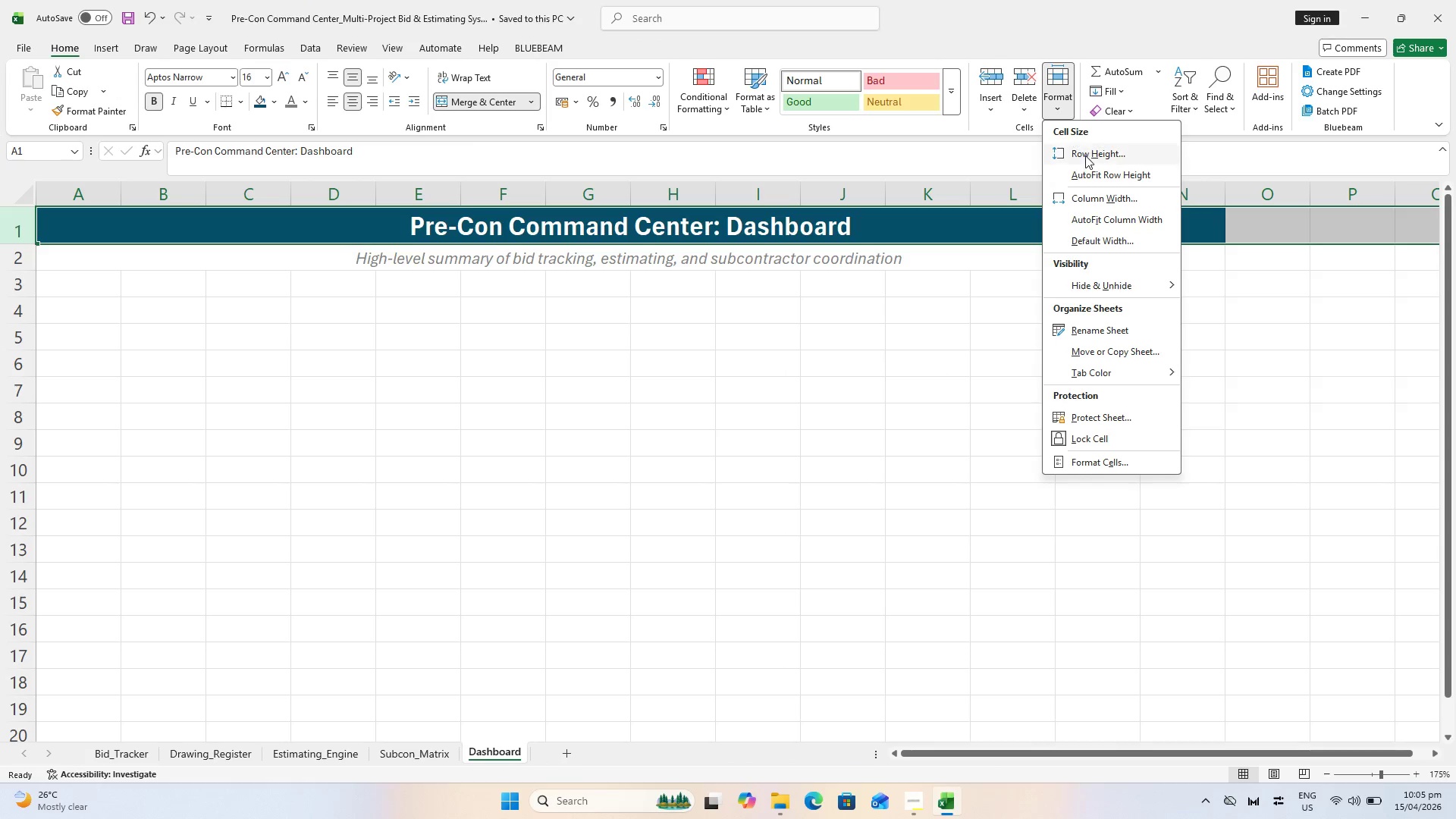 
left_click([1085, 155])
 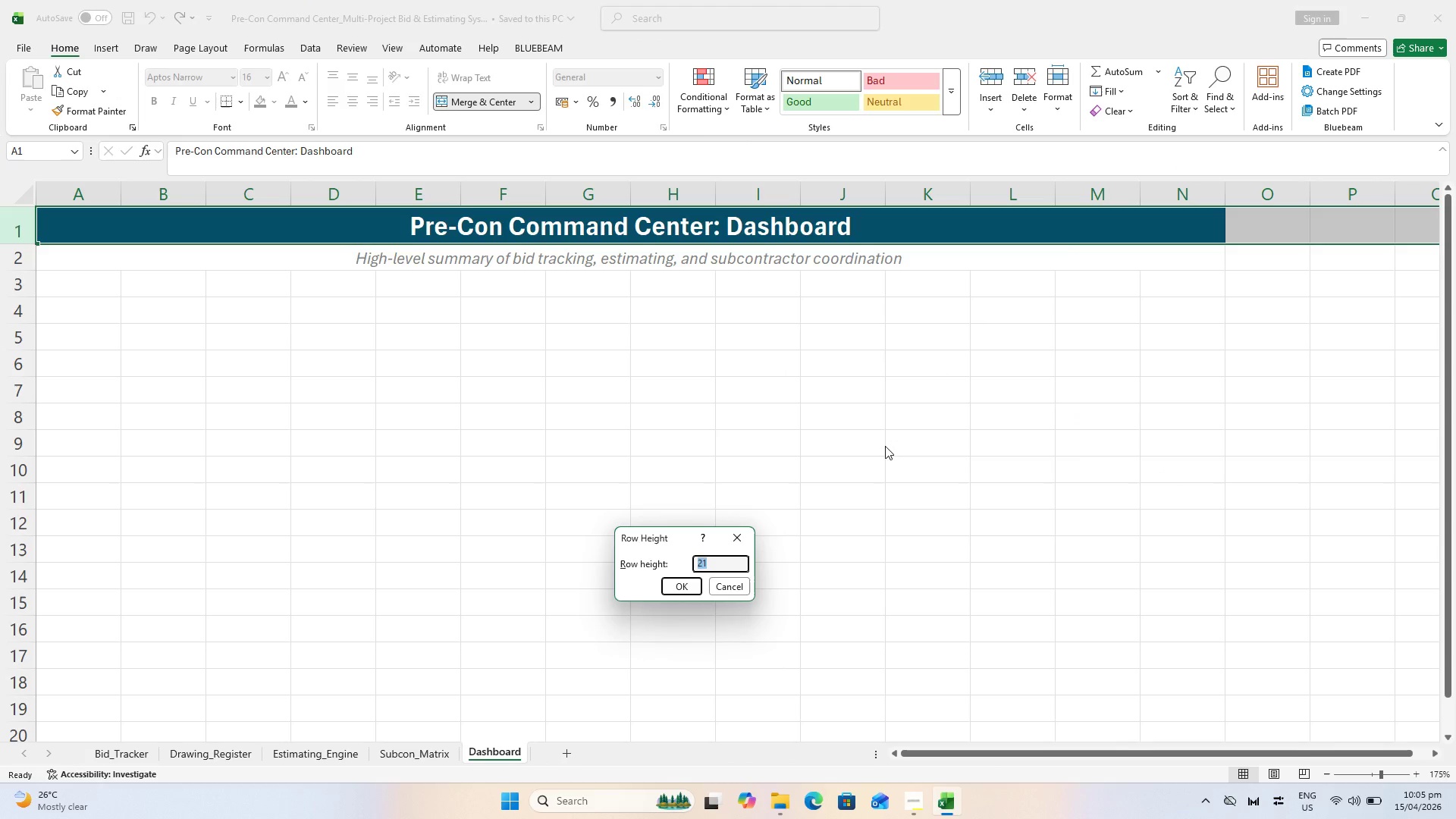 
type(30)
 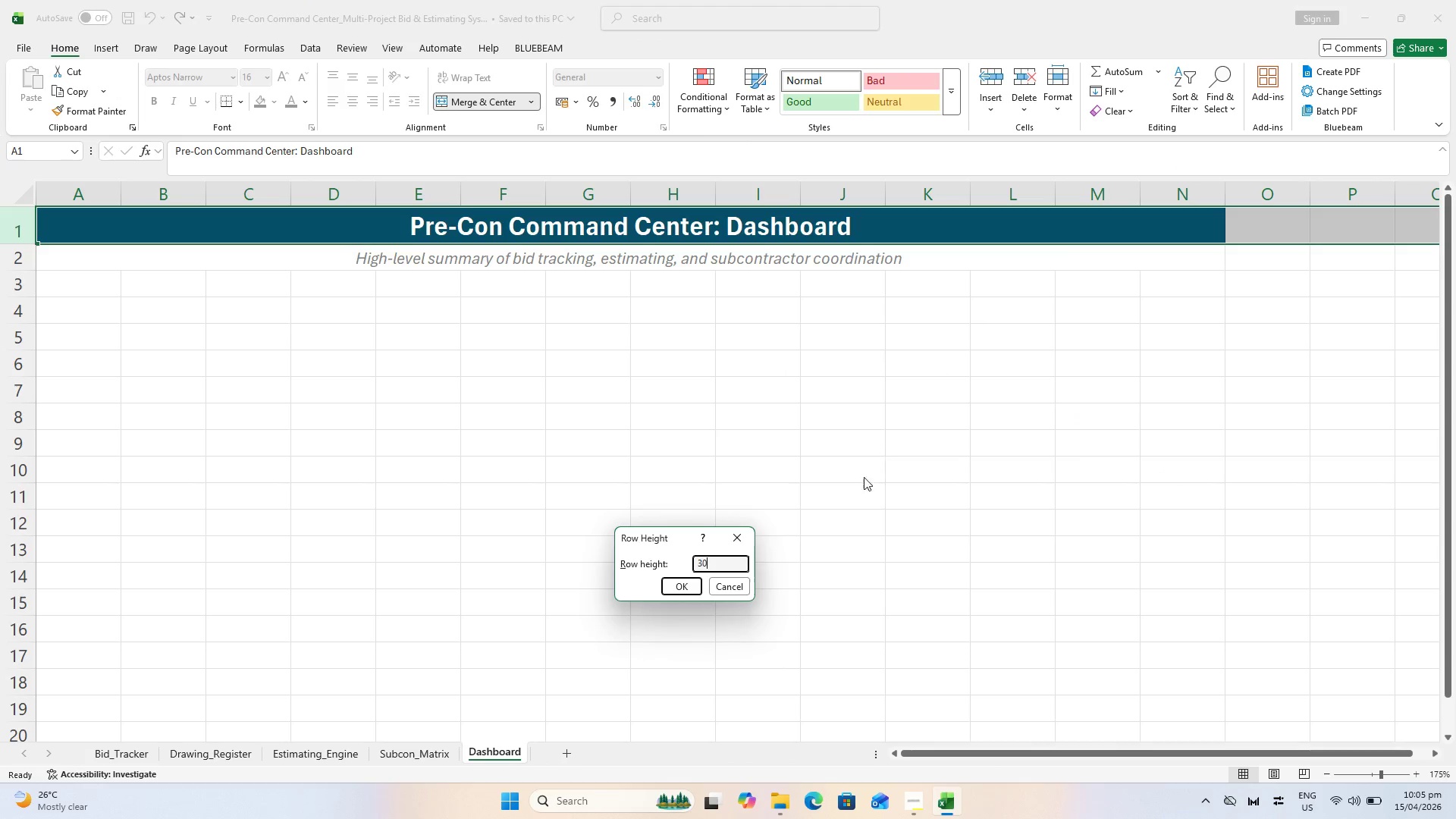 
key(Enter)
 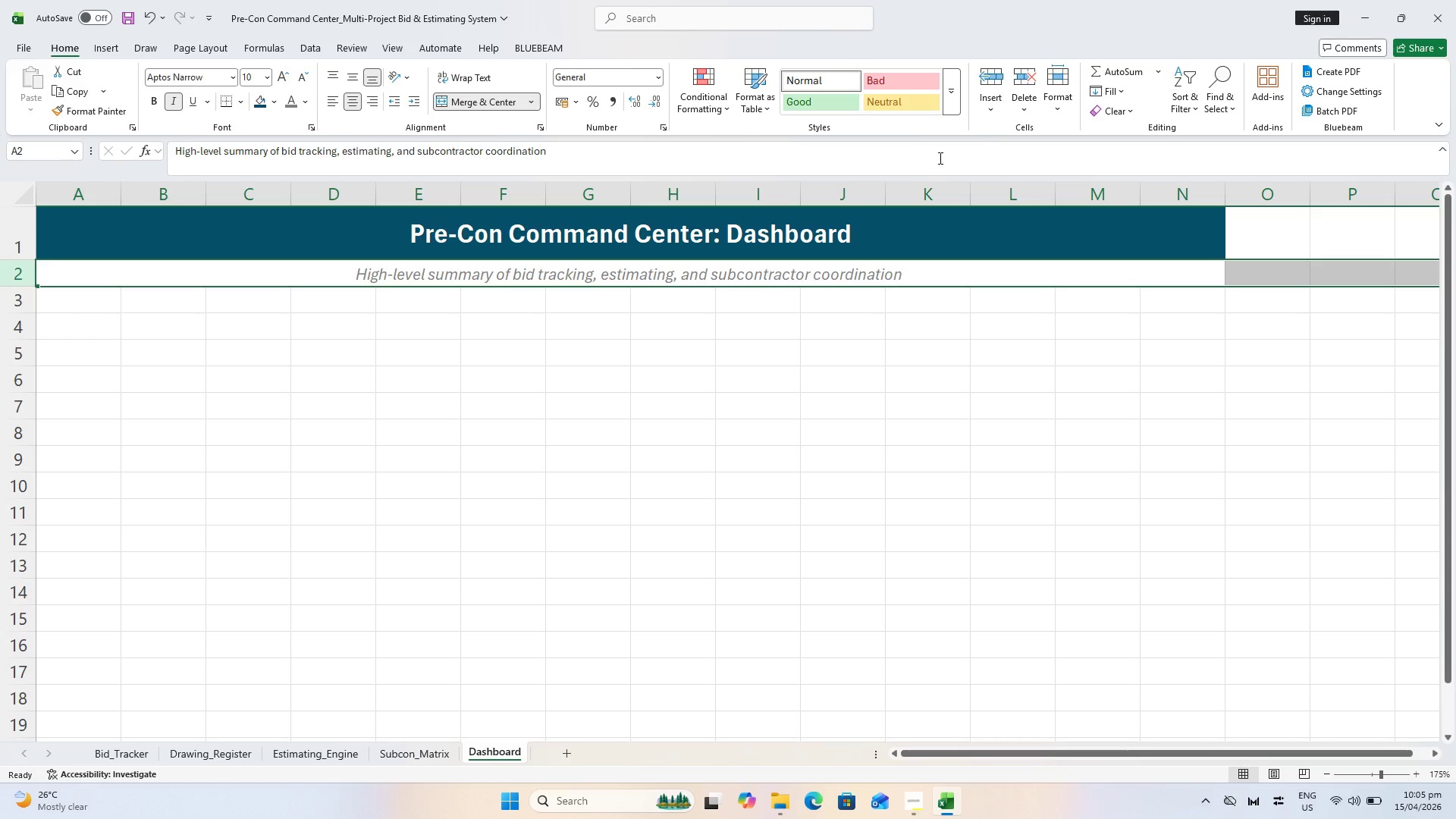 
left_click([1059, 96])
 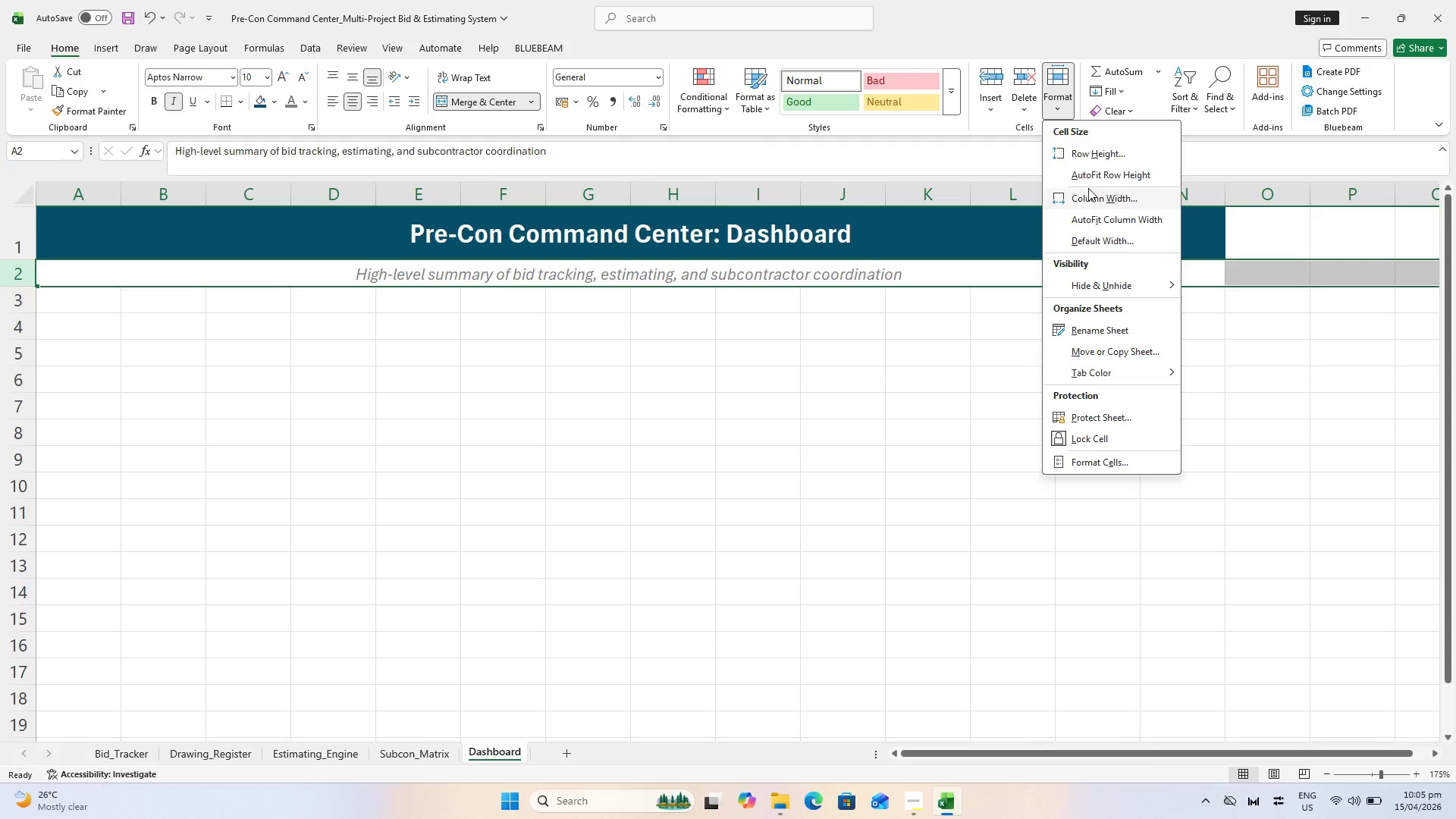 
left_click([1091, 150])
 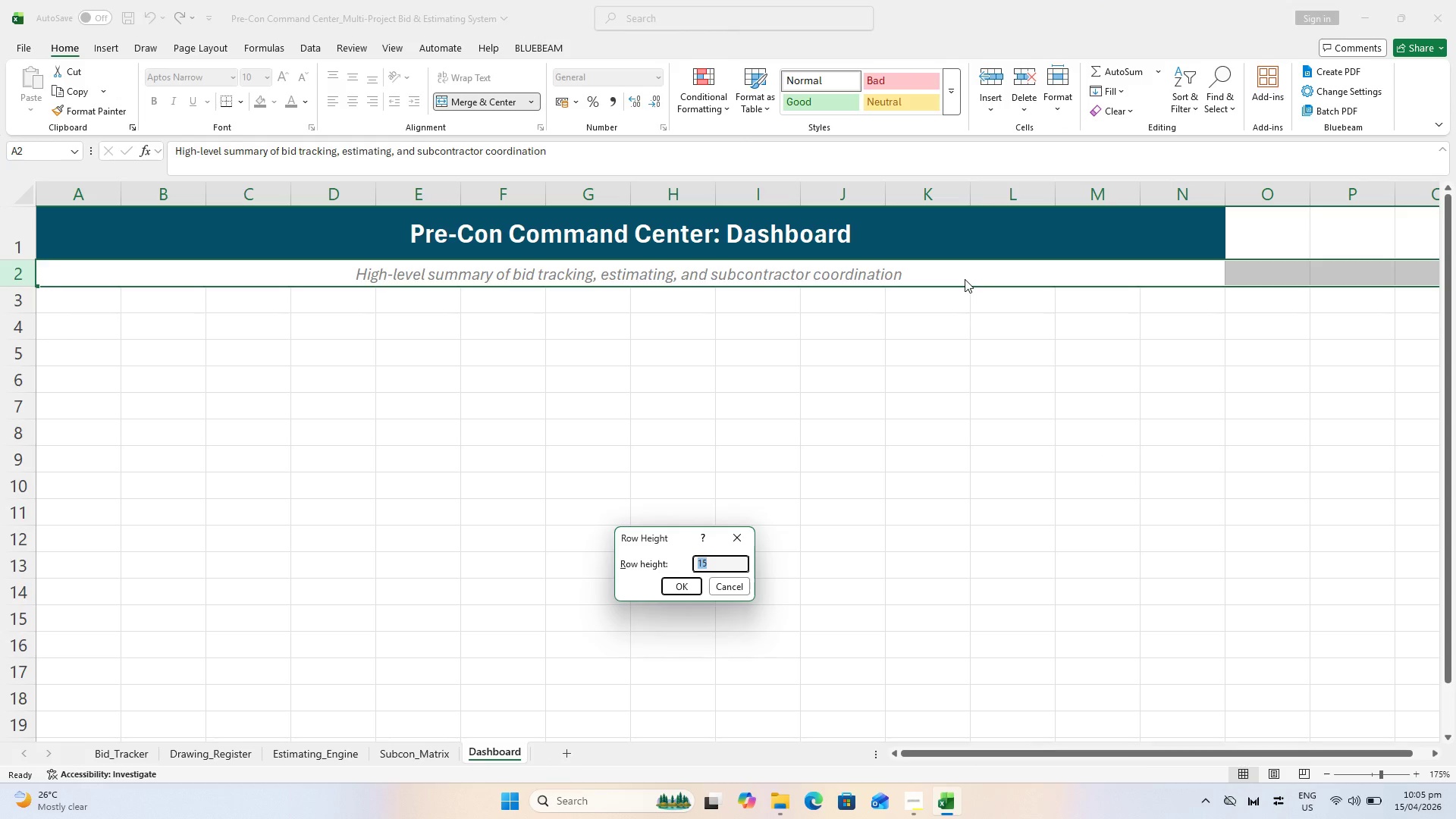 
type(20)
 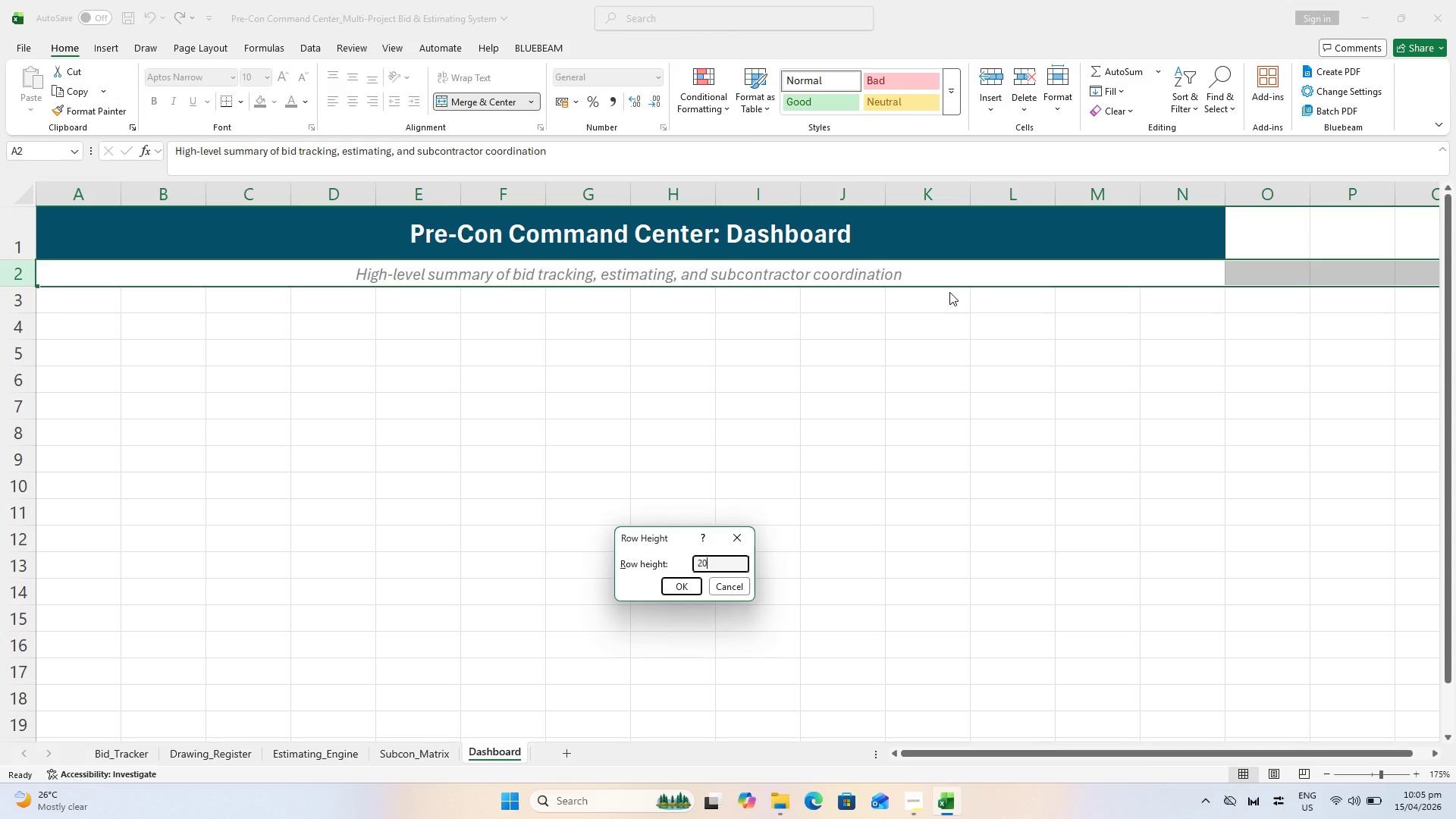 
key(Enter)
 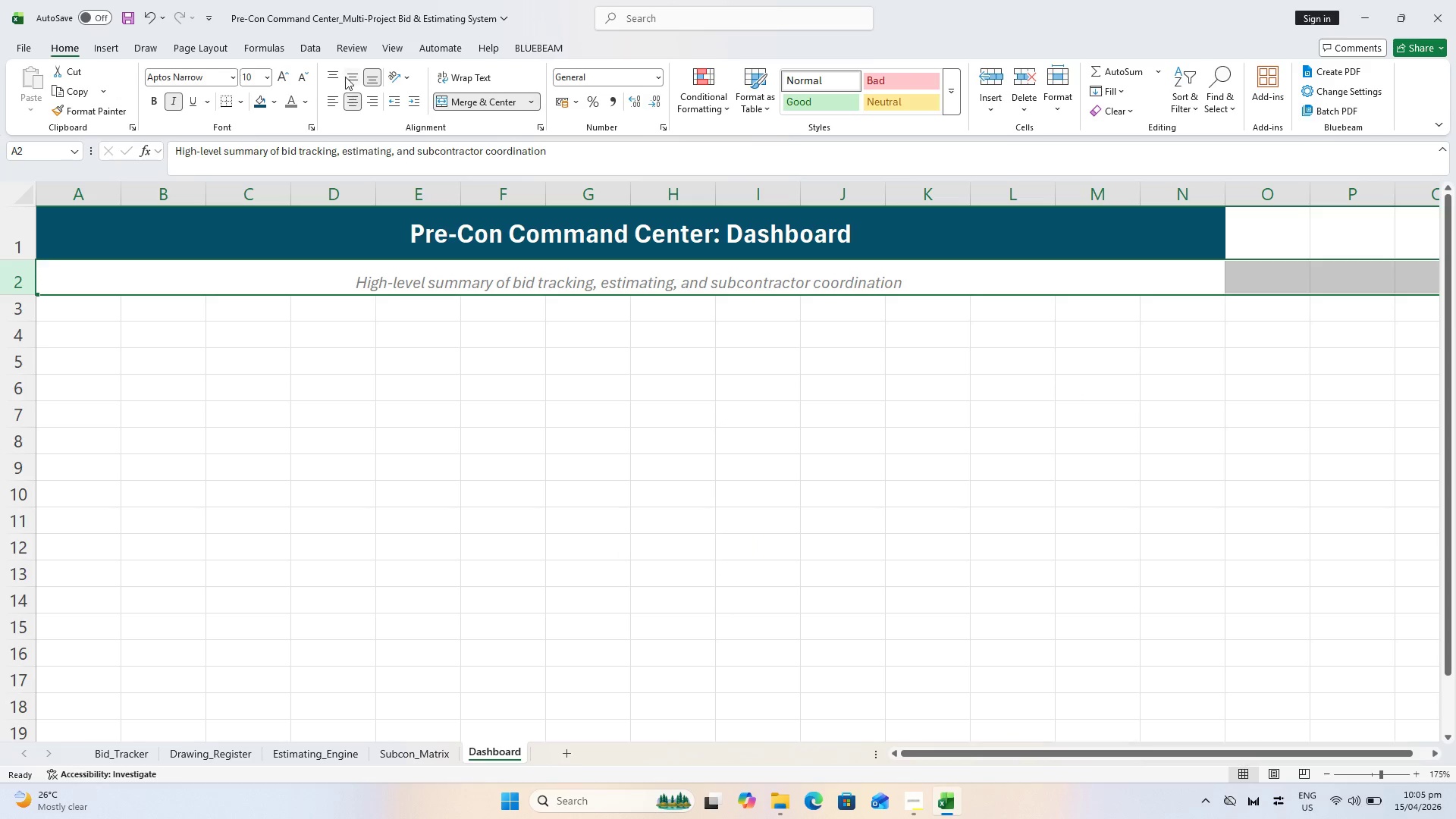 
key(Meta+MetaLeft)
 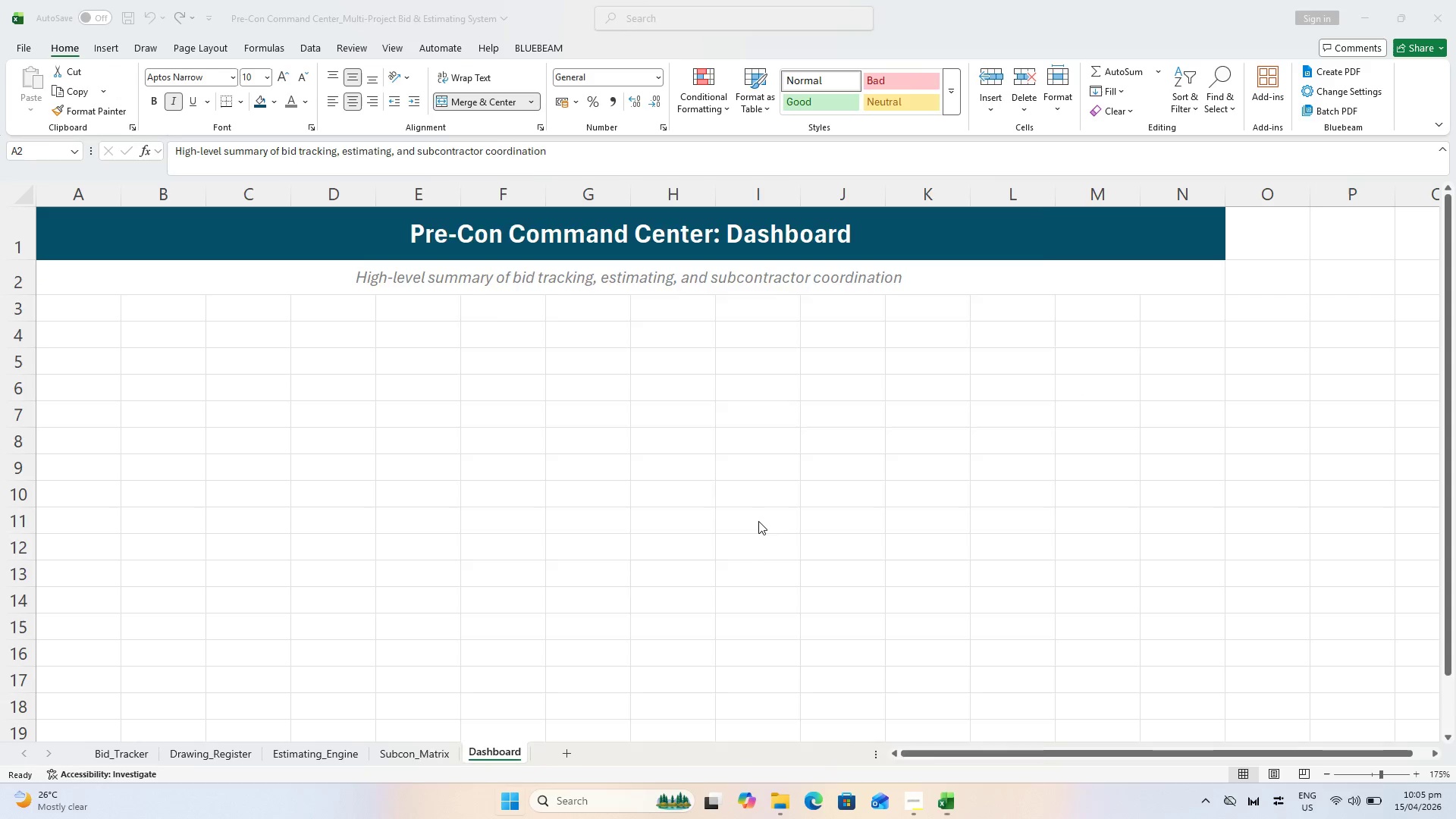 
hold_key(key=ControlLeft, duration=0.34)
 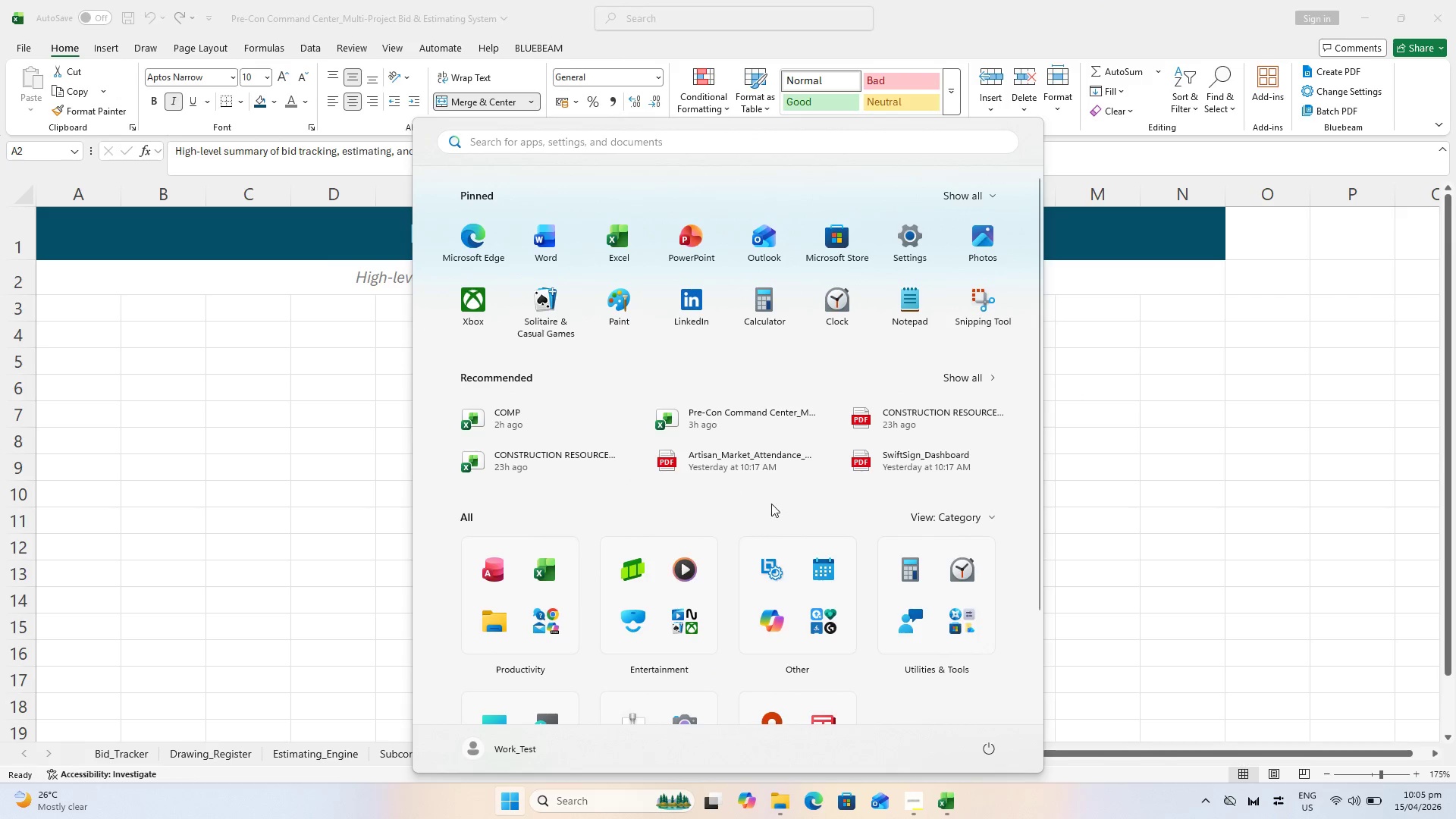 
key(Escape)
 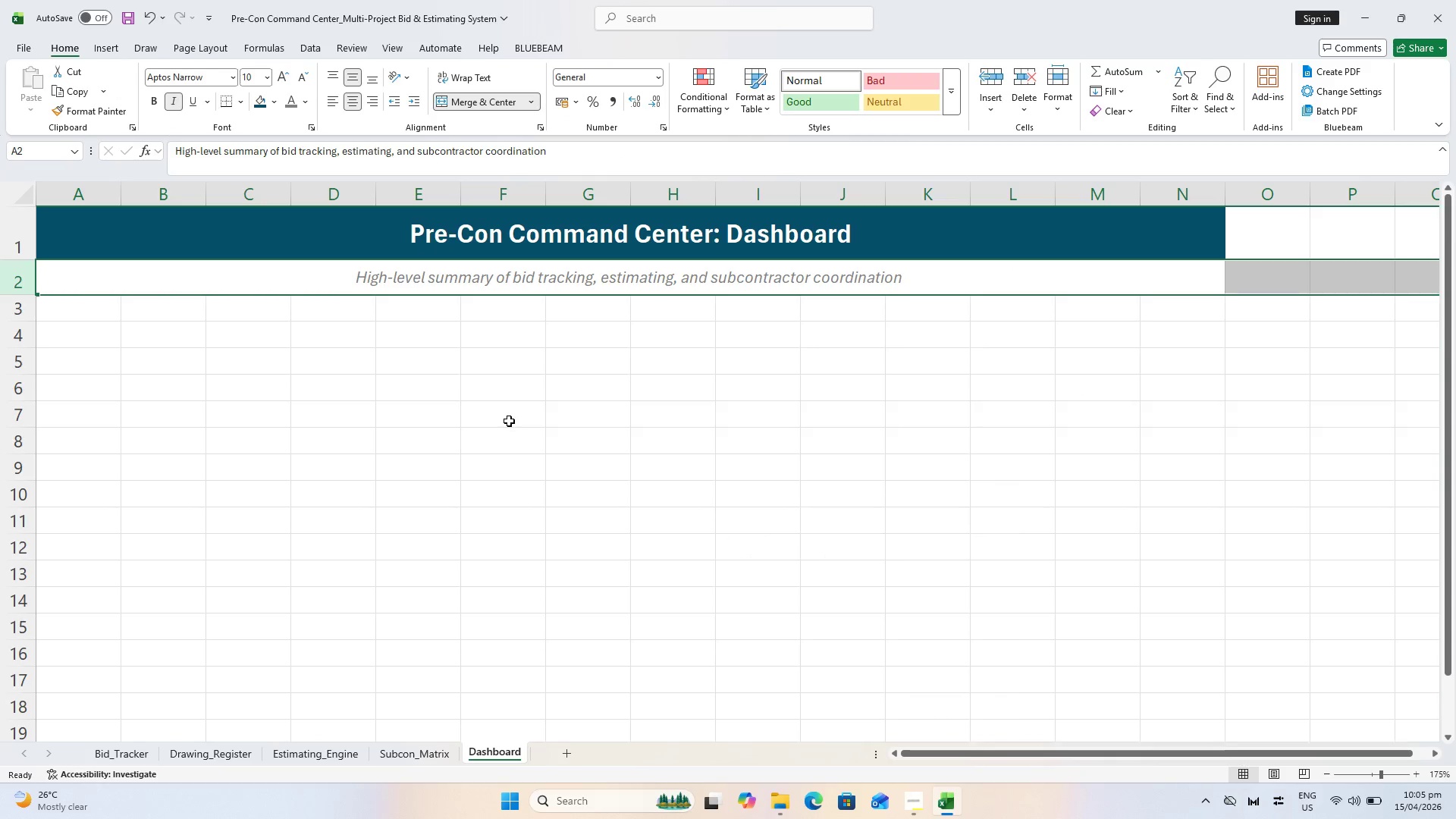 
key(Control+ControlLeft)
 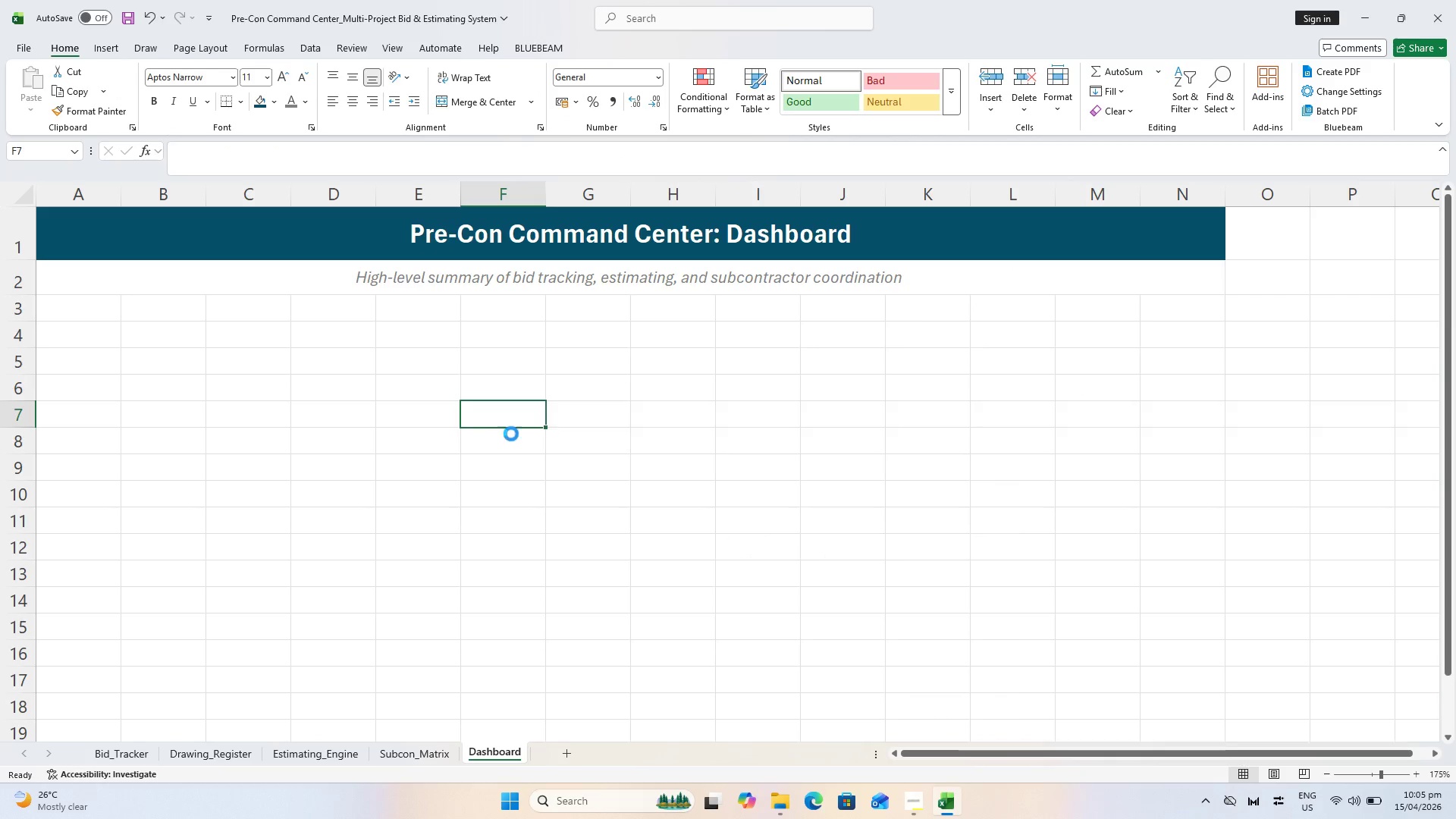 
key(Control+S)
 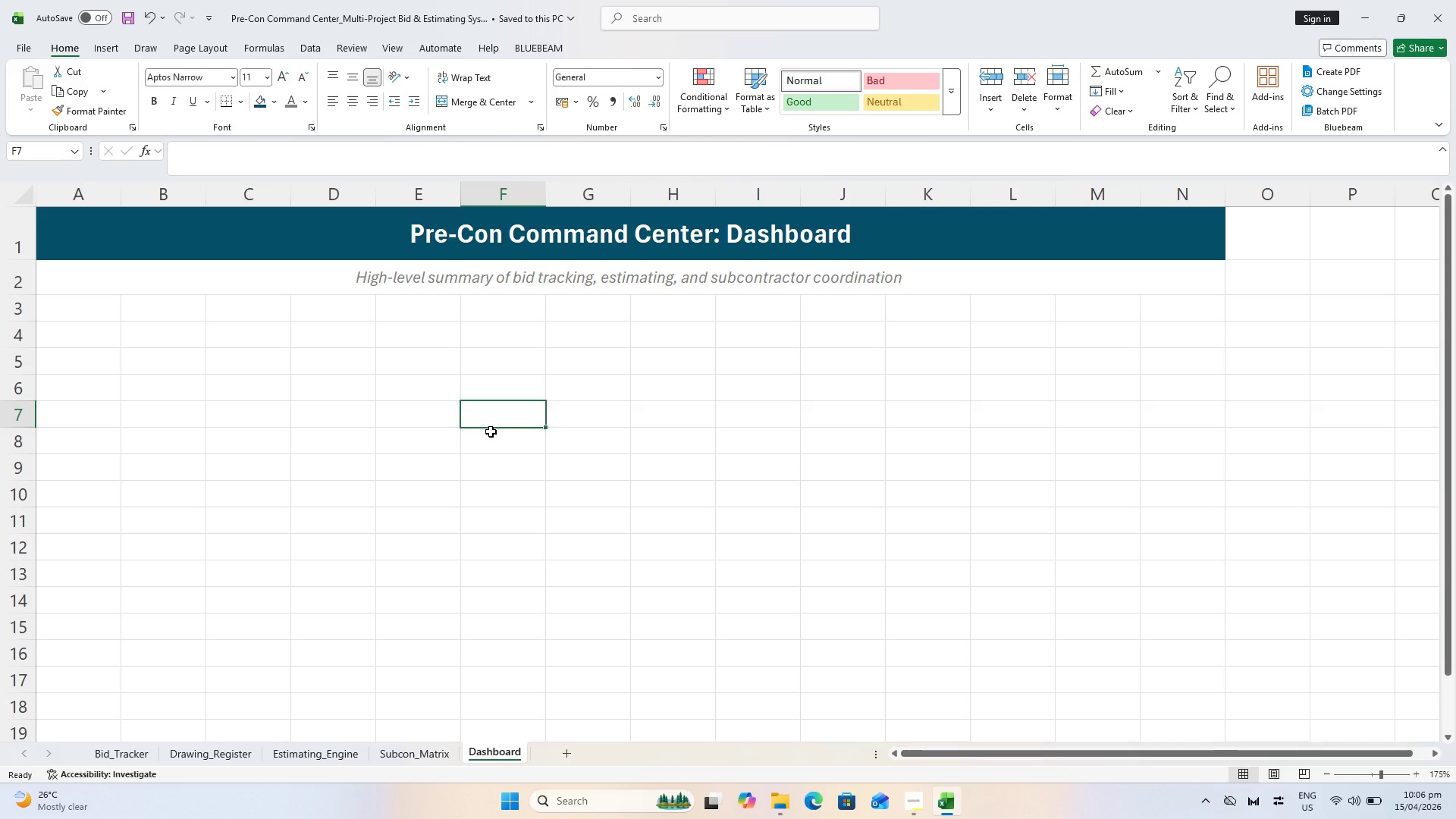 
key(Control+S)
 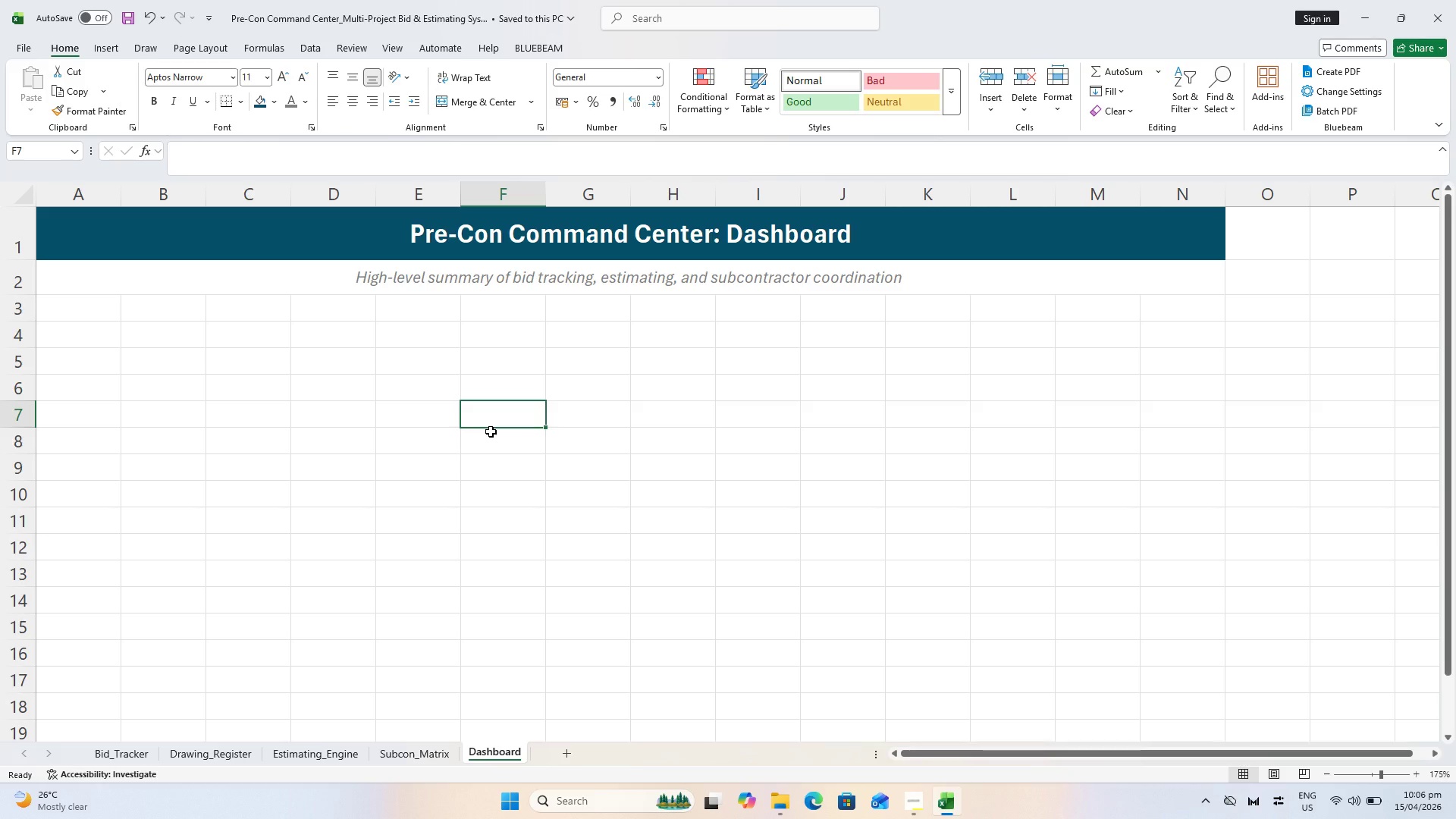 
left_click([158, 315])
 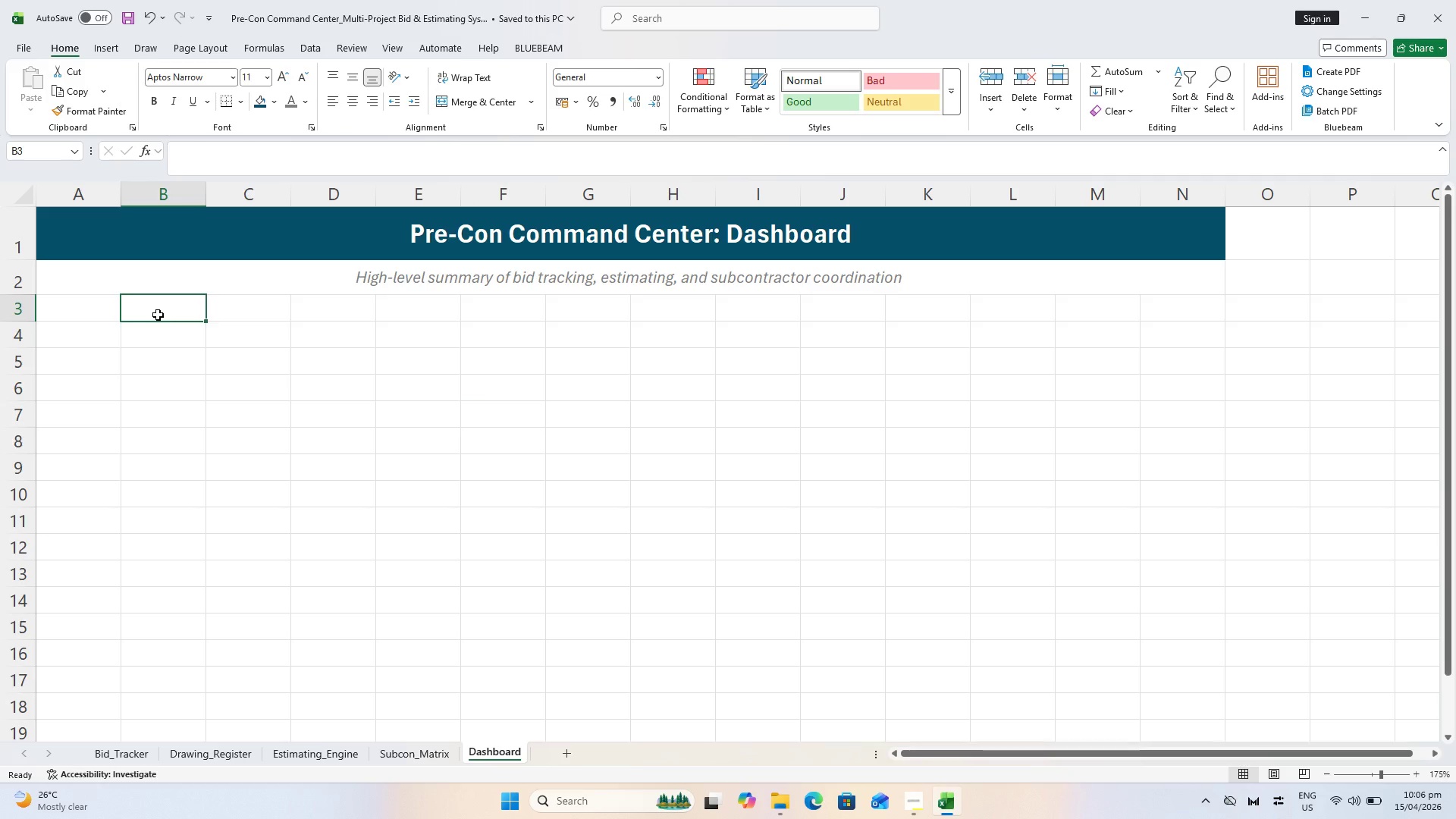 
left_click([151, 337])
 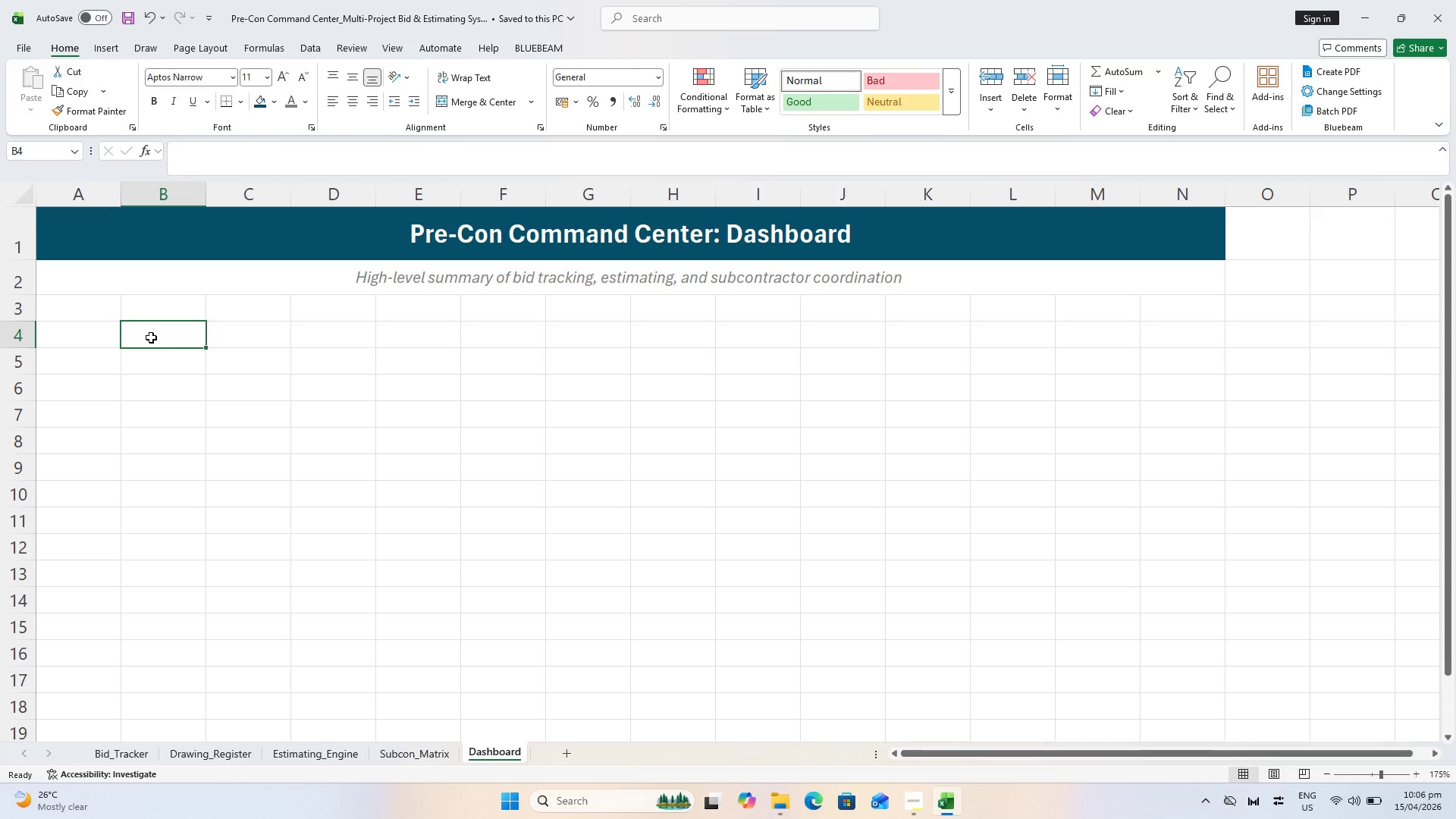 
wait(6.73)
 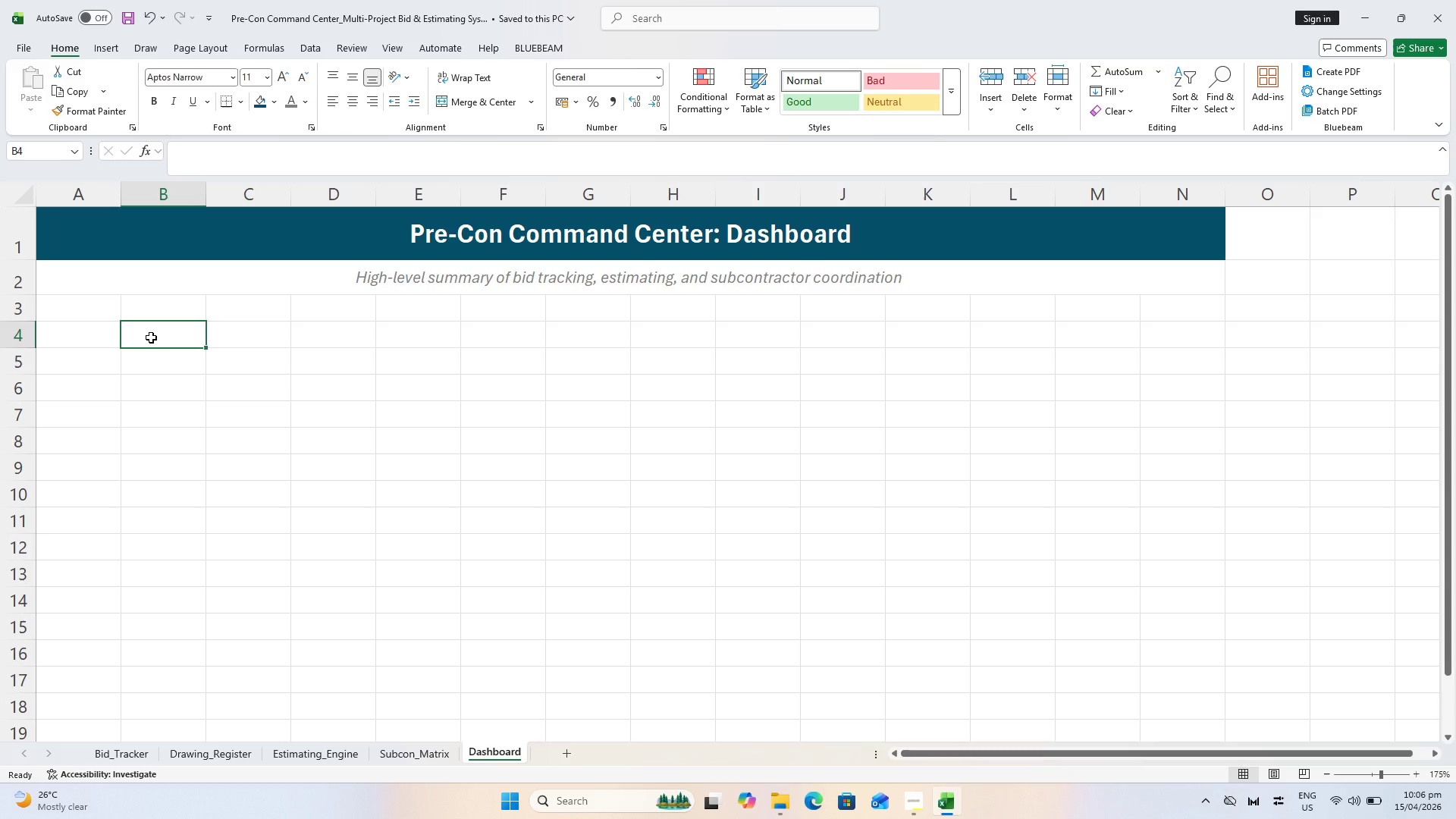 
type(TOTA)
key(Backspace)
key(Backspace)
key(Backspace)
type(otal Bids)
 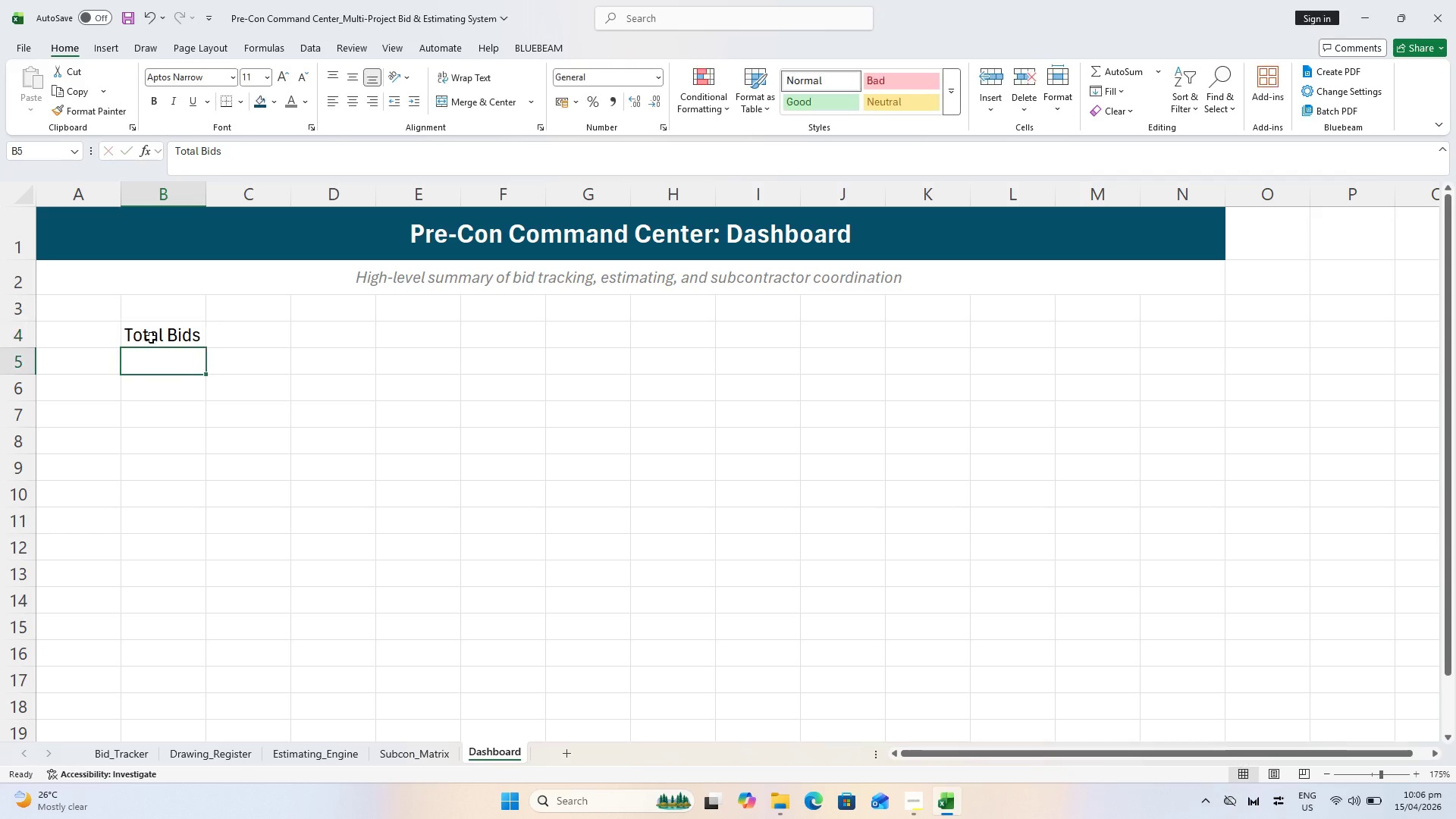 
 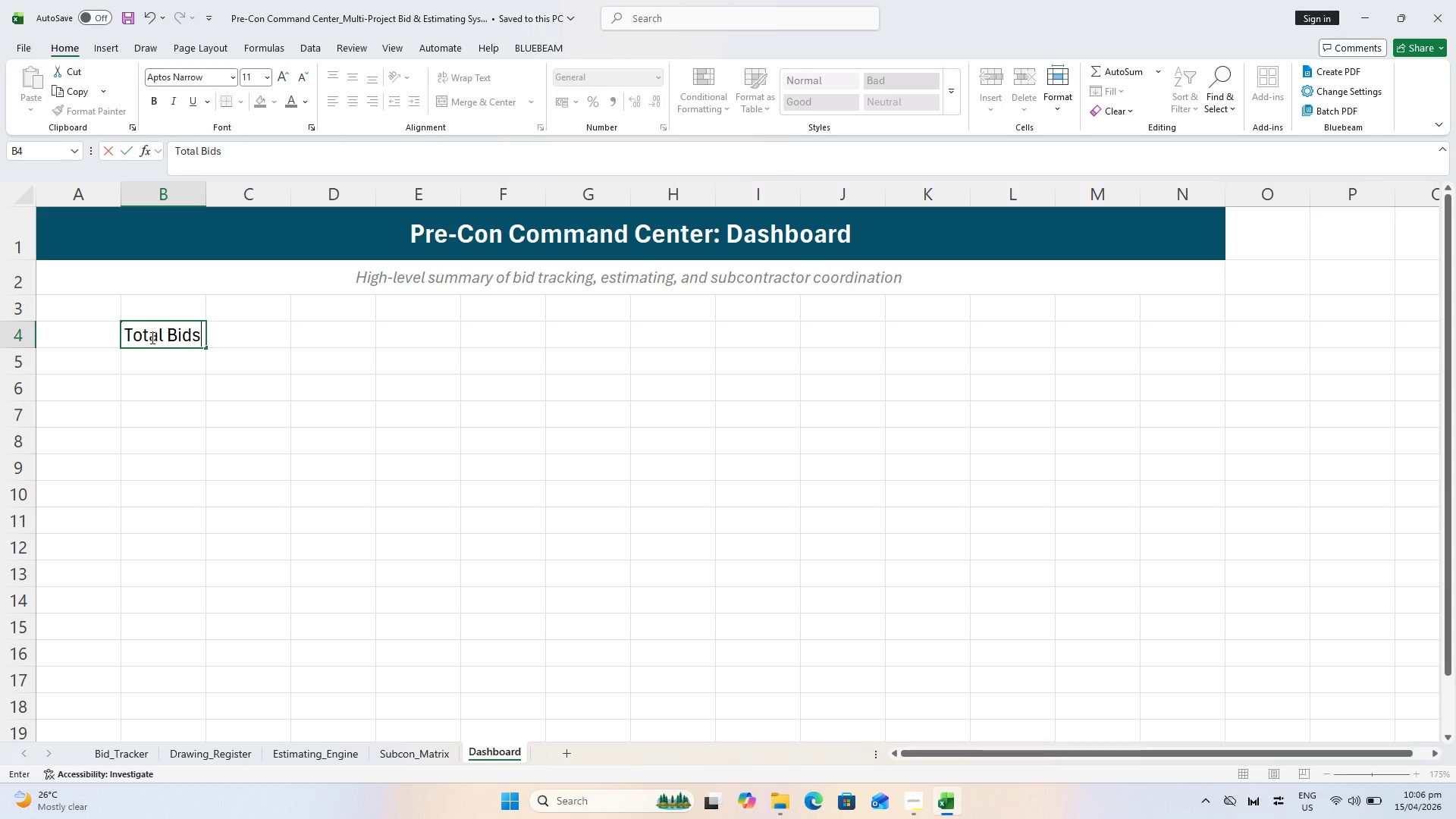 
key(Enter)
 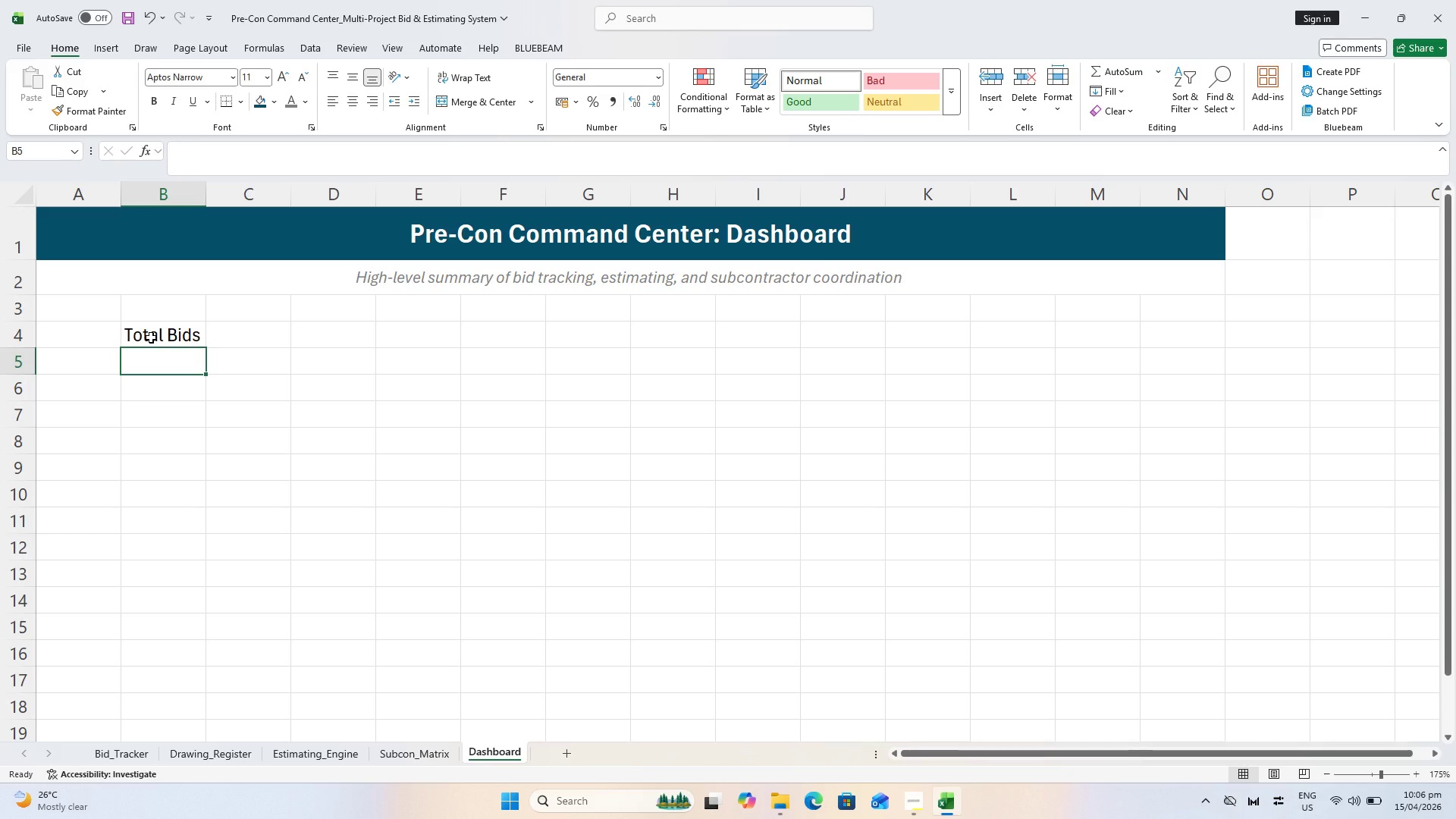 
key(ArrowDown)
 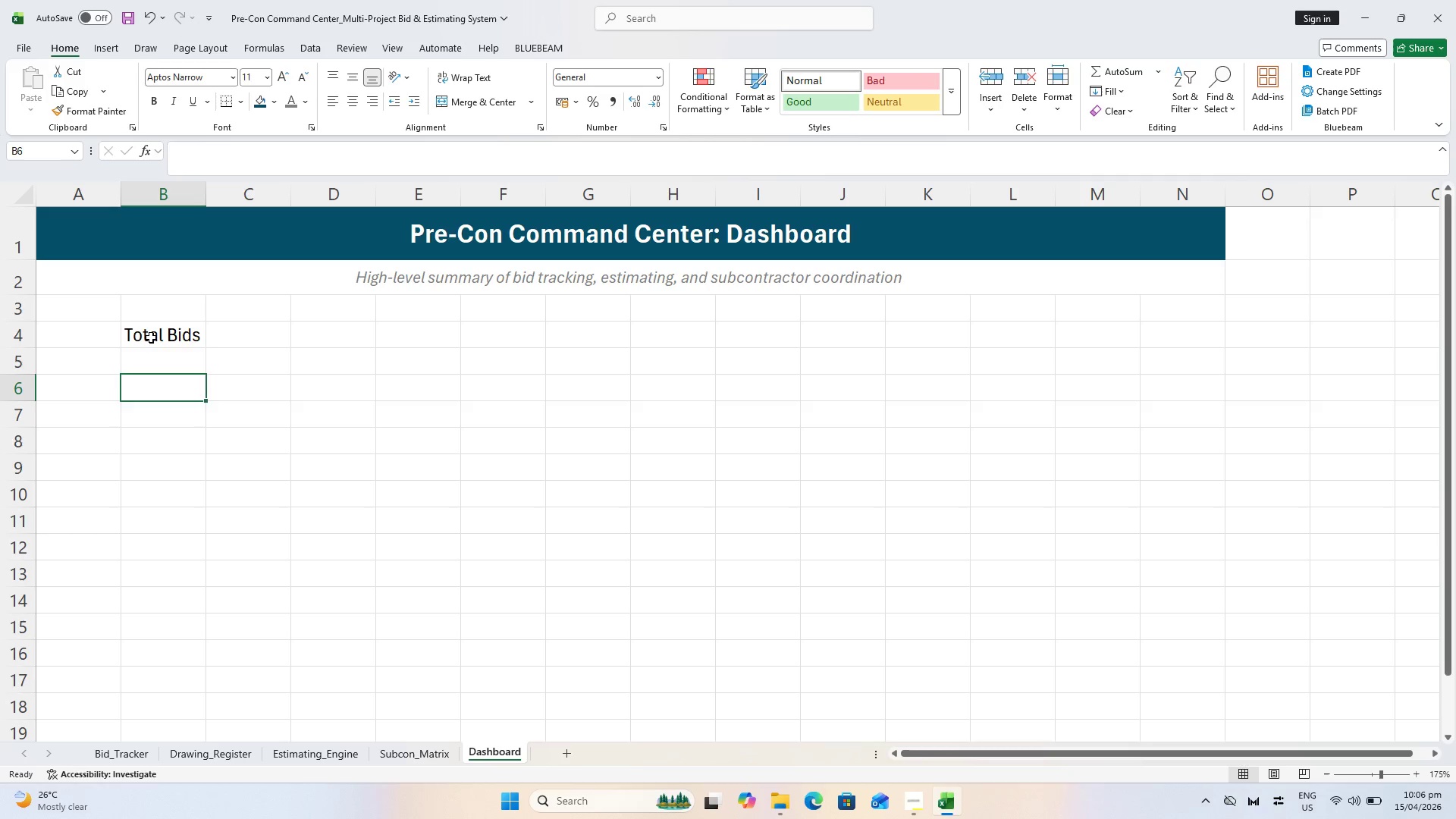 
key(ArrowUp)
 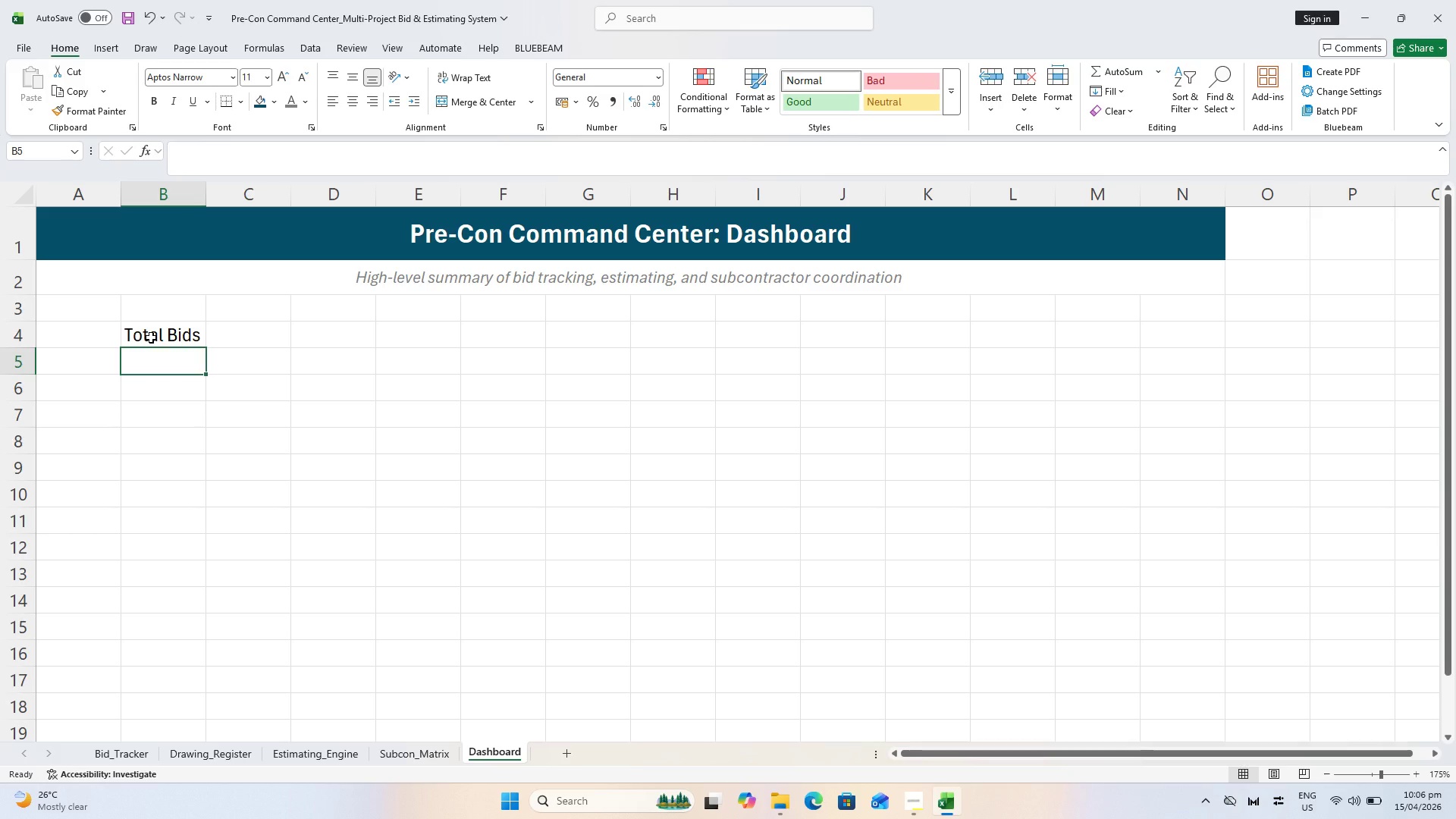 
type(=c)
key(Backspace)
type(COUNTA()
 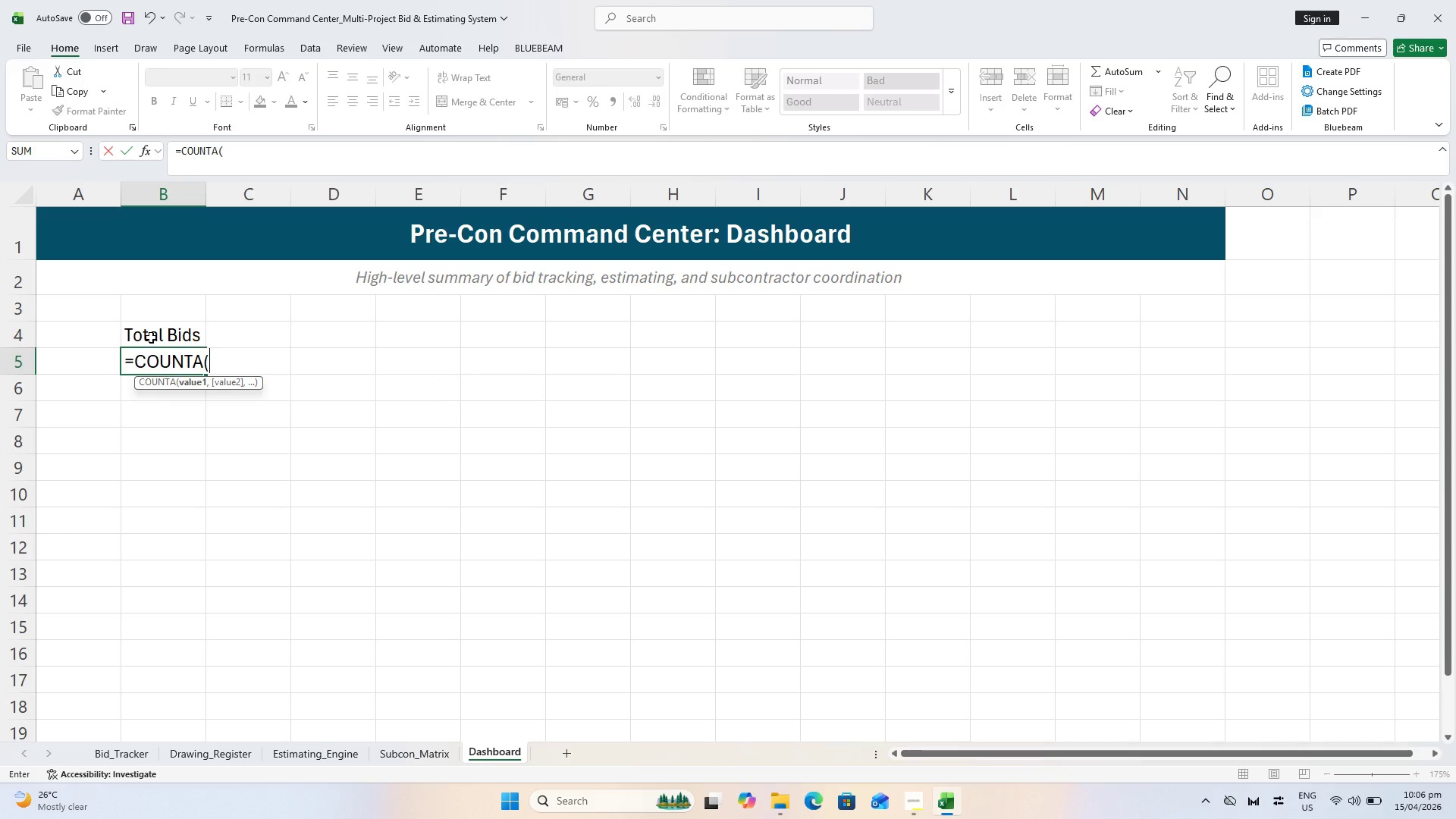 
wait(10.17)
 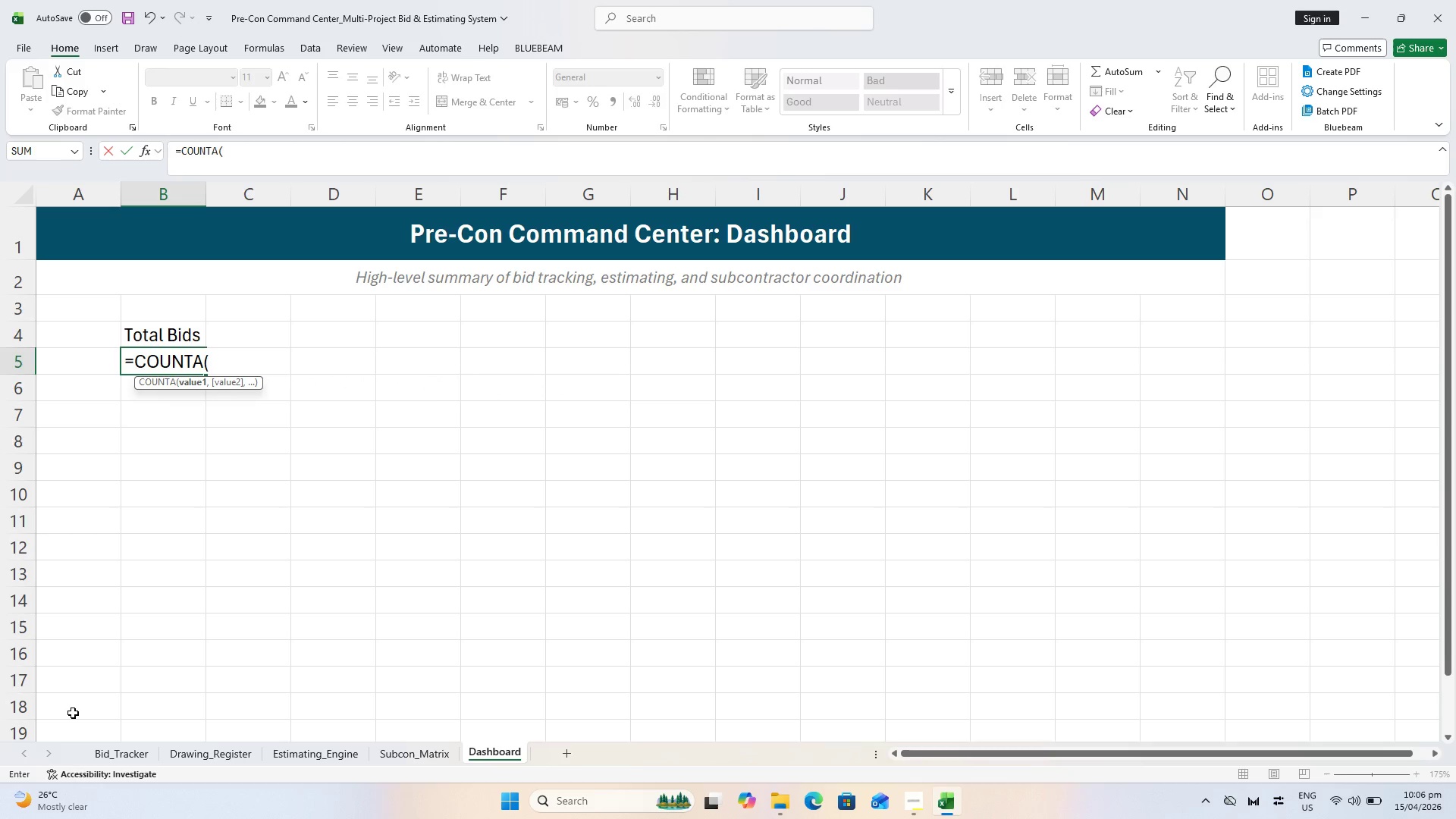 
left_click([124, 751])
 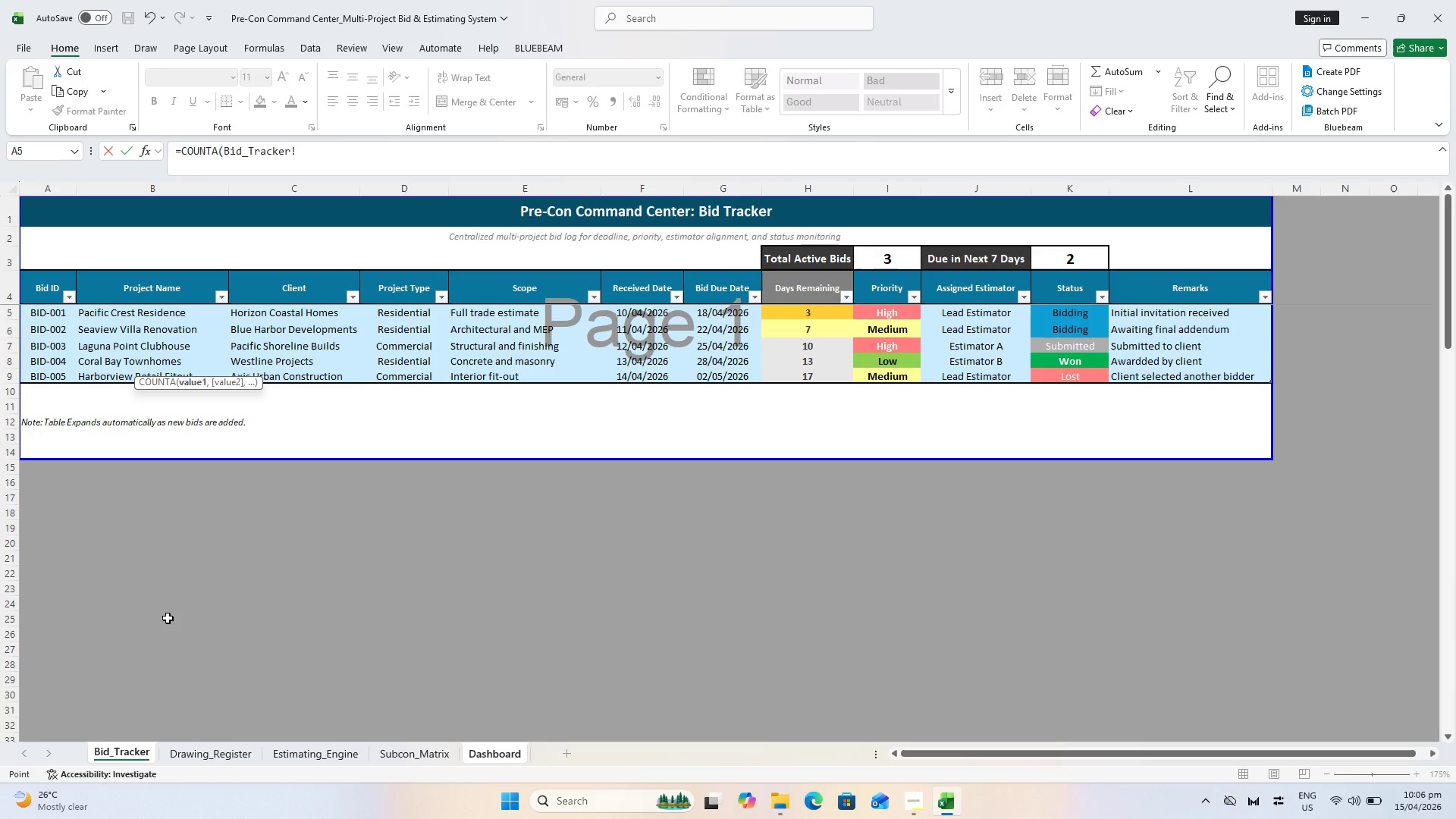 
scroll: coordinate [116, 408], scroll_direction: up, amount: 5.0
 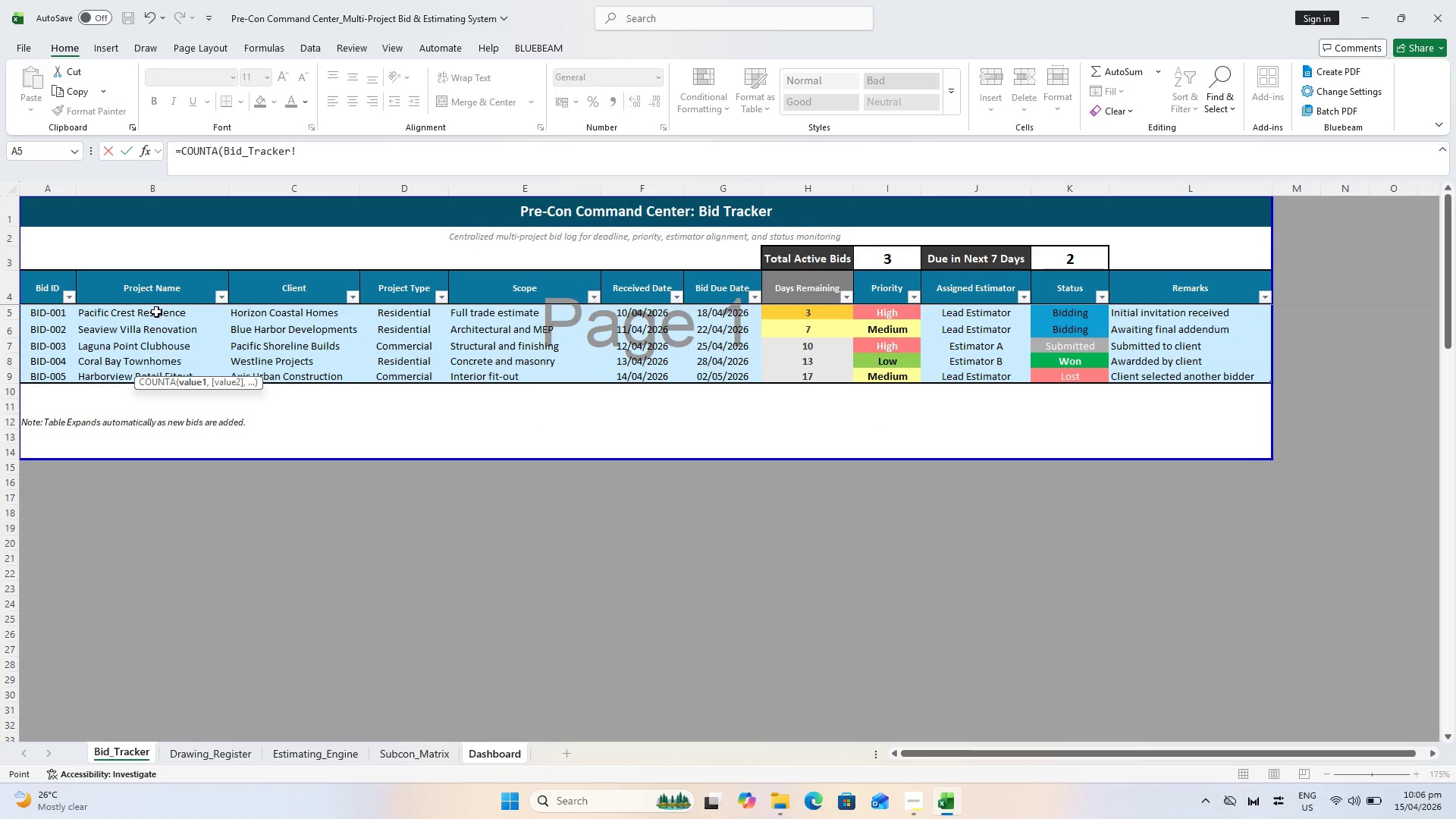 
left_click_drag(start_coordinate=[156, 312], to_coordinate=[173, 377])
 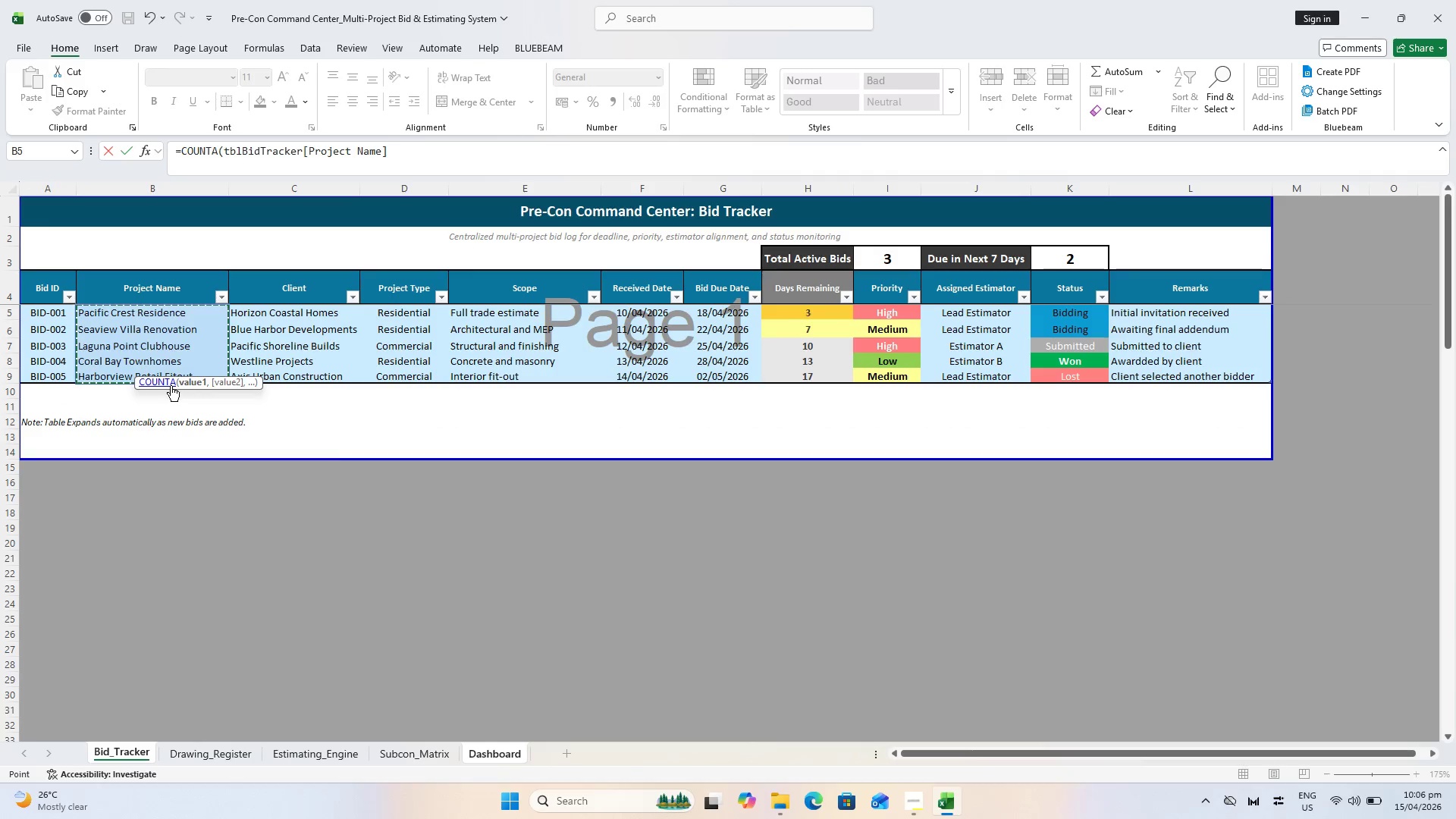 
key(Shift+0)
 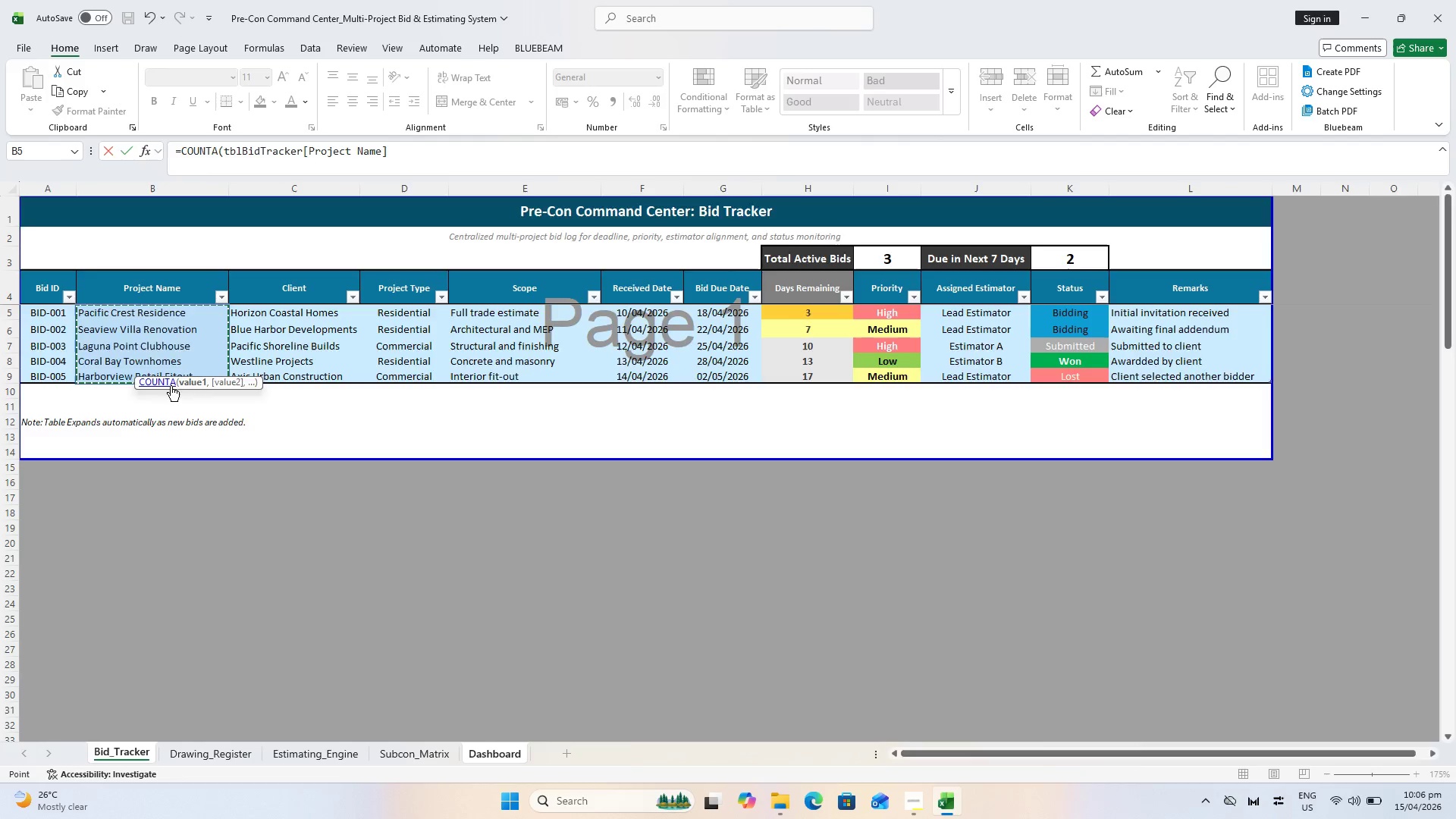 
key(Enter)
 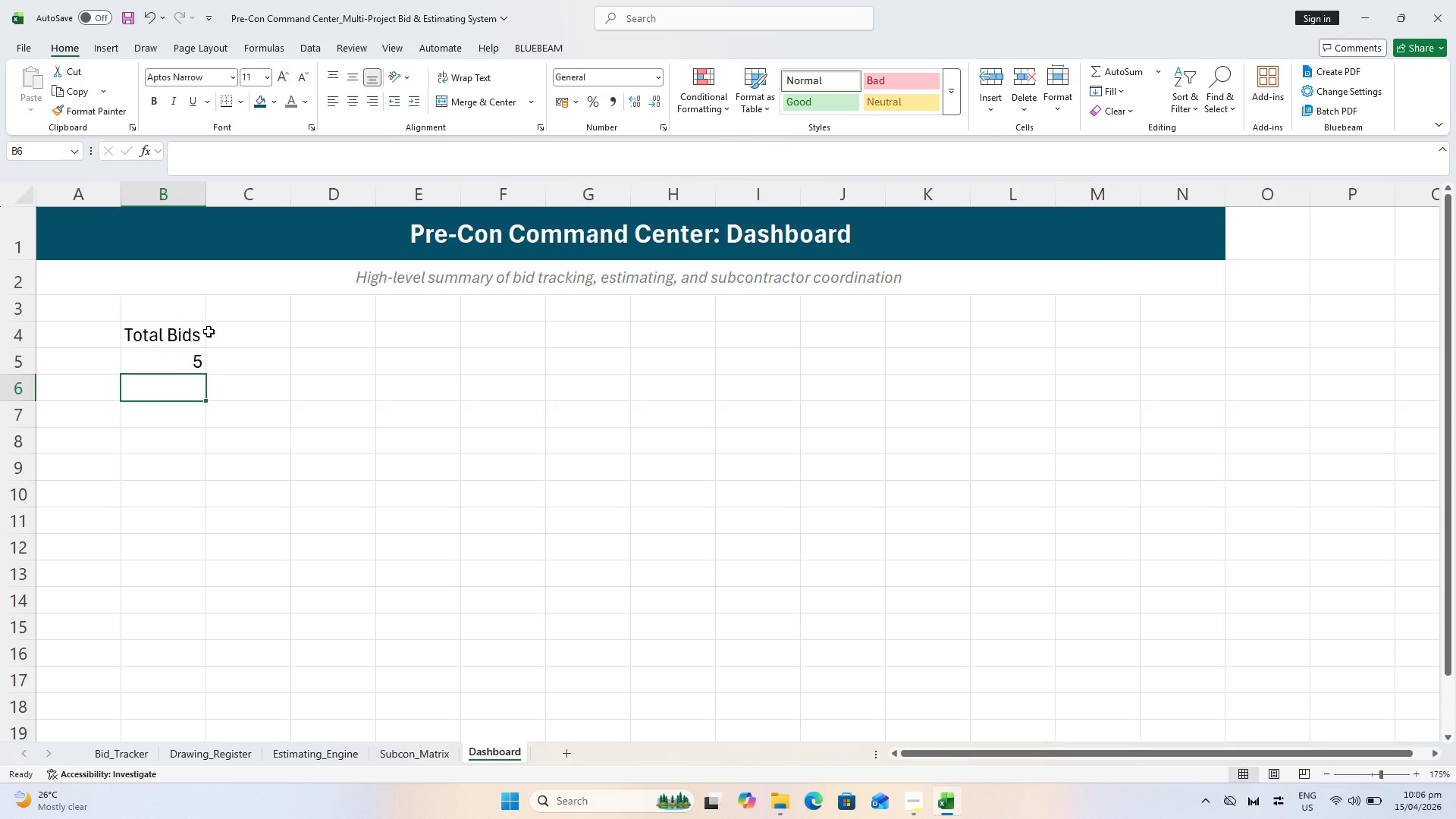 
wait(5.33)
 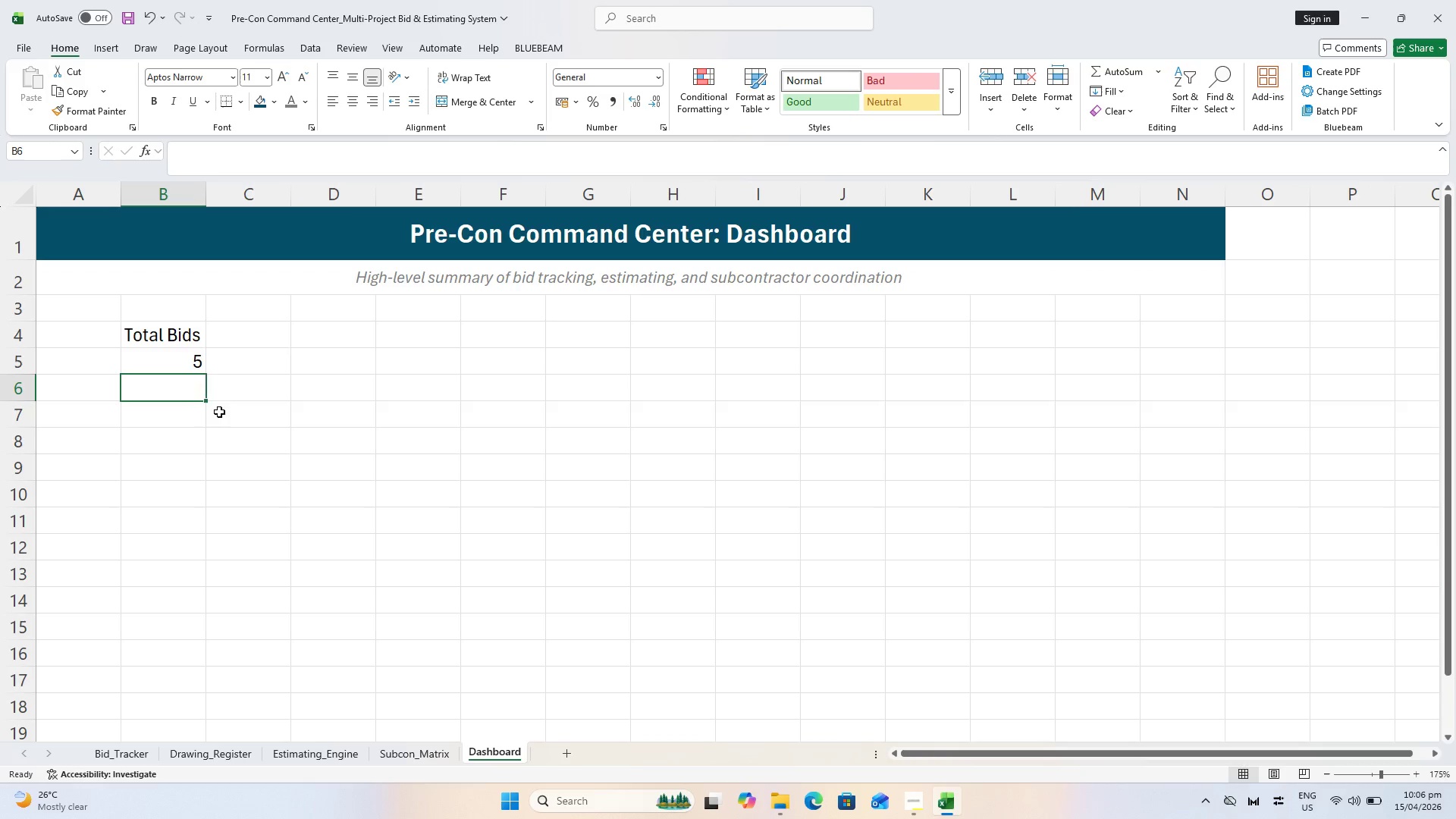 
left_click([350, 324])
 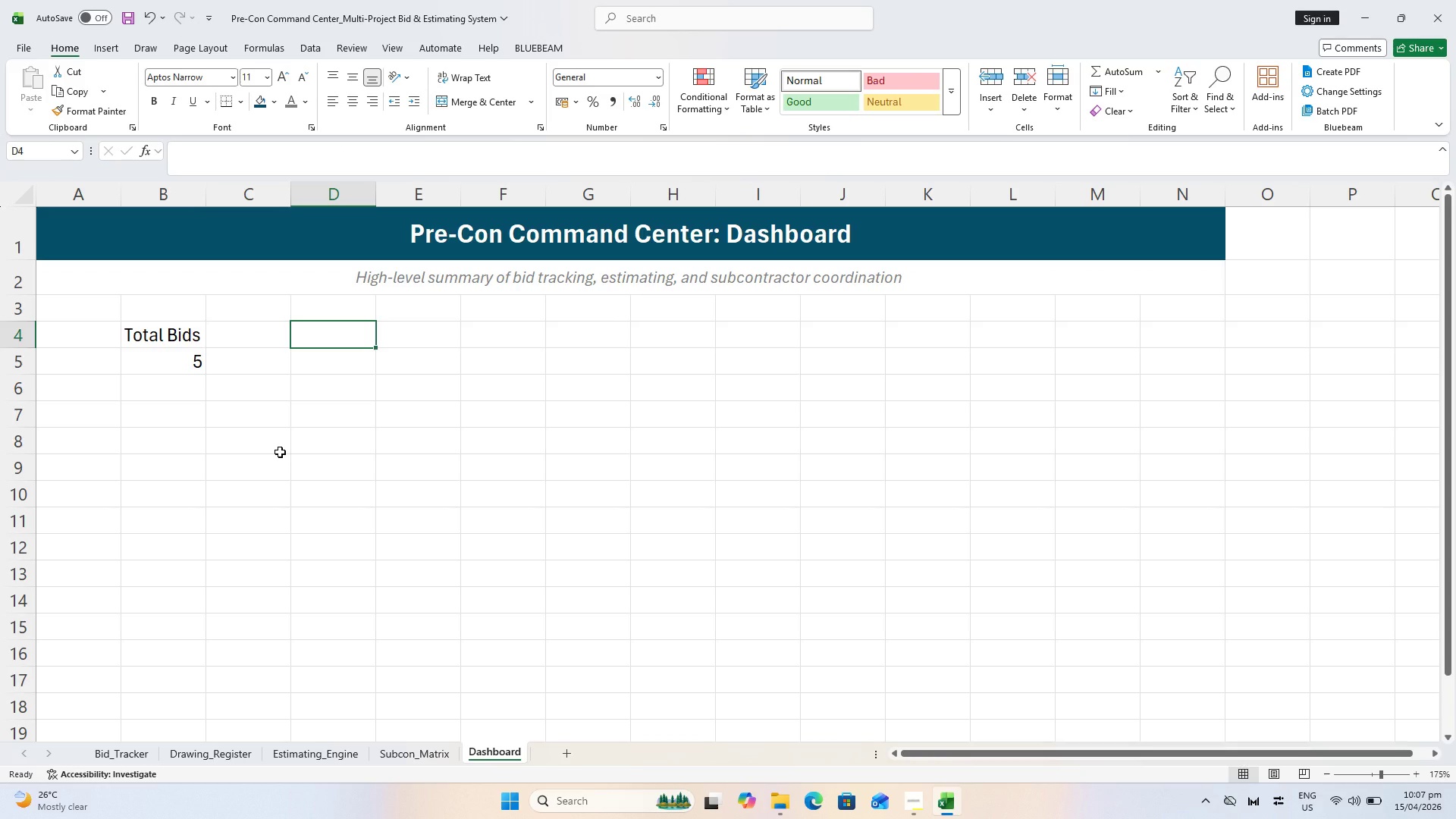 
wait(7.64)
 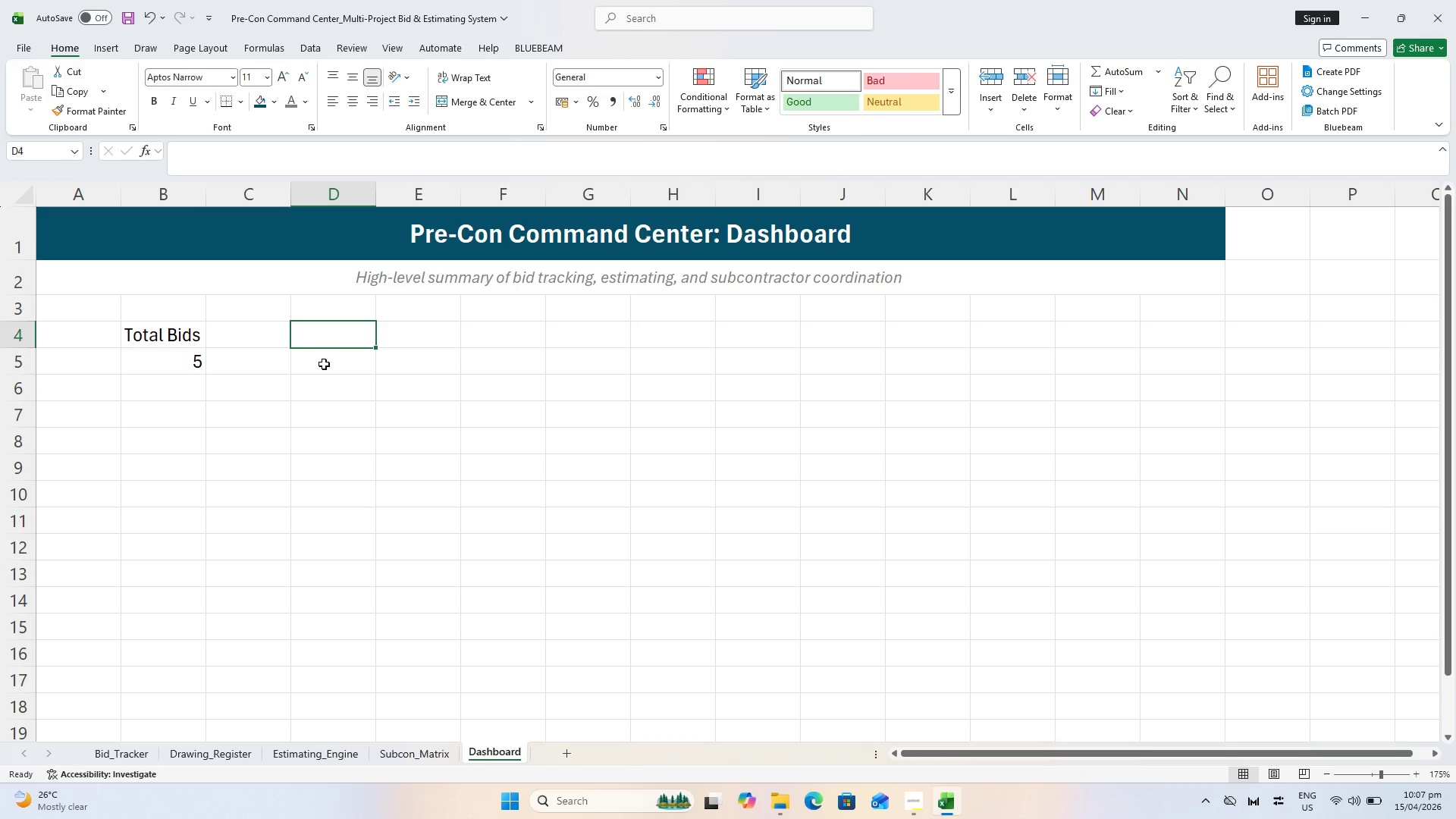 
type(aCTIV)
key(Backspace)
key(Backspace)
key(Backspace)
key(Backspace)
key(Backspace)
type(Active Bids)
 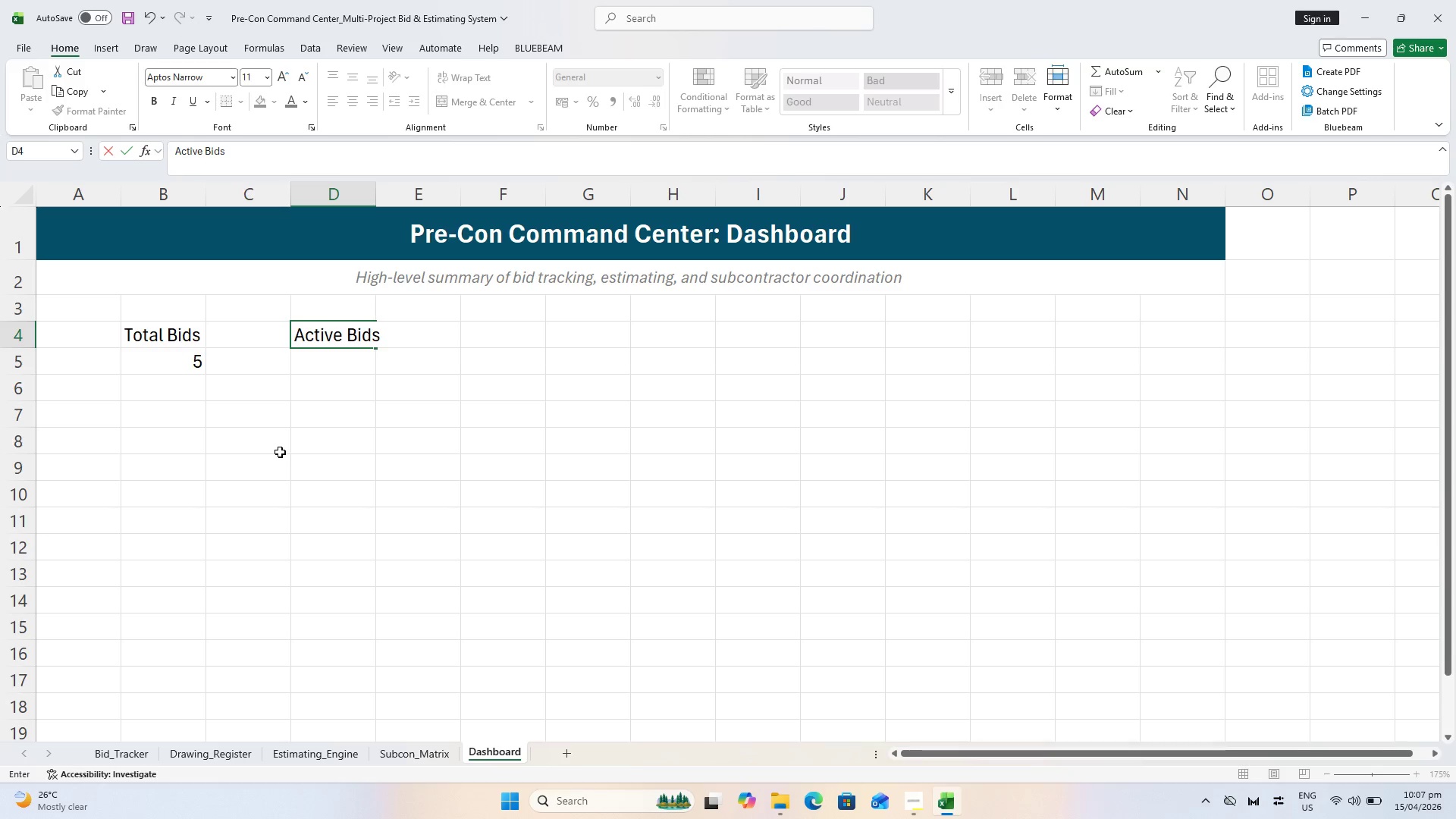 
 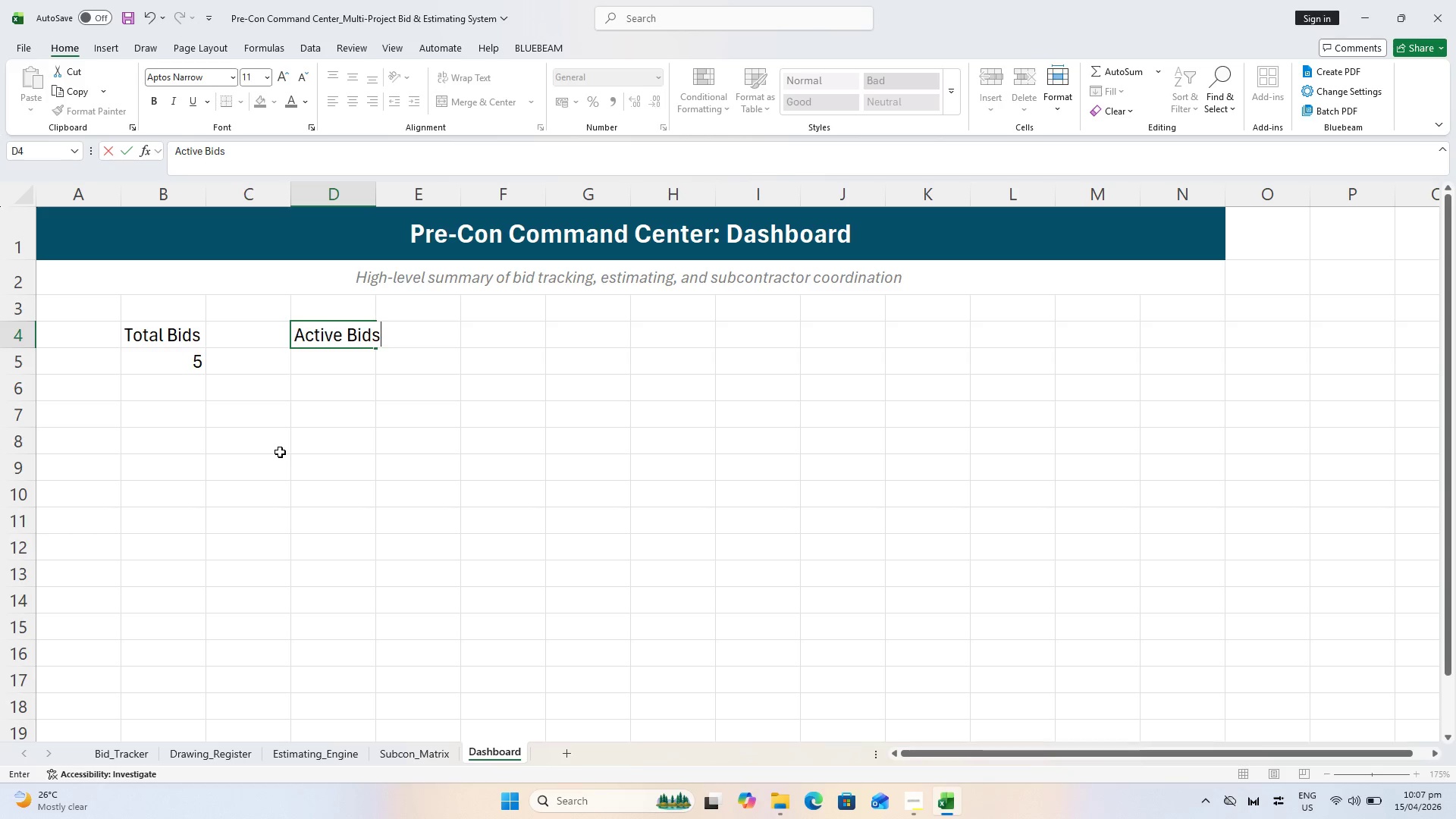 
key(Enter)
 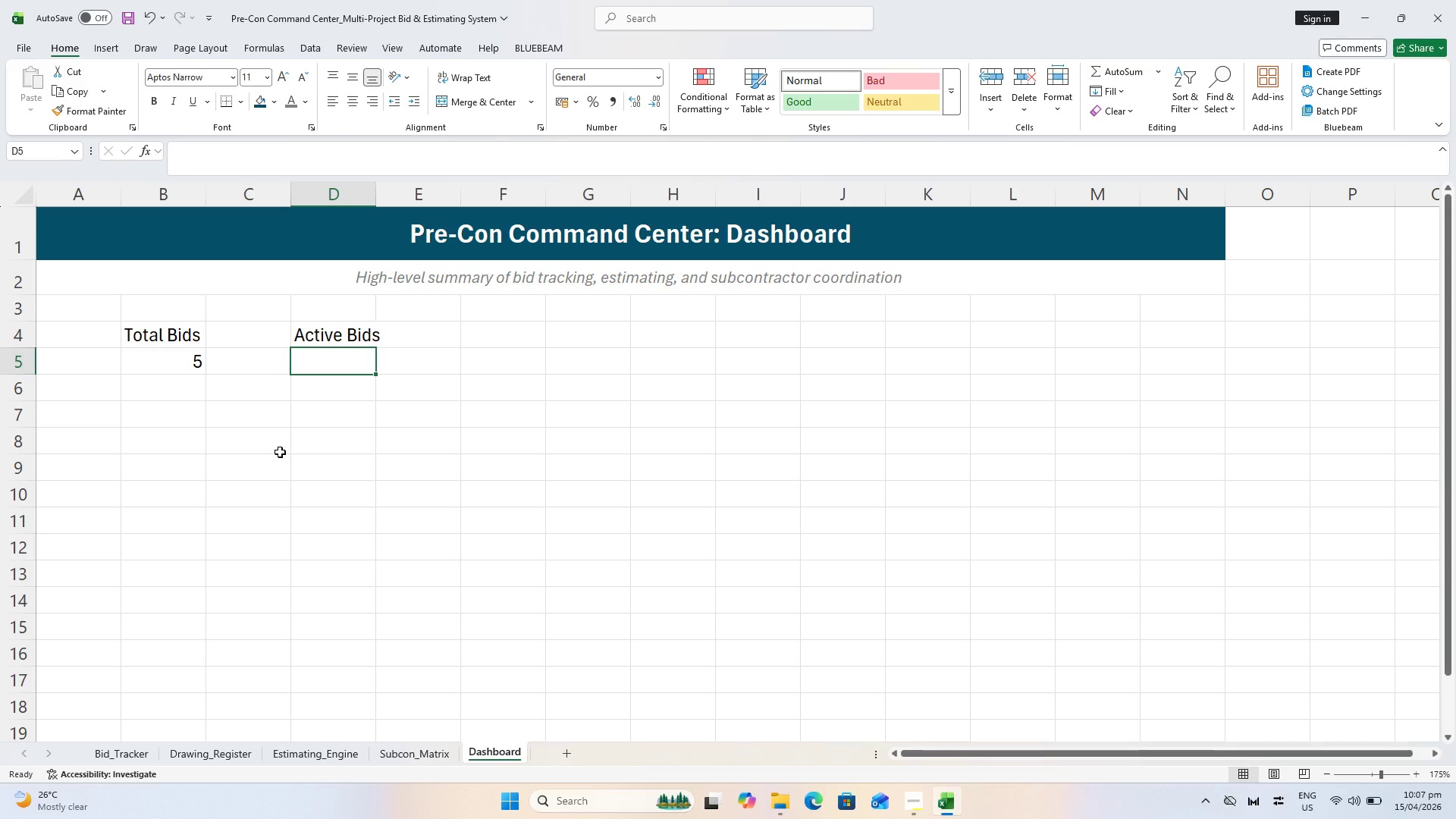 
type(=COUNTIF()
 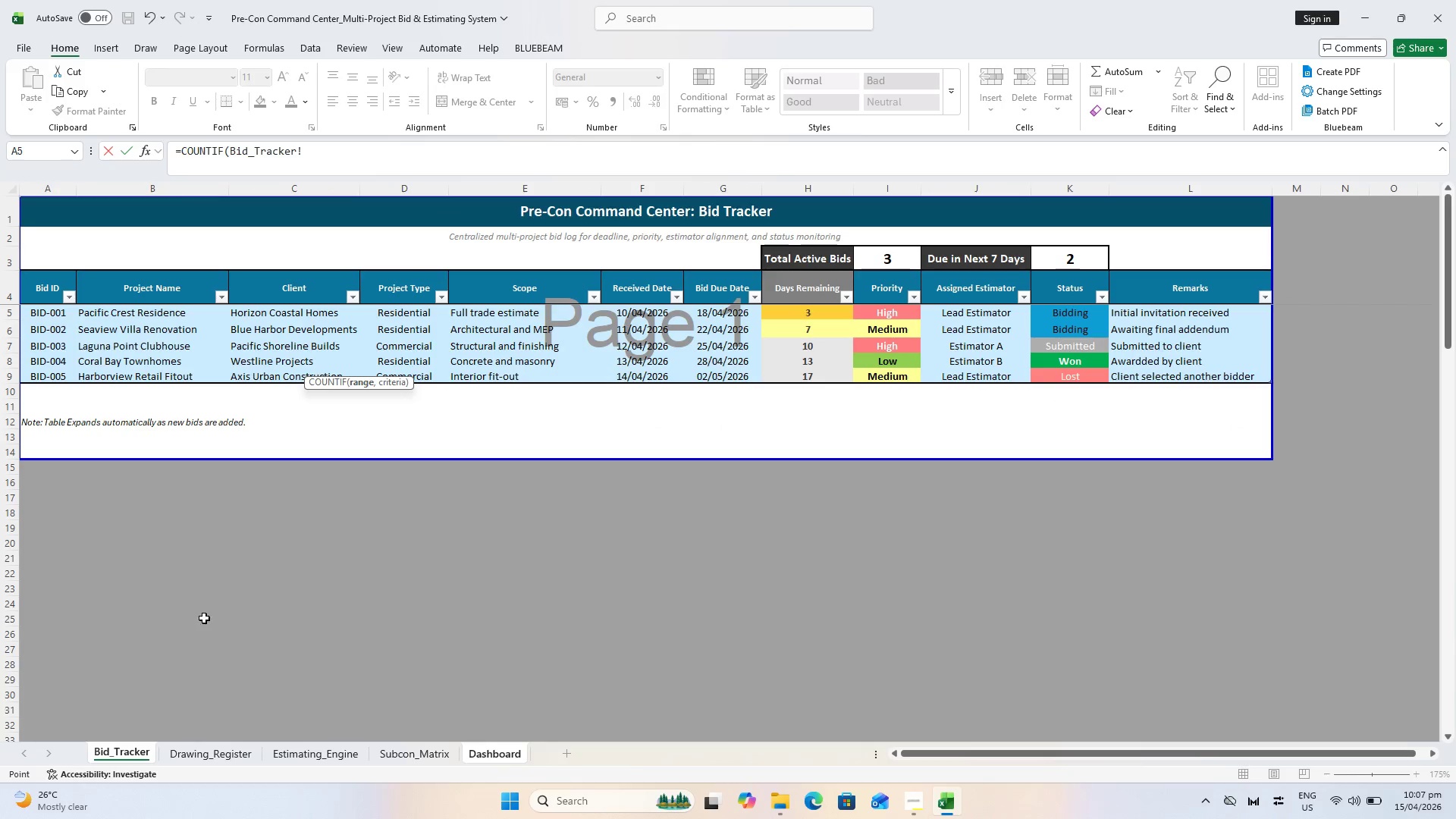 
scroll: coordinate [686, 301], scroll_direction: up, amount: 1.0
 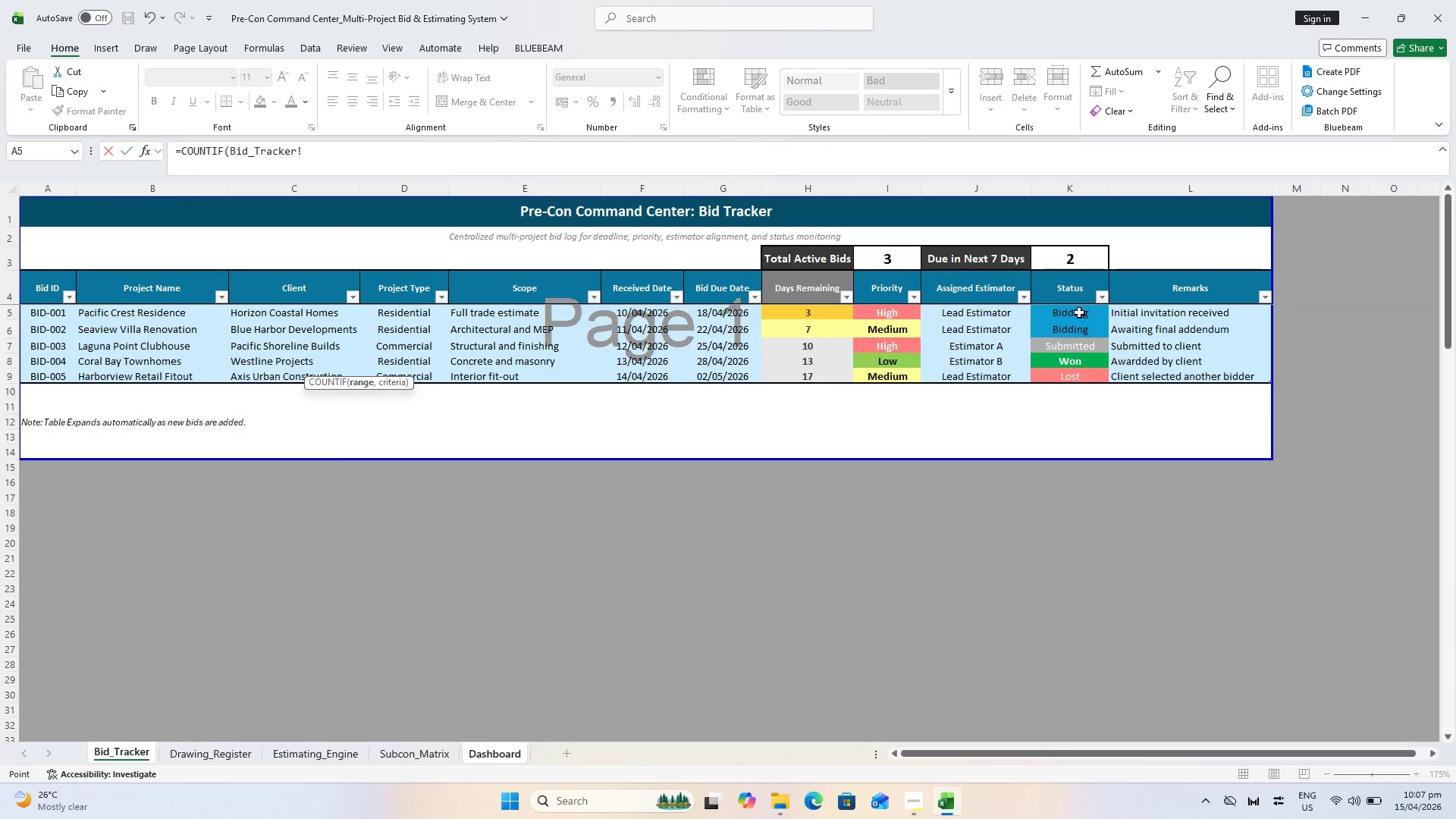 
left_click_drag(start_coordinate=[1078, 312], to_coordinate=[1073, 369])
 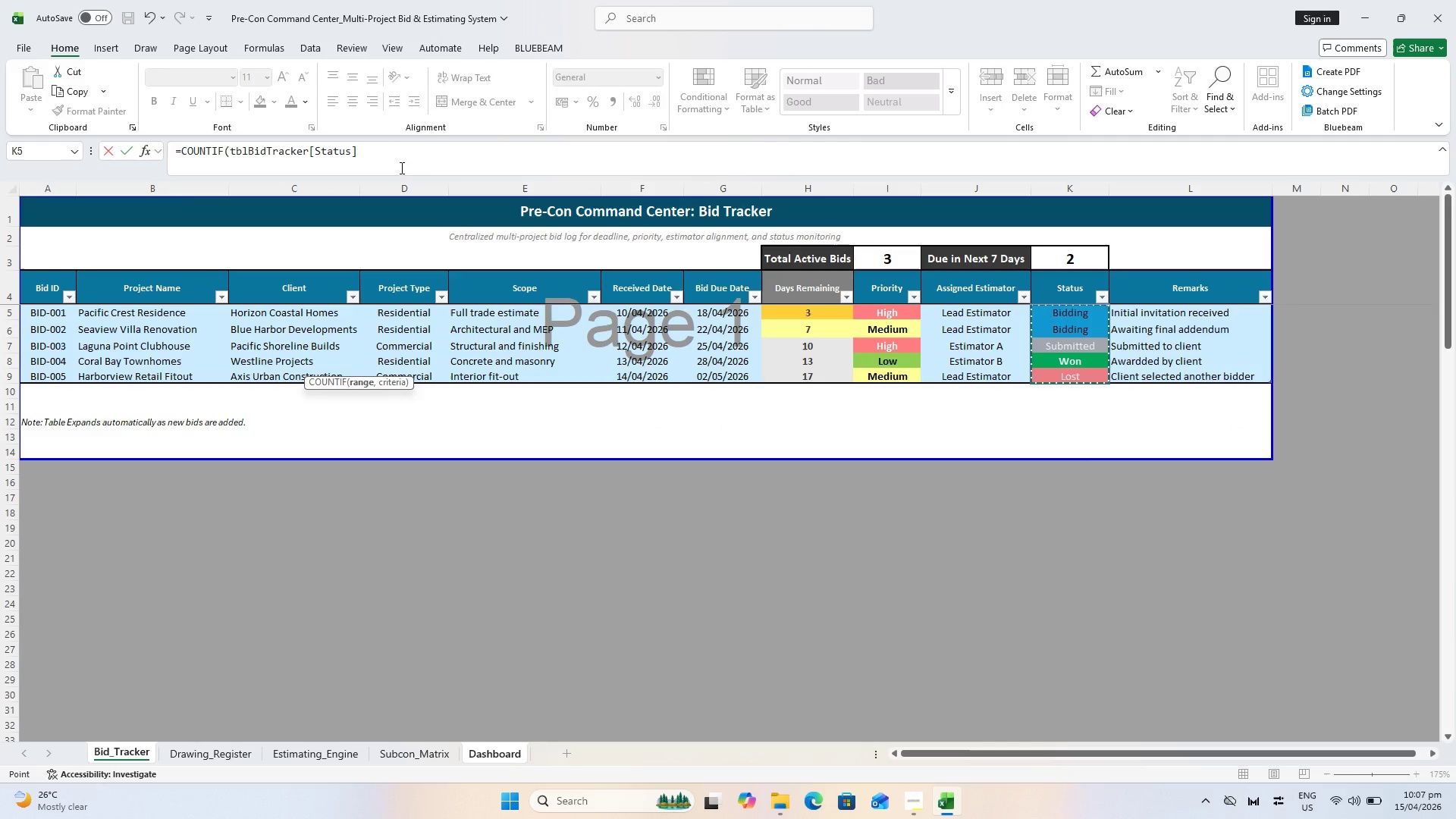 
left_click([409, 152])
 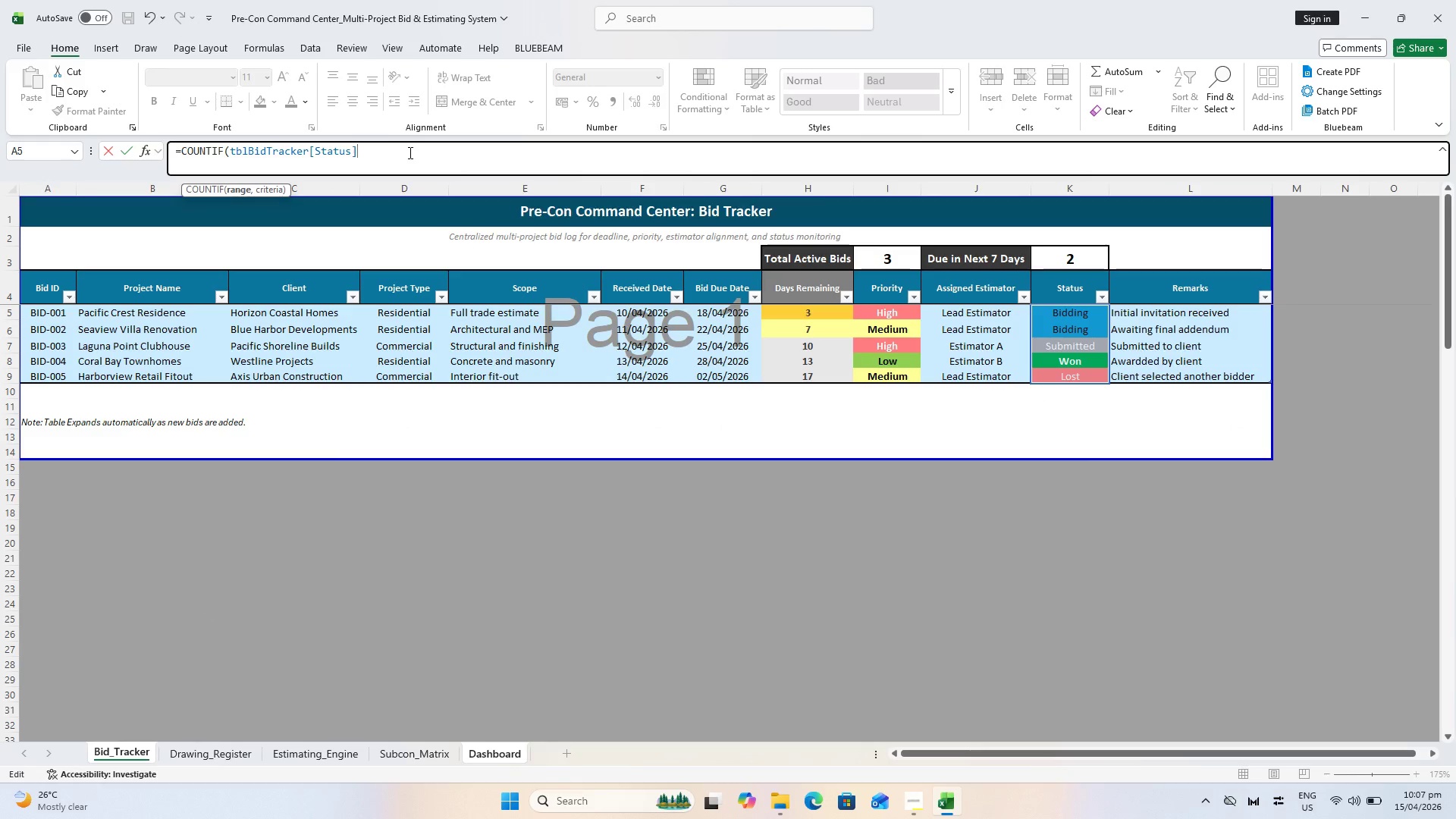 
key(Shift+0)
 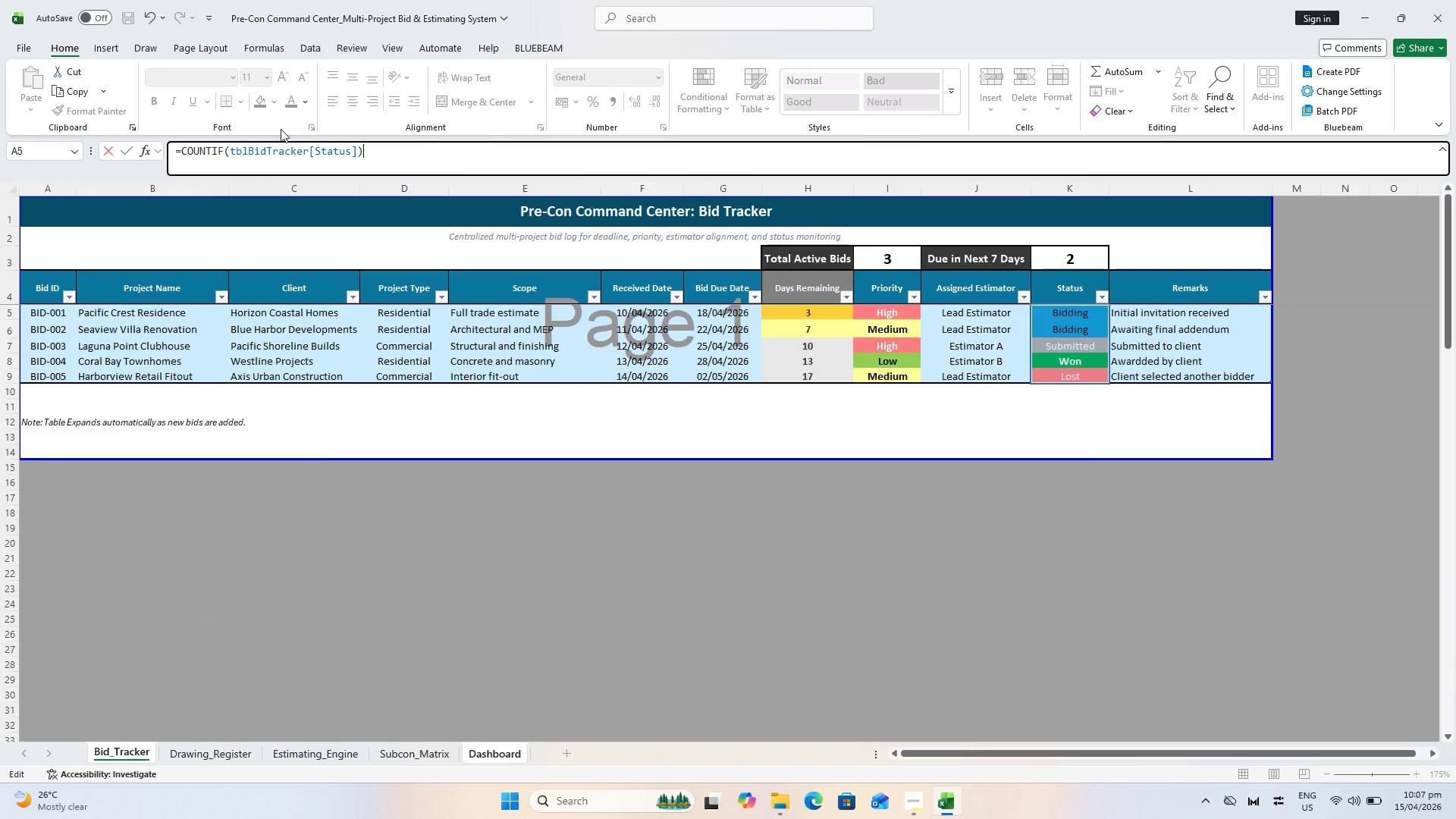 
left_click([357, 151])
 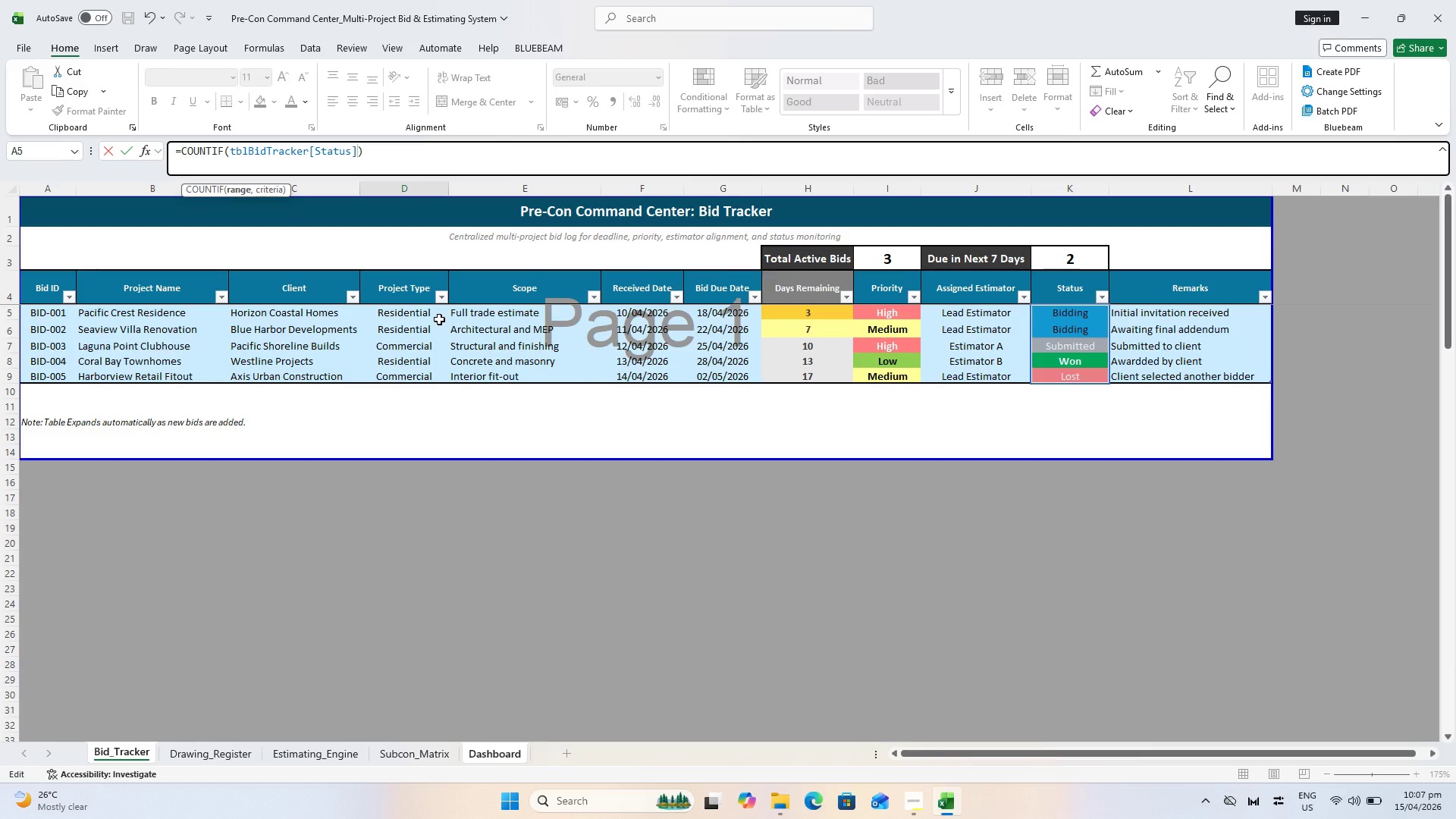 
type(, "bIDDING)
key(Backspace)
key(Backspace)
key(Backspace)
key(Backspace)
key(Backspace)
key(Backspace)
type(Bidding")
 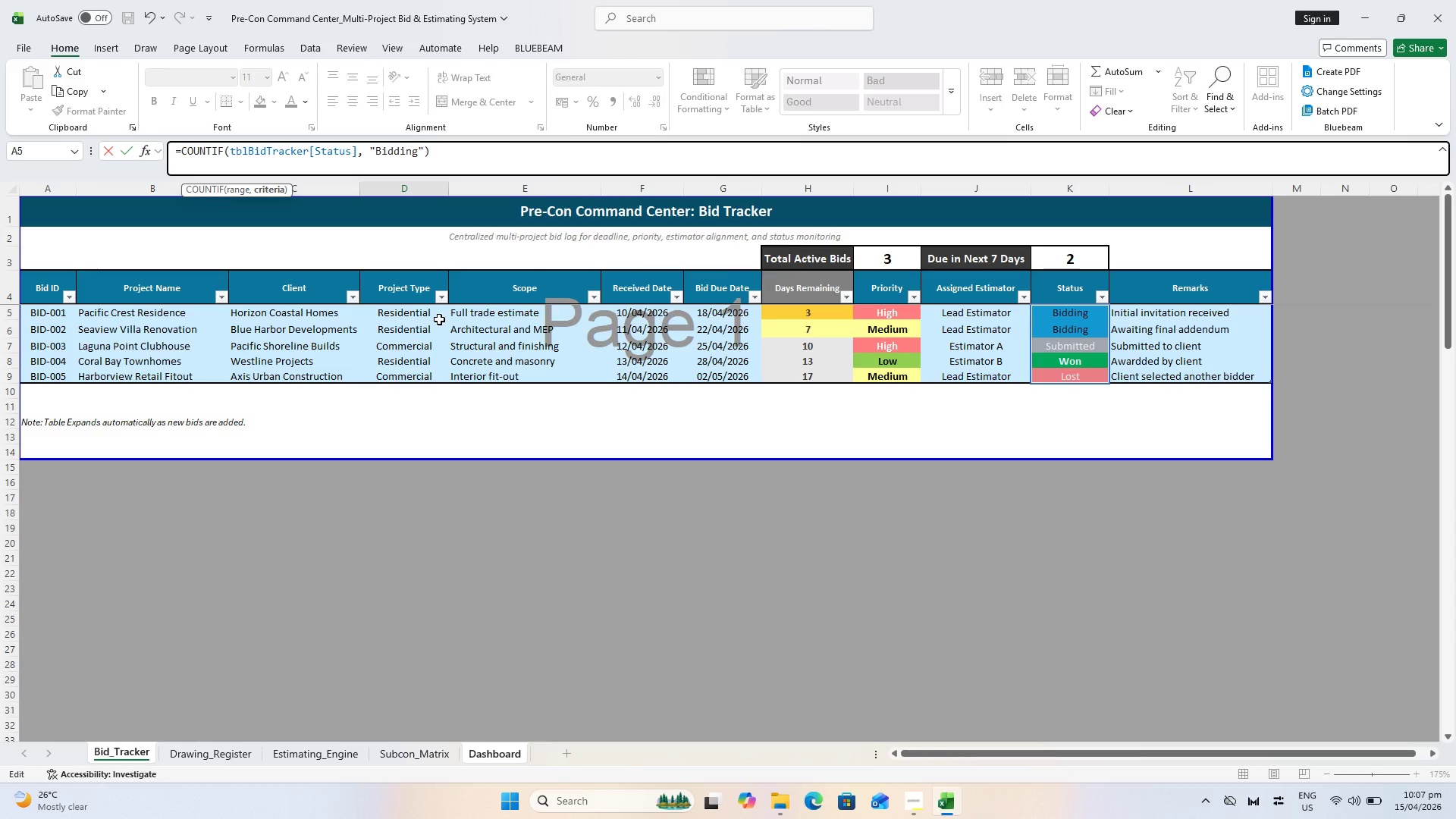 
key(Enter)
 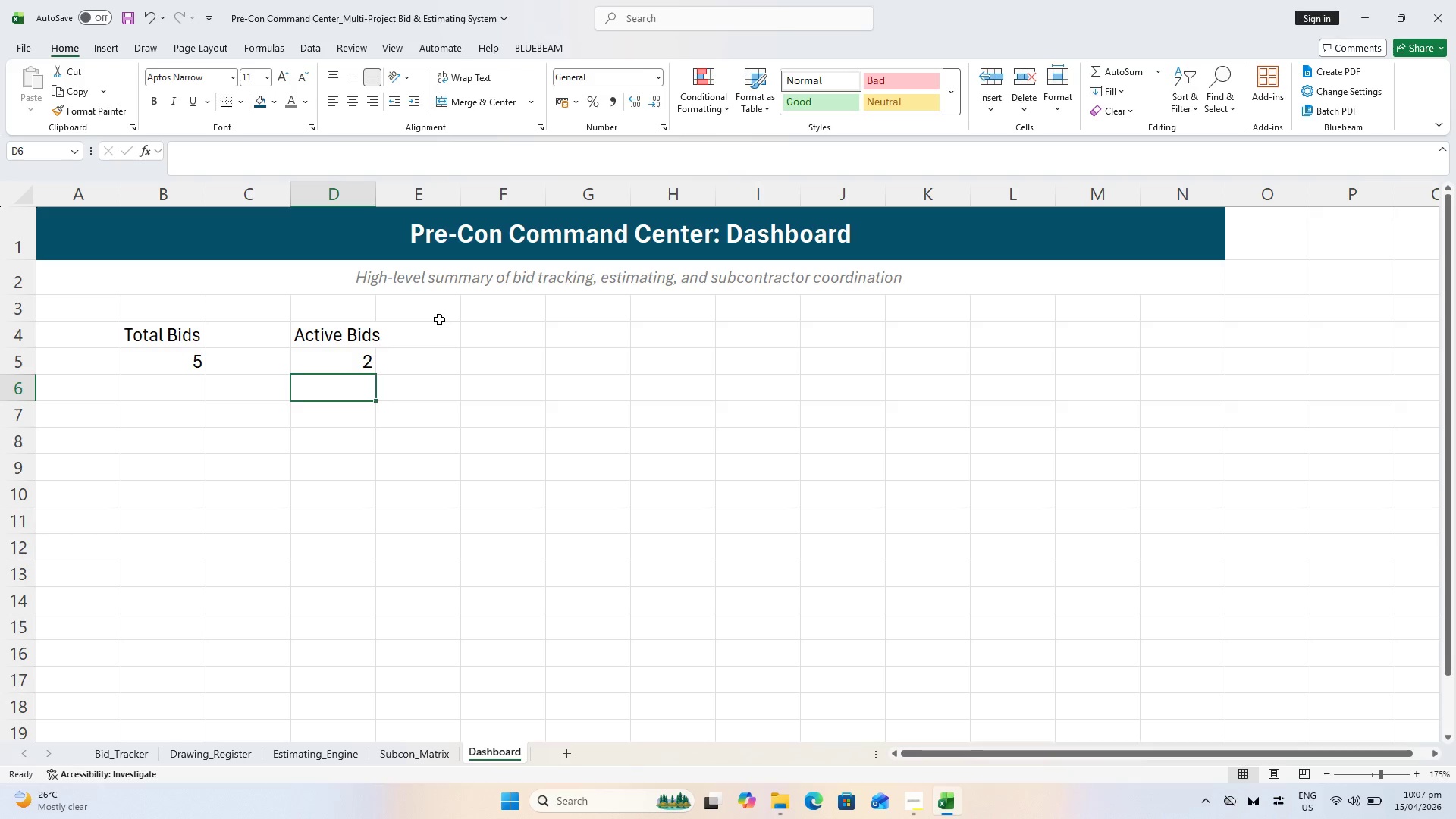 
key(Control+S)
 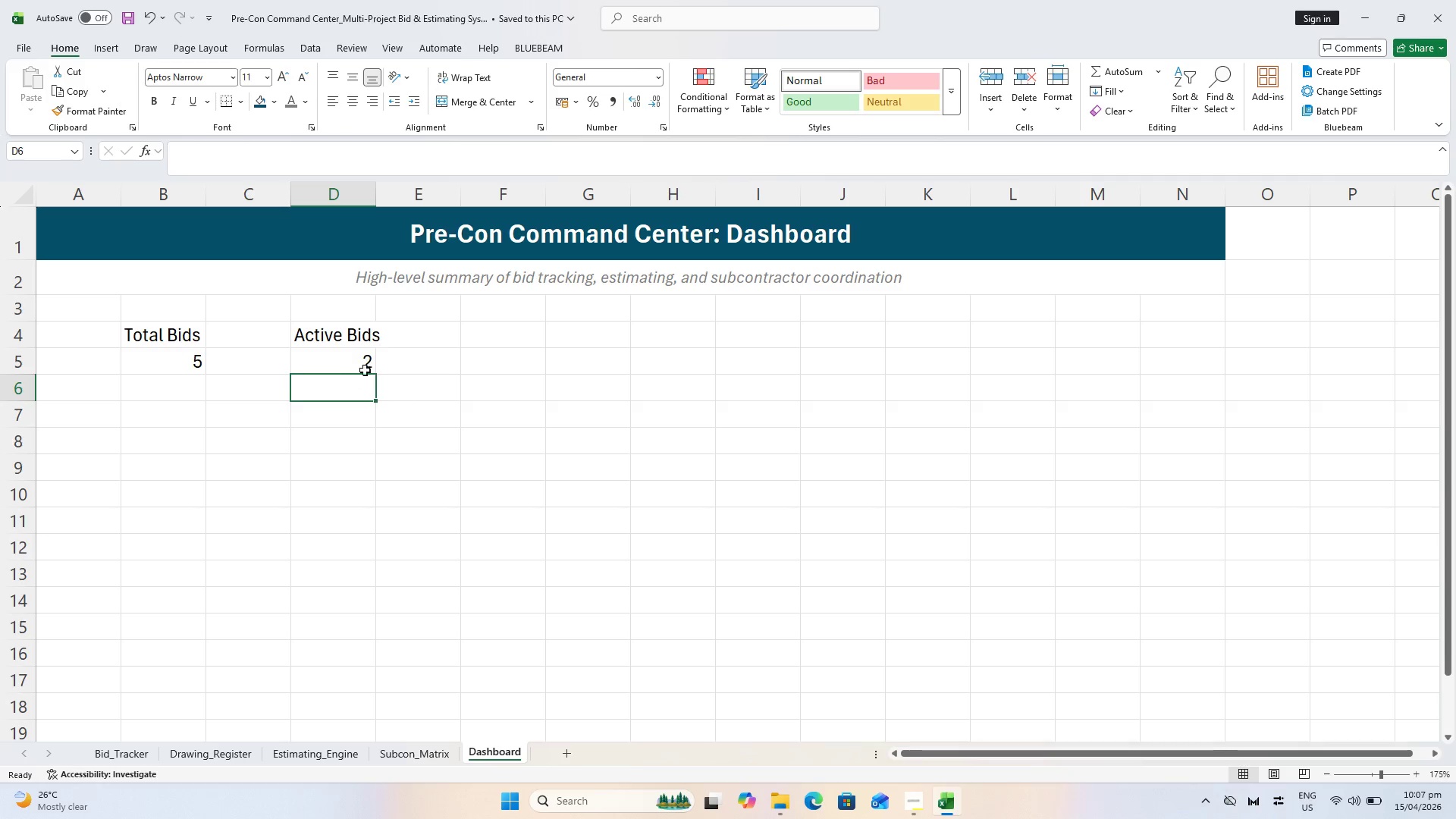 
key(Control+S)
 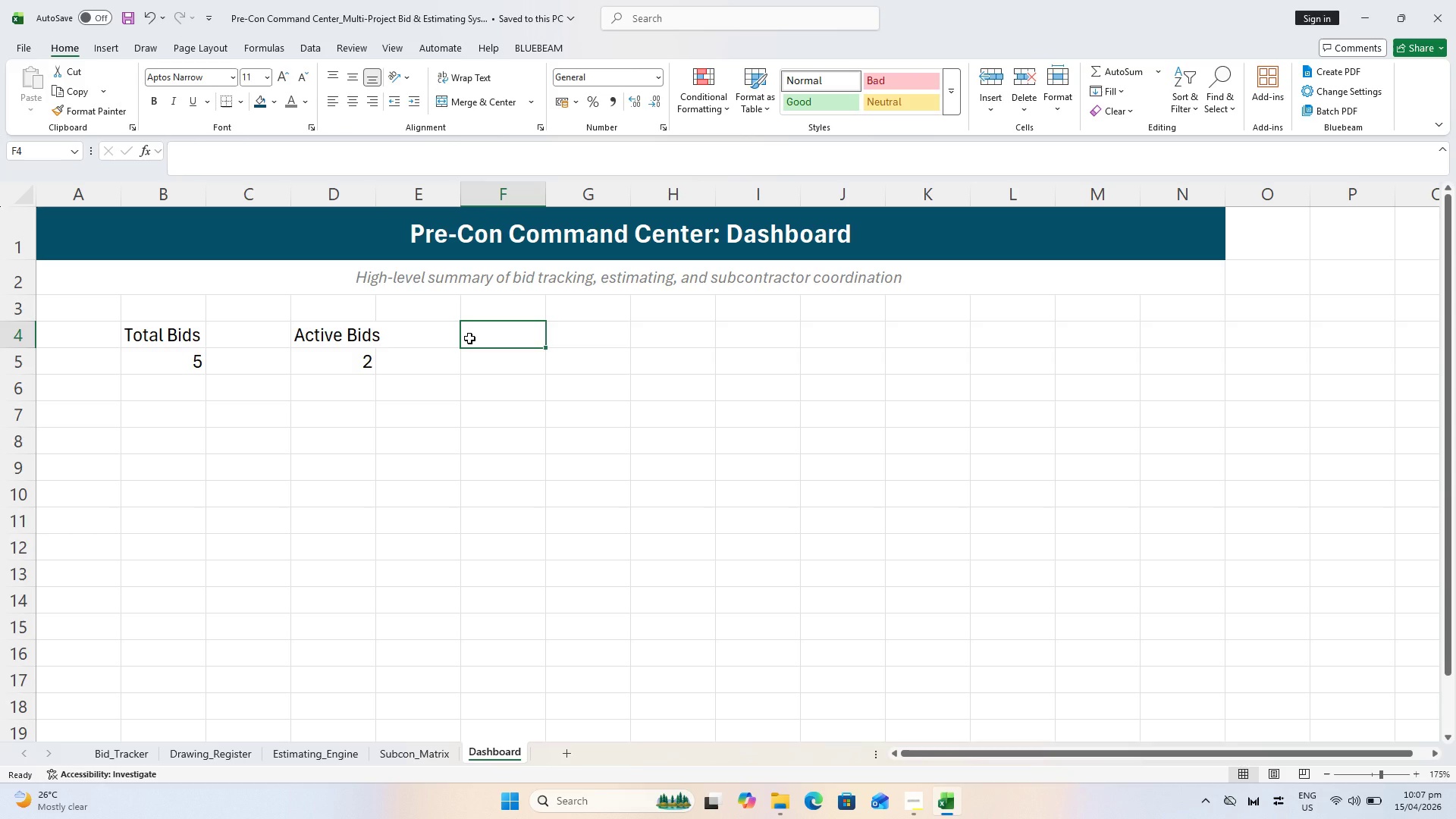 
wait(6.55)
 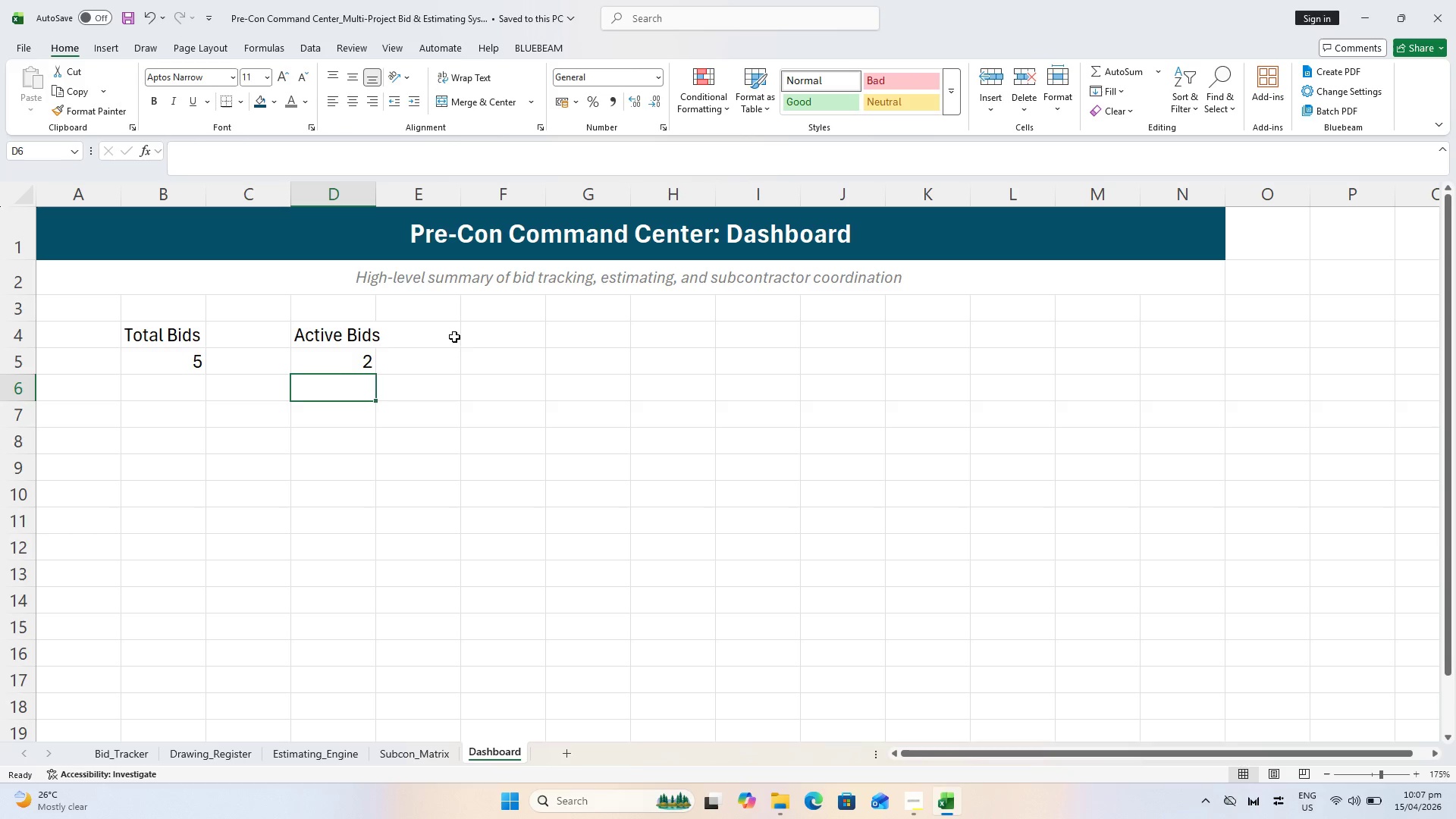 
type(Due in 7 Days)
 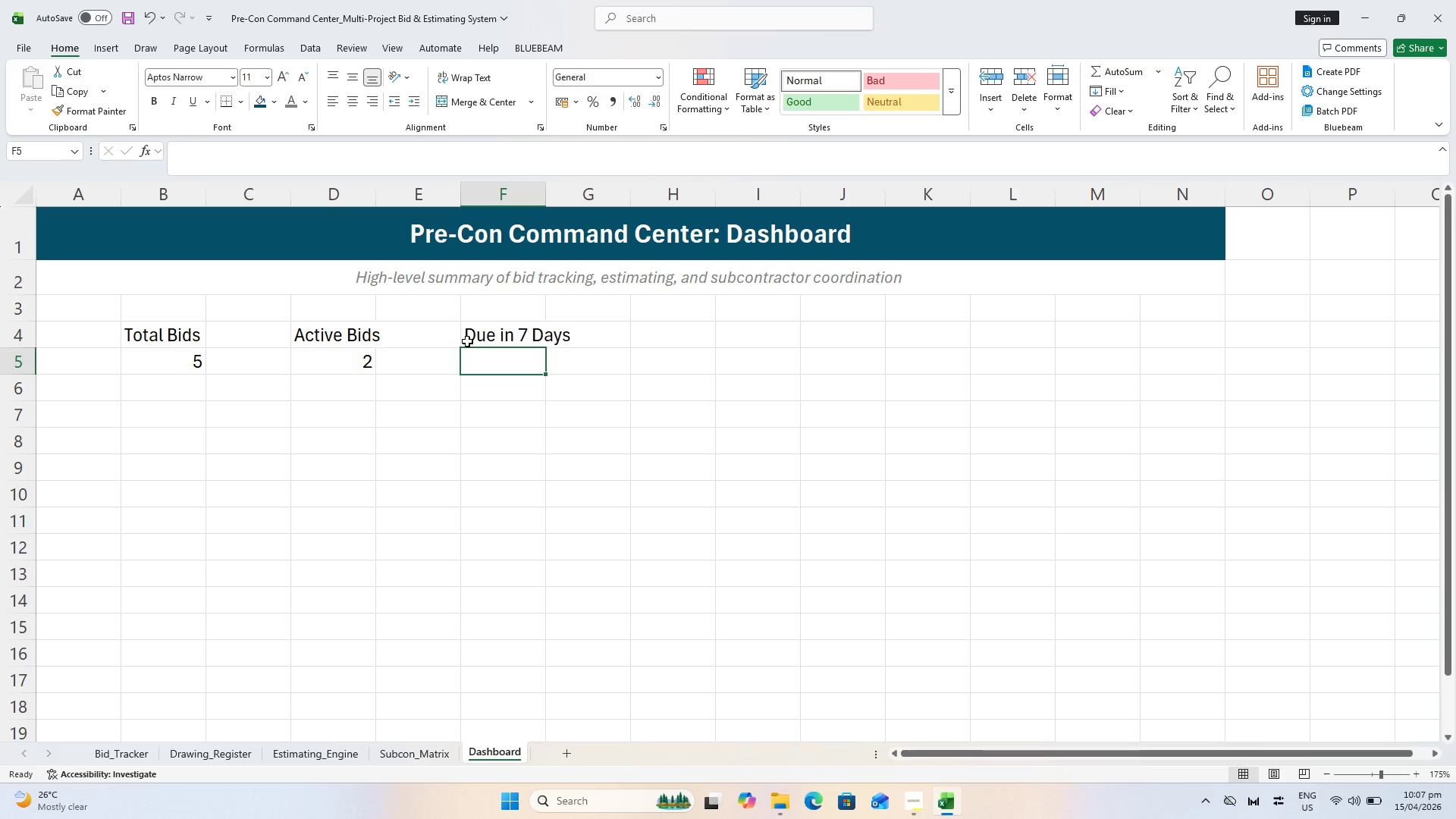 
 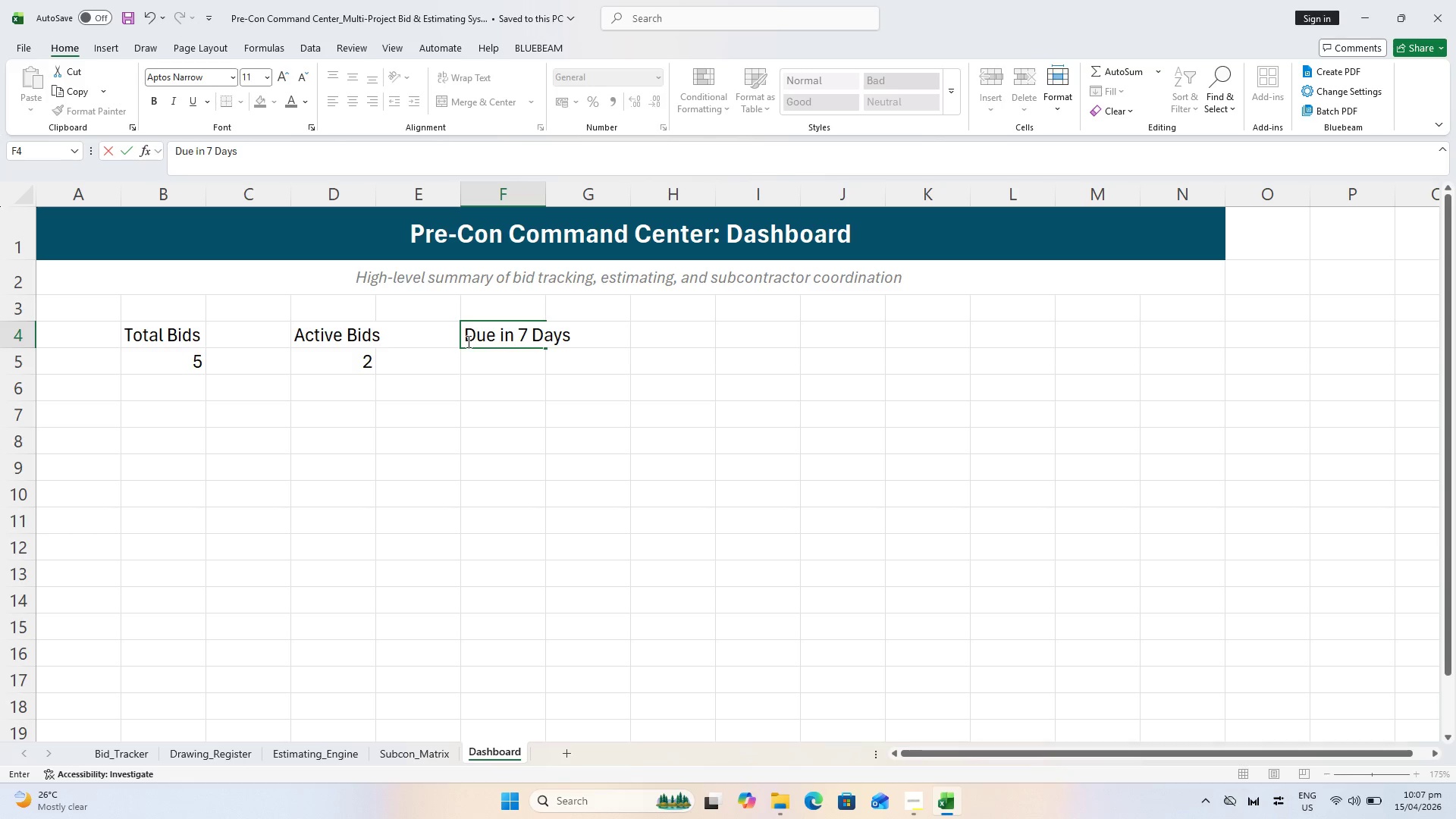 
key(Enter)
 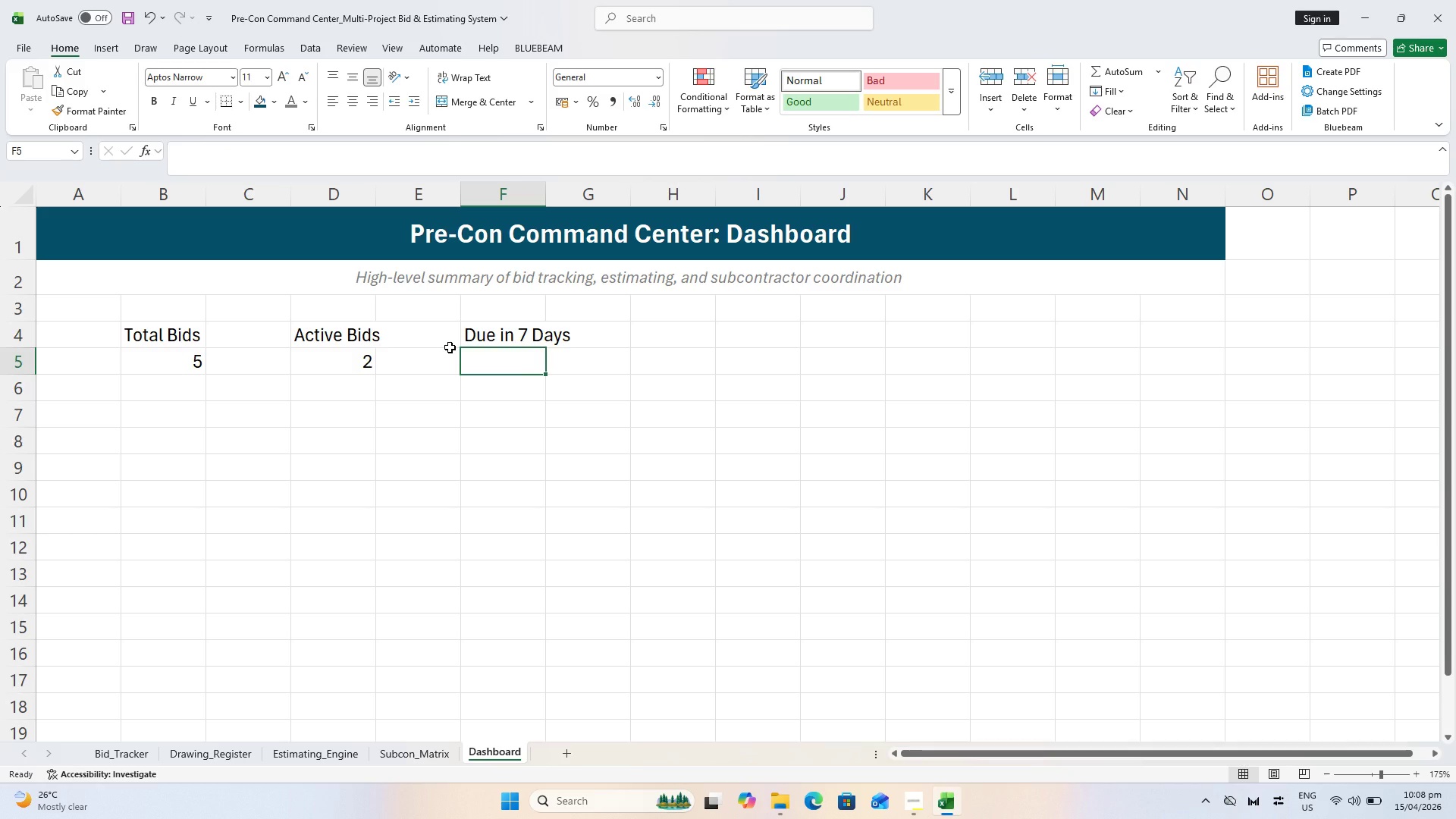 
type(=COUNTIFS()
 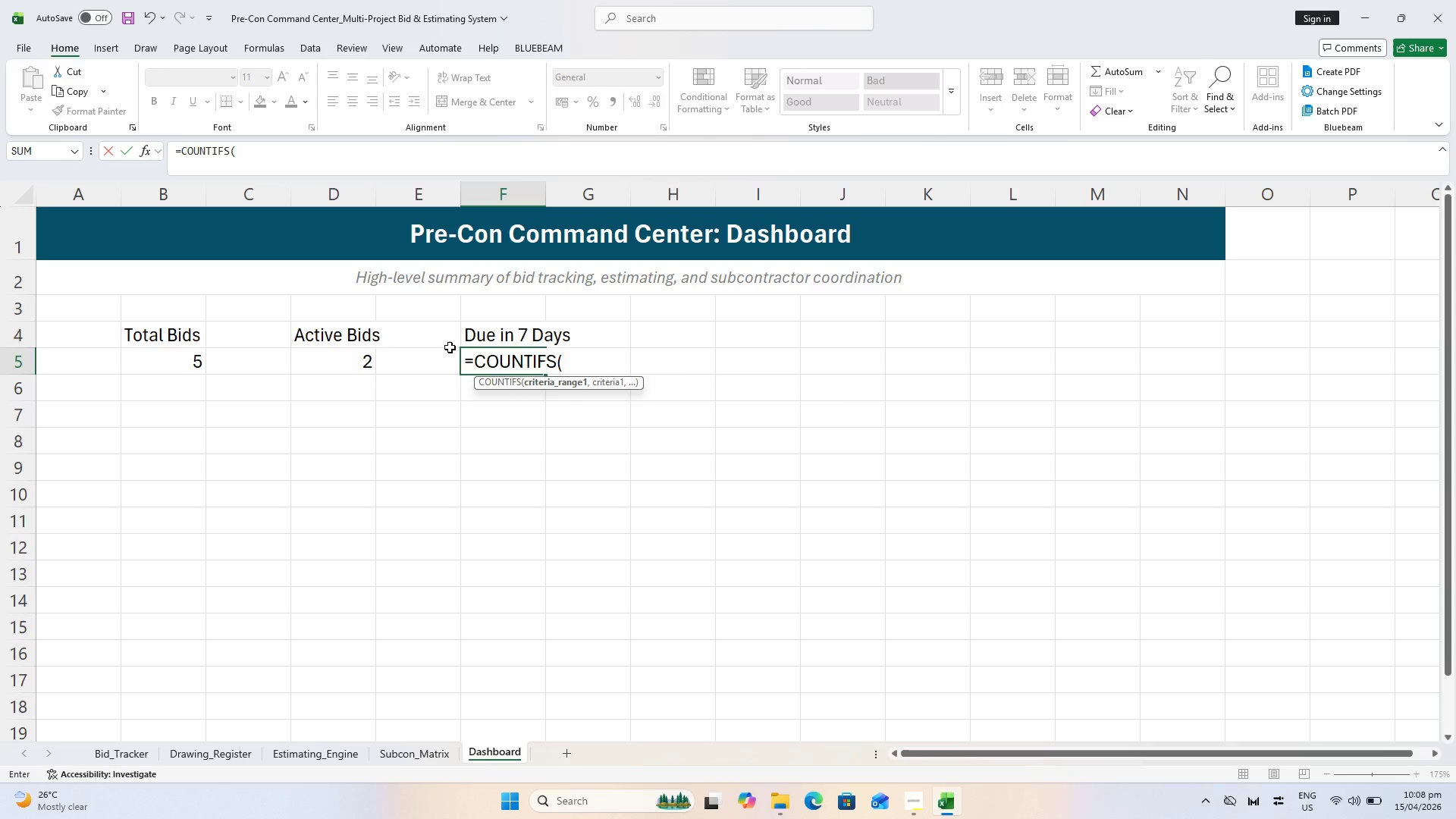 
wait(10.67)
 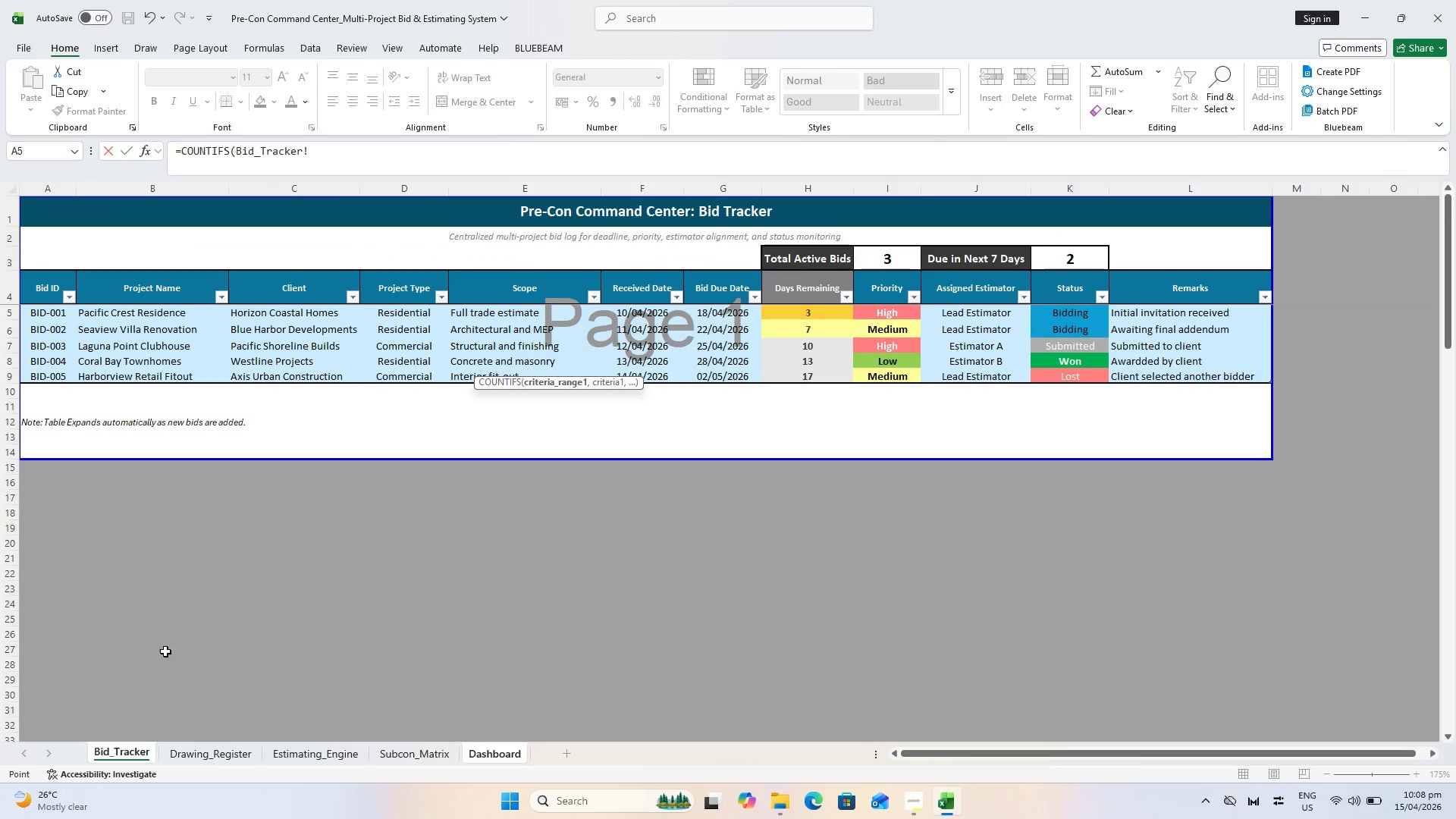 
scroll: coordinate [723, 326], scroll_direction: up, amount: 4.0
 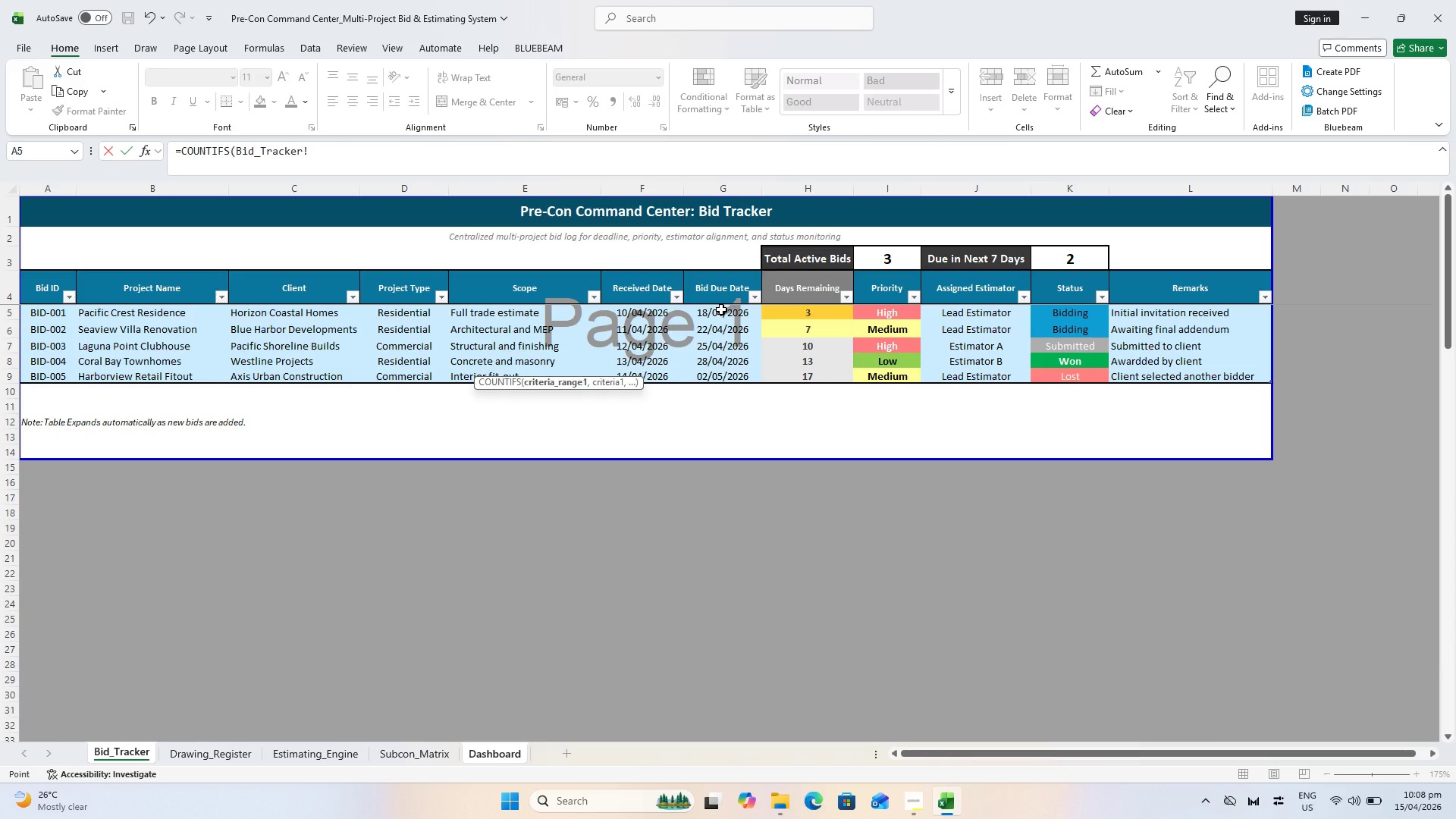 
left_click_drag(start_coordinate=[721, 309], to_coordinate=[726, 374])
 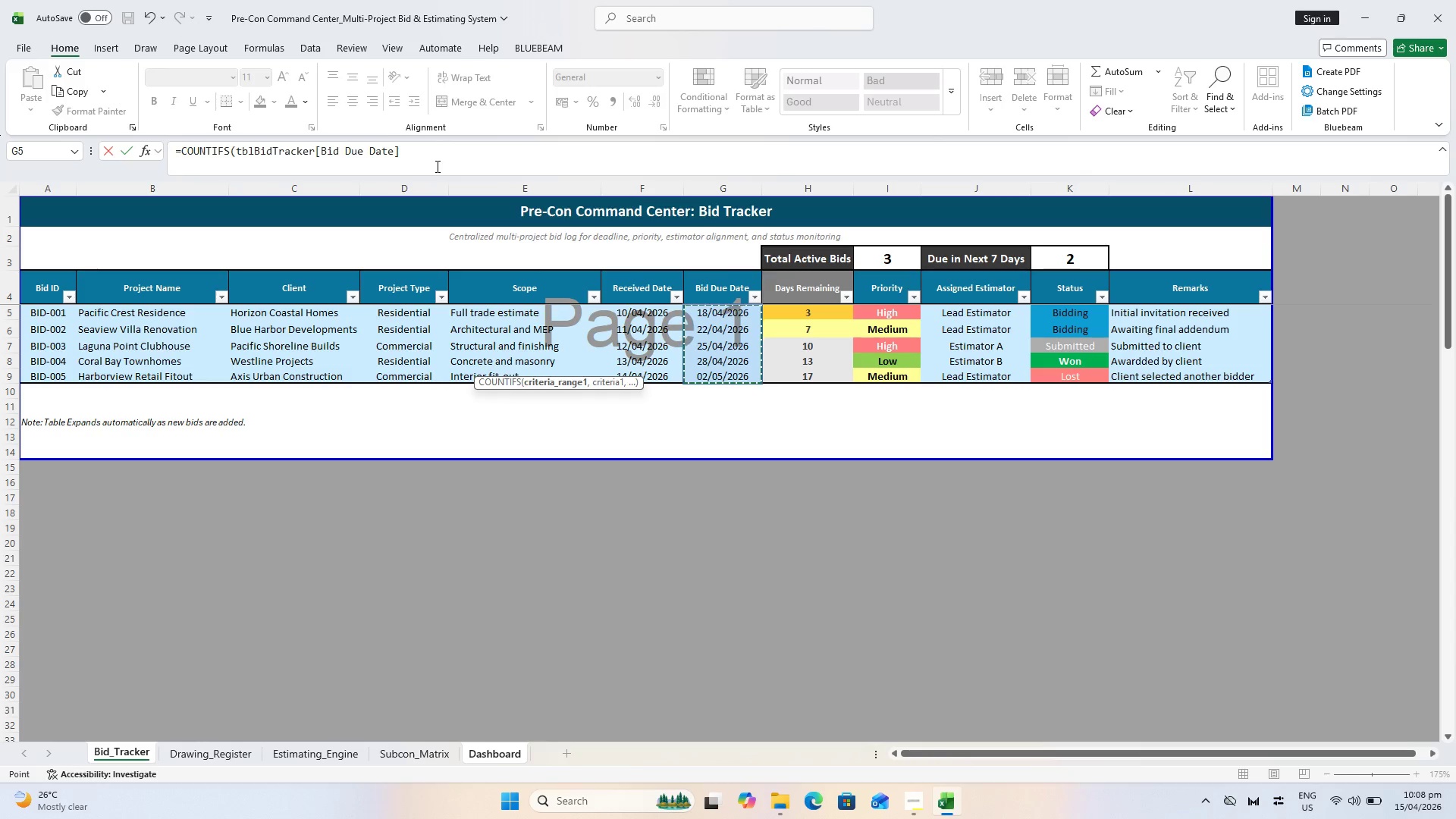 
left_click([436, 166])
 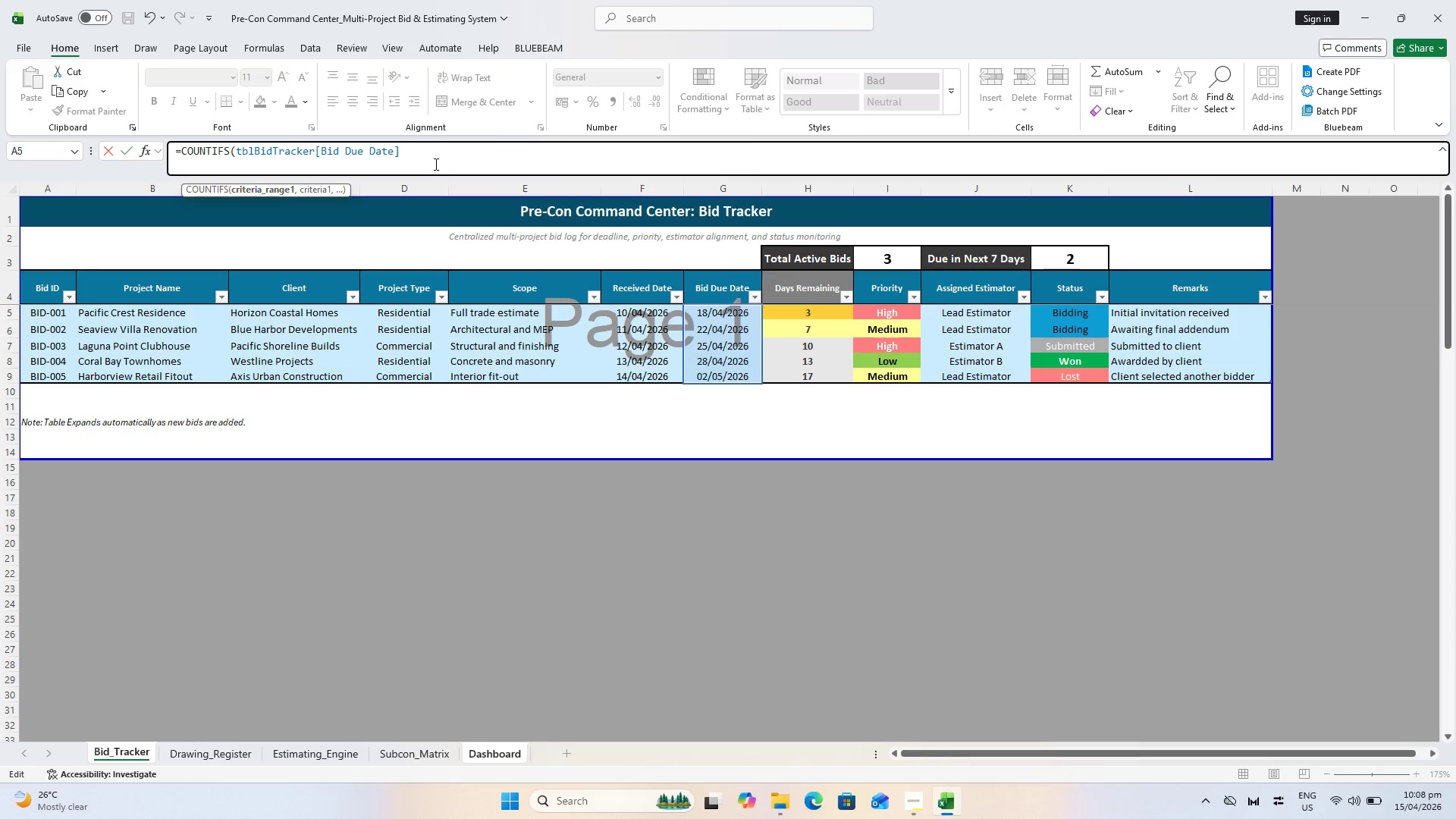 
key(Comma)
 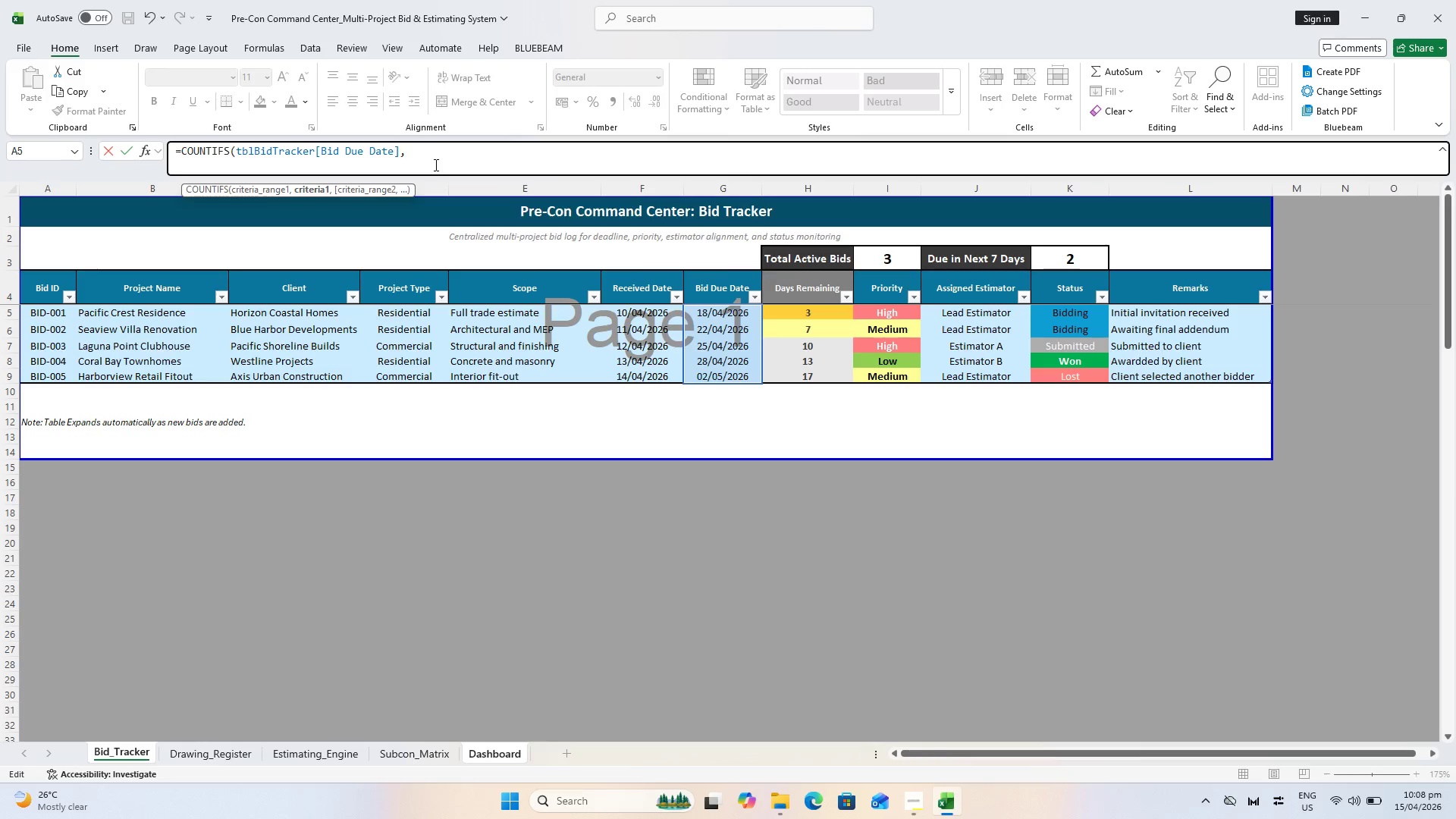 
key(Space)
 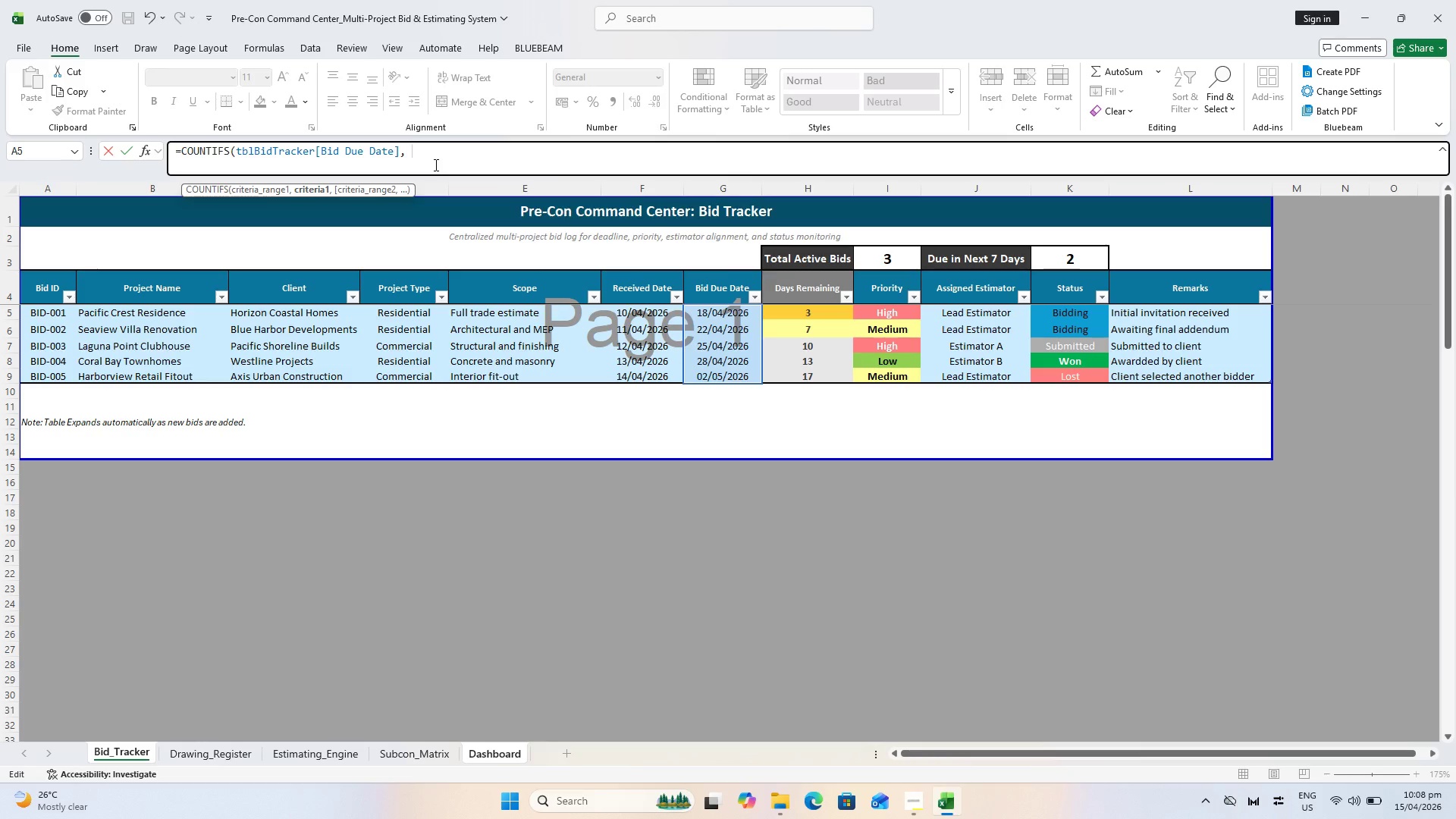 
key(Shift+Quote)
 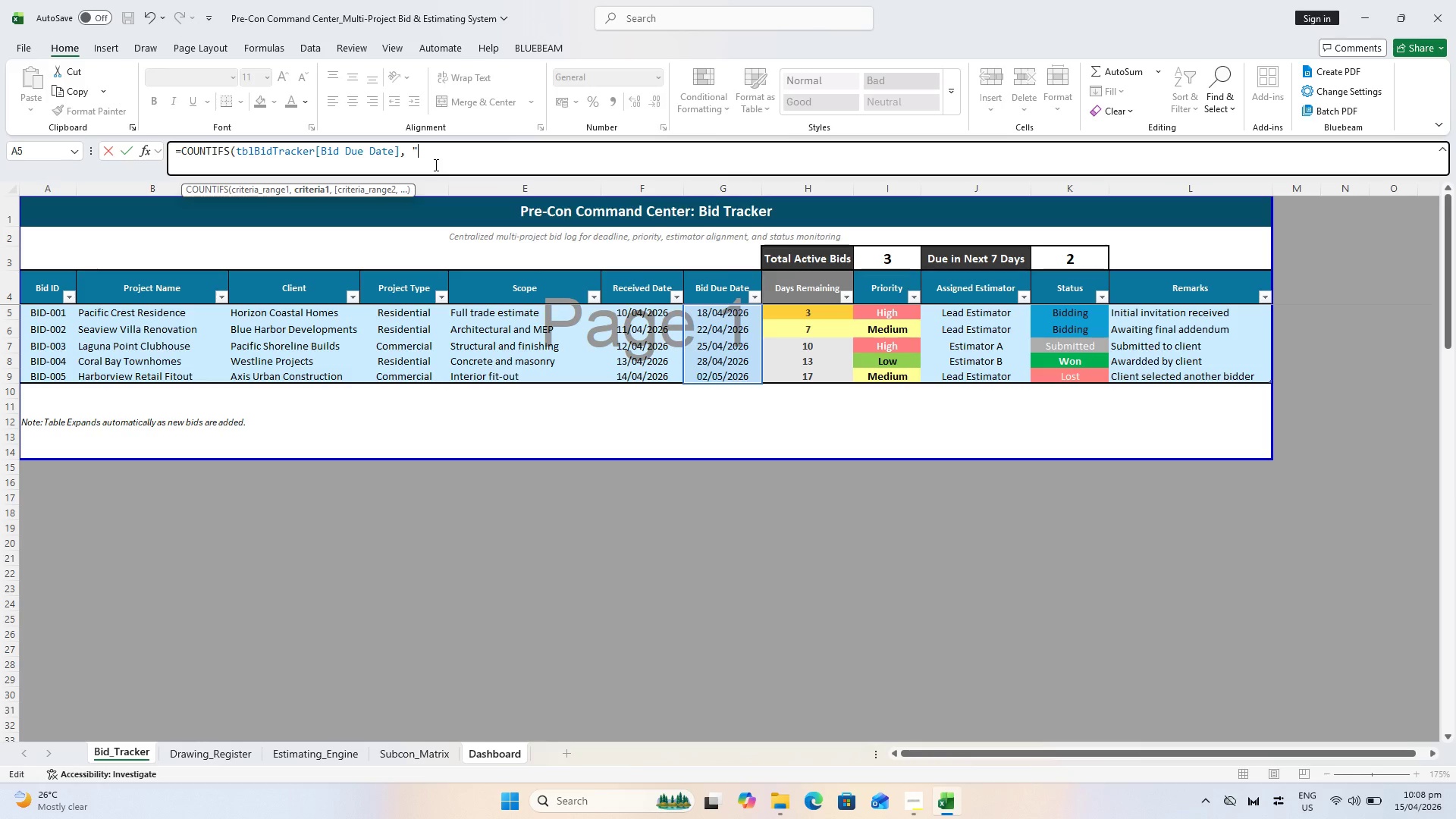 
key(Shift+Period)
 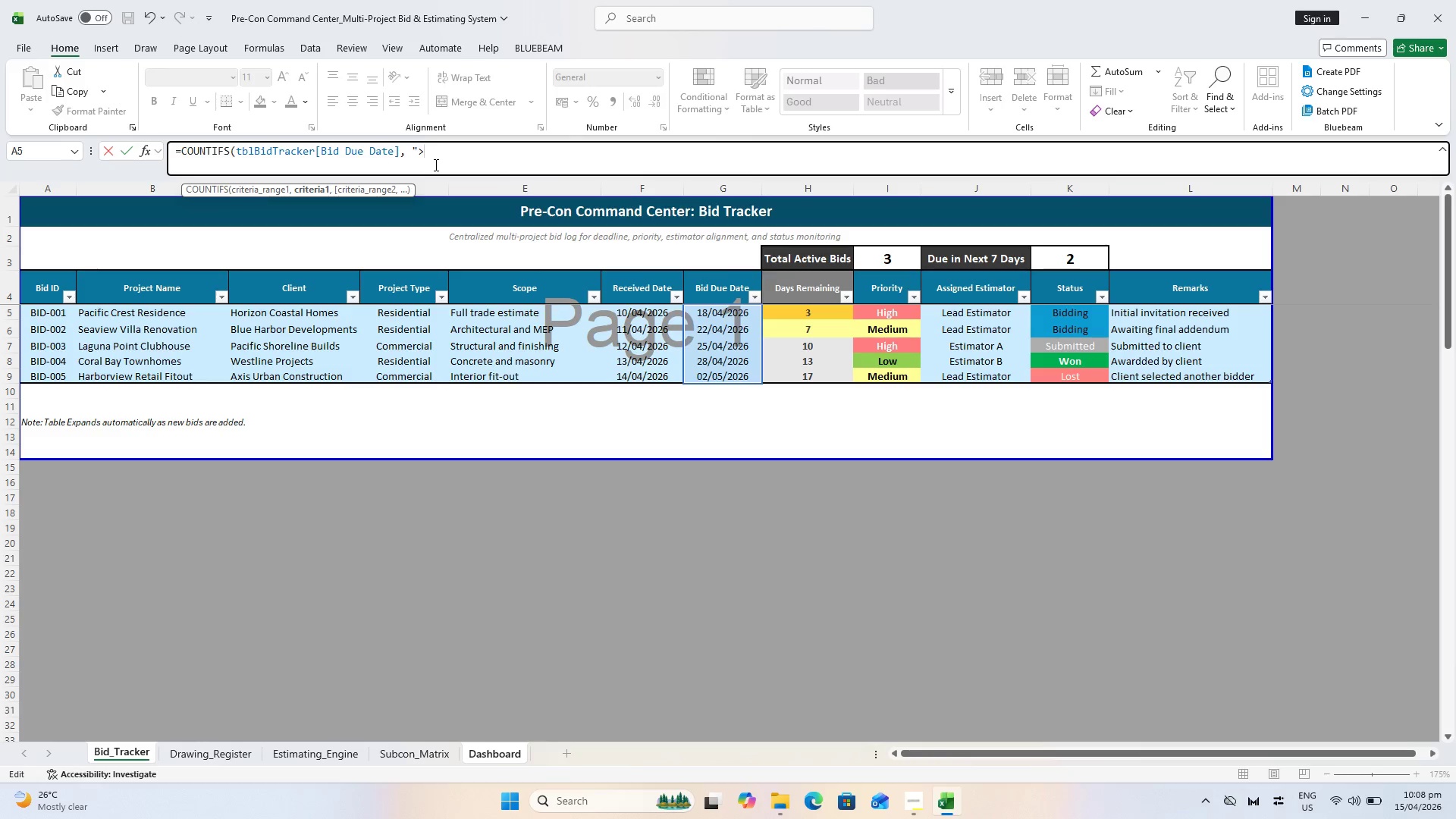 
type(=" &TODAY( ) , )
 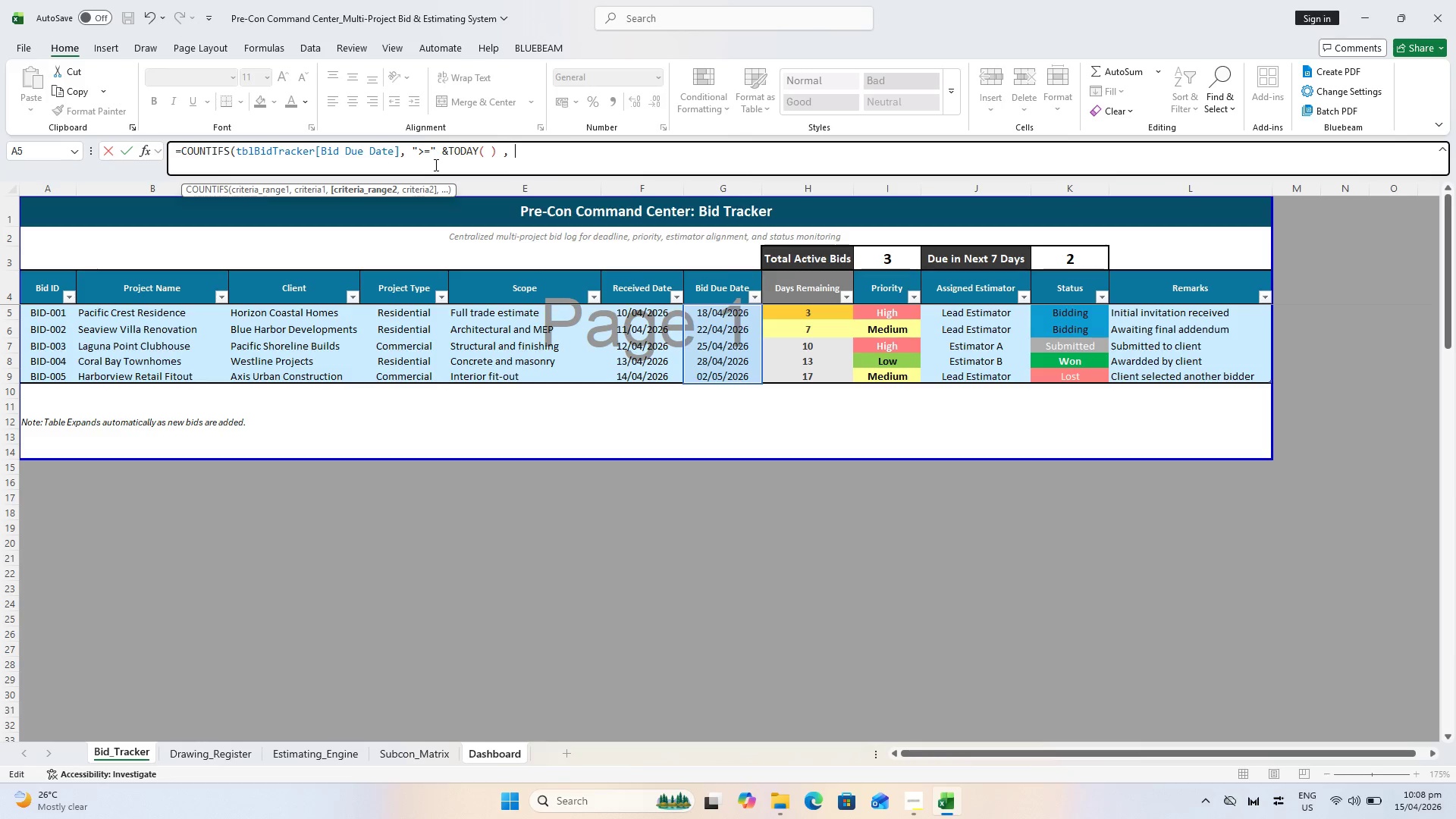 
wait(10.53)
 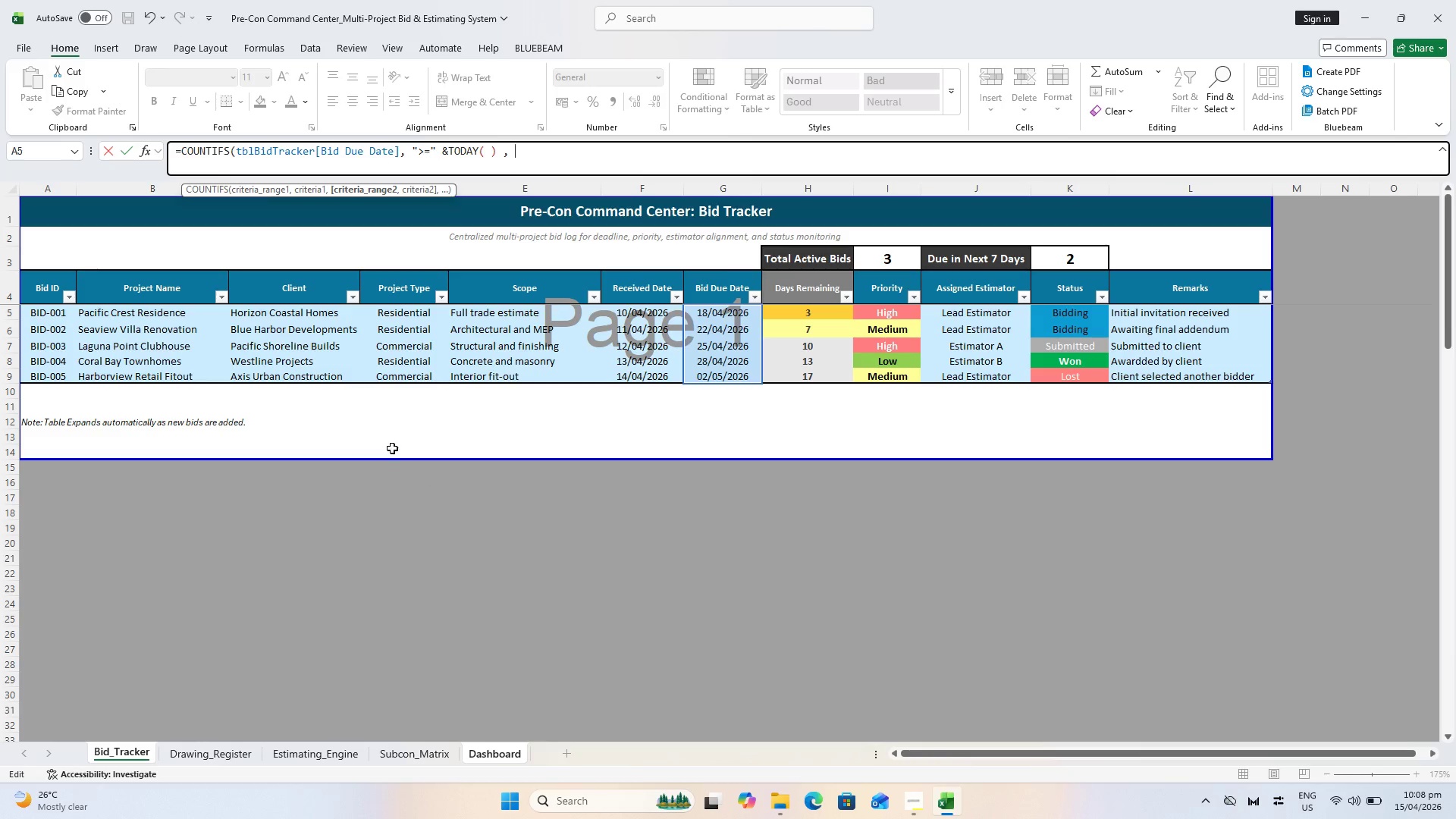 
left_click_drag(start_coordinate=[737, 310], to_coordinate=[732, 372])
 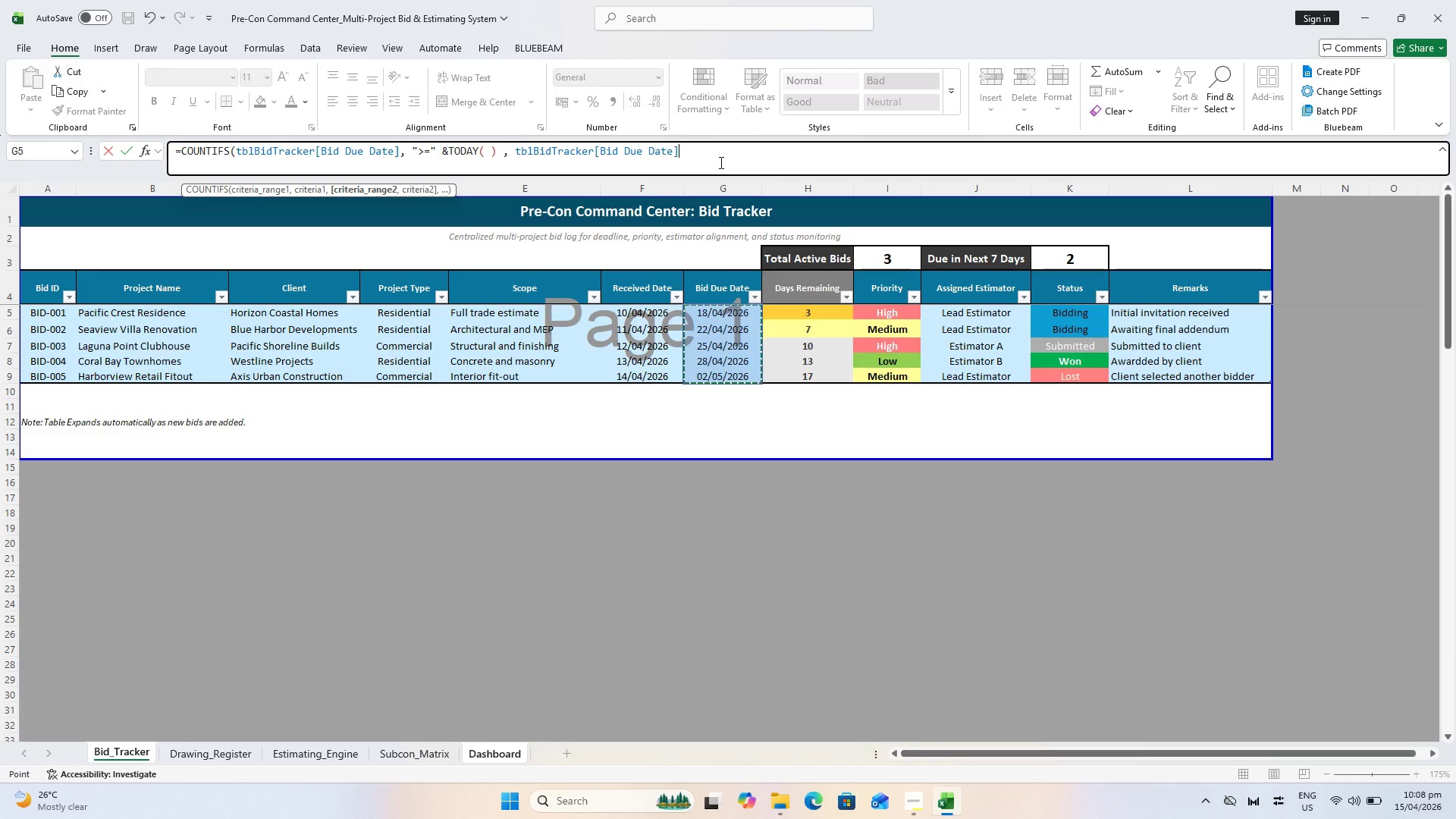 
left_click([720, 161])
 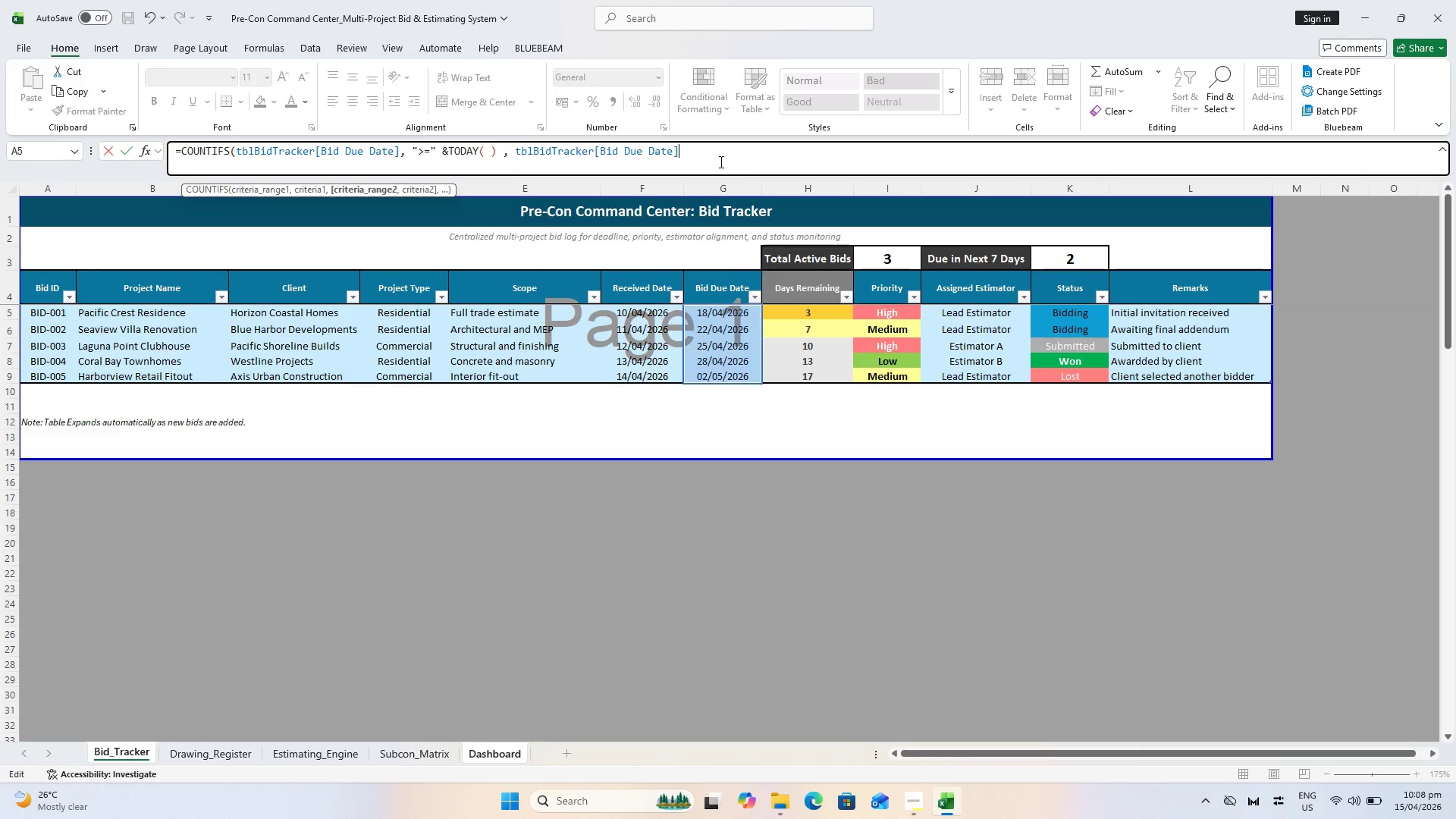 
type(, "<=" C)
key(Backspace)
type(&TODAY )
key(Backspace)
type(( ) +7))
 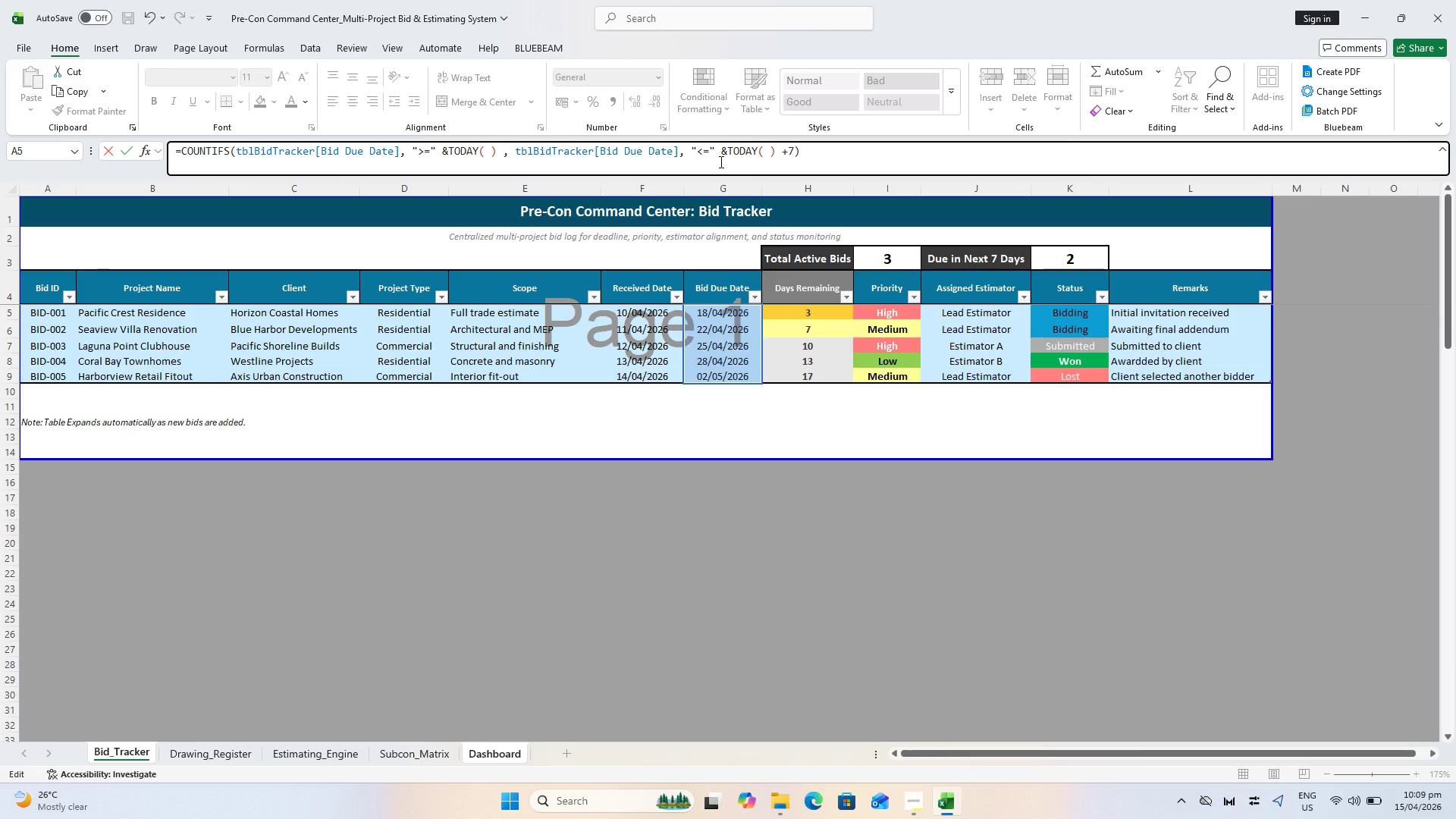 
wait(16.36)
 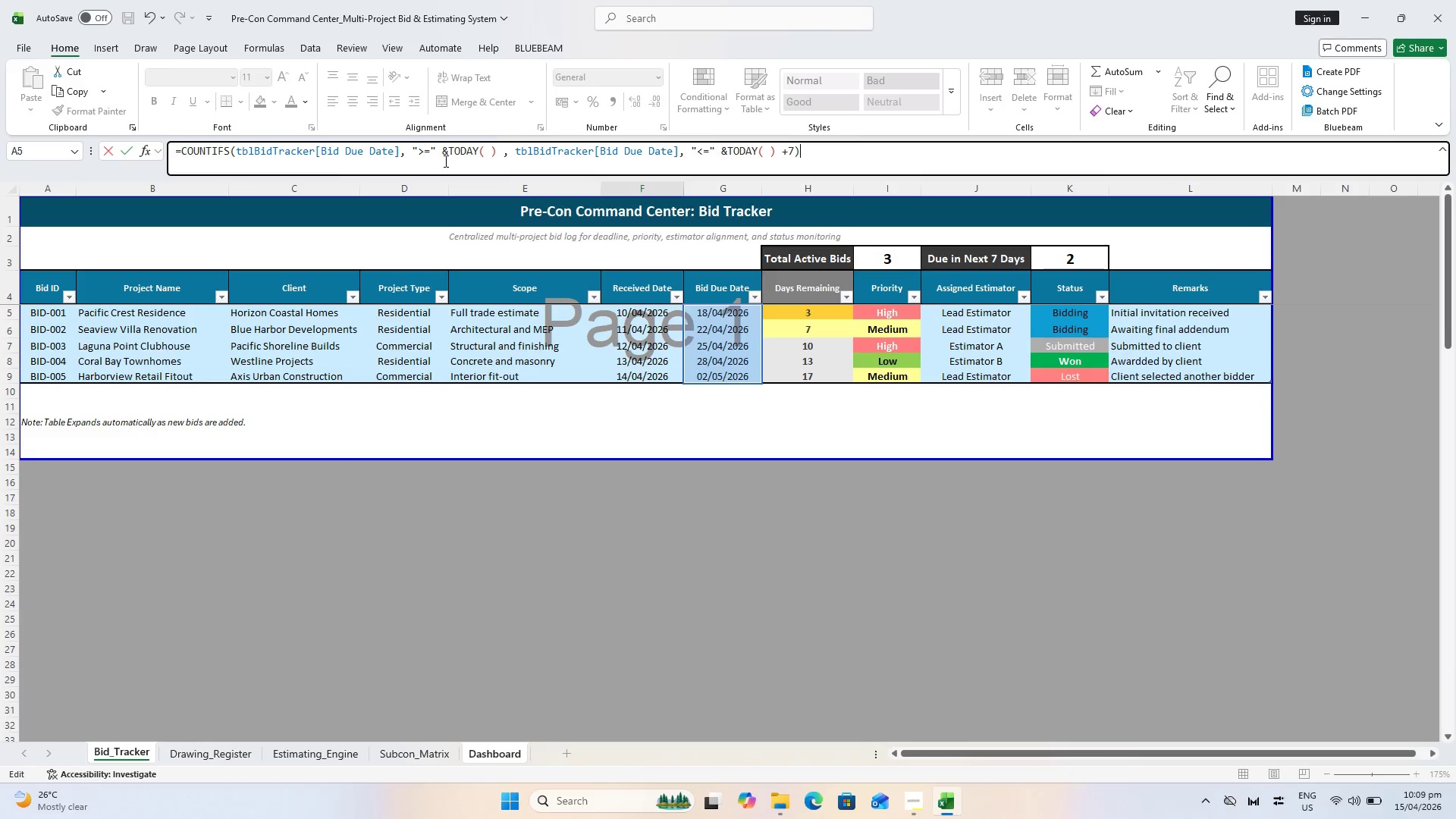 
key(Enter)
 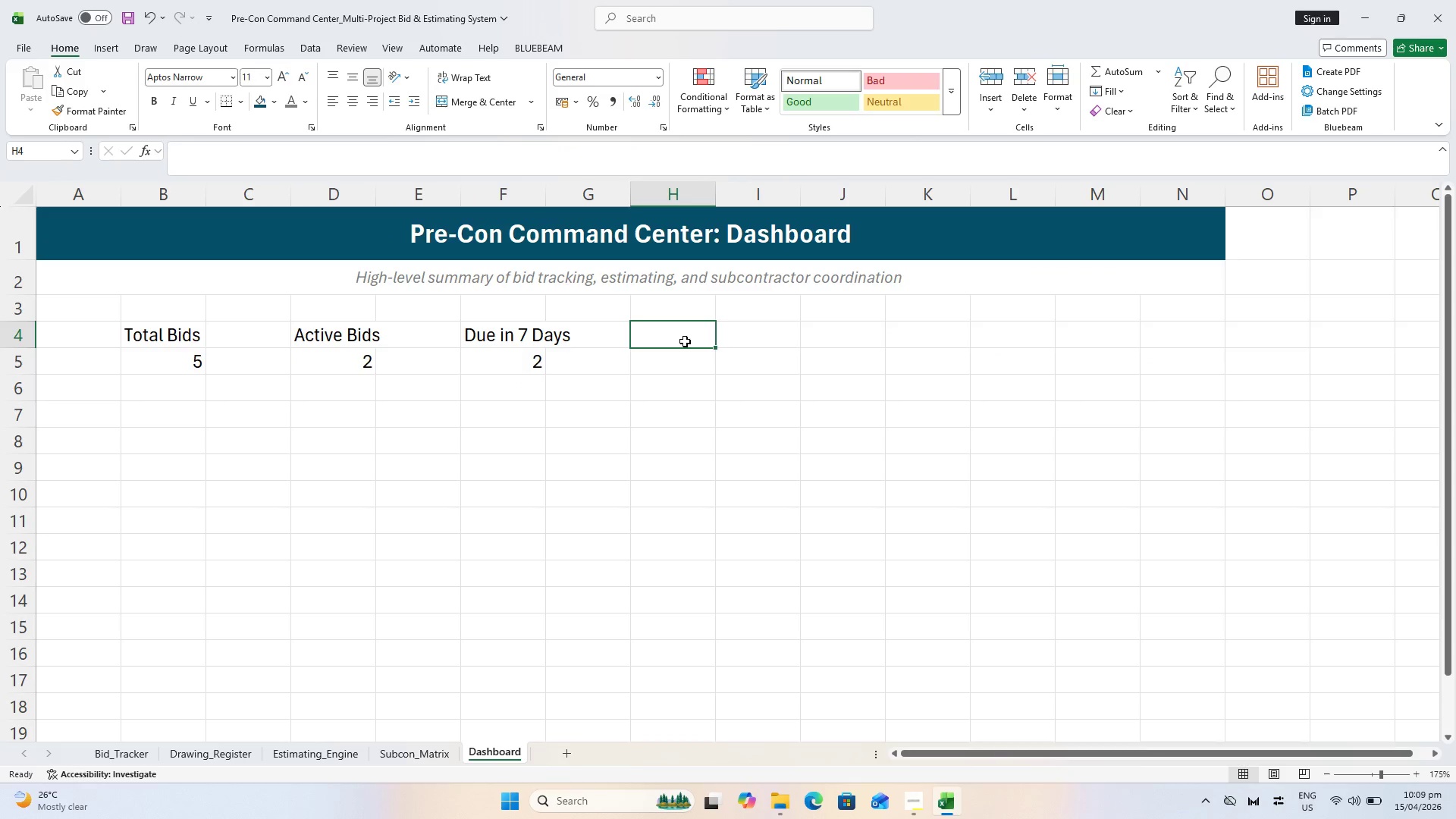 
wait(6.19)
 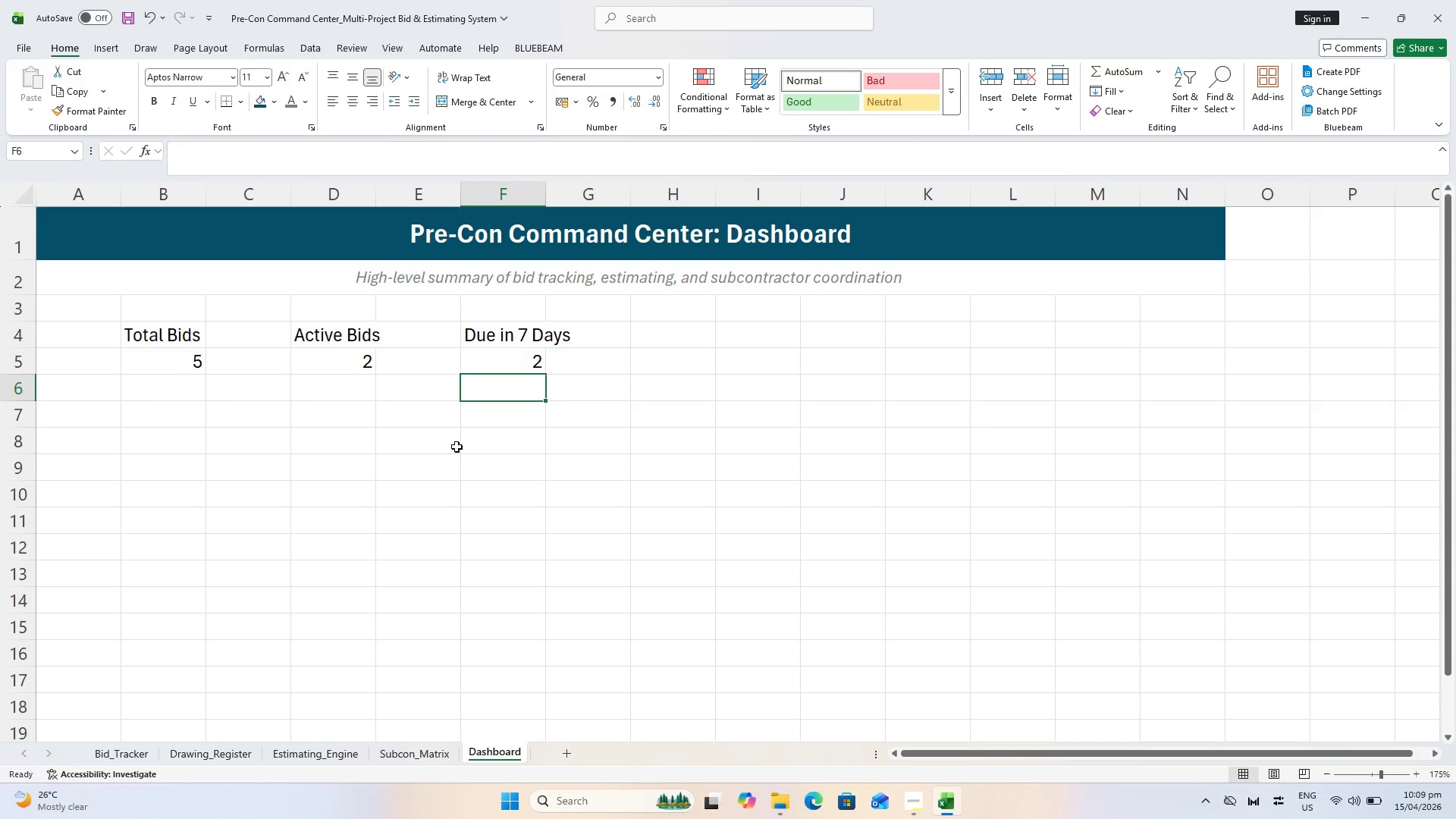 
type(wON)
key(Backspace)
key(Backspace)
key(Backspace)
type(Won)
 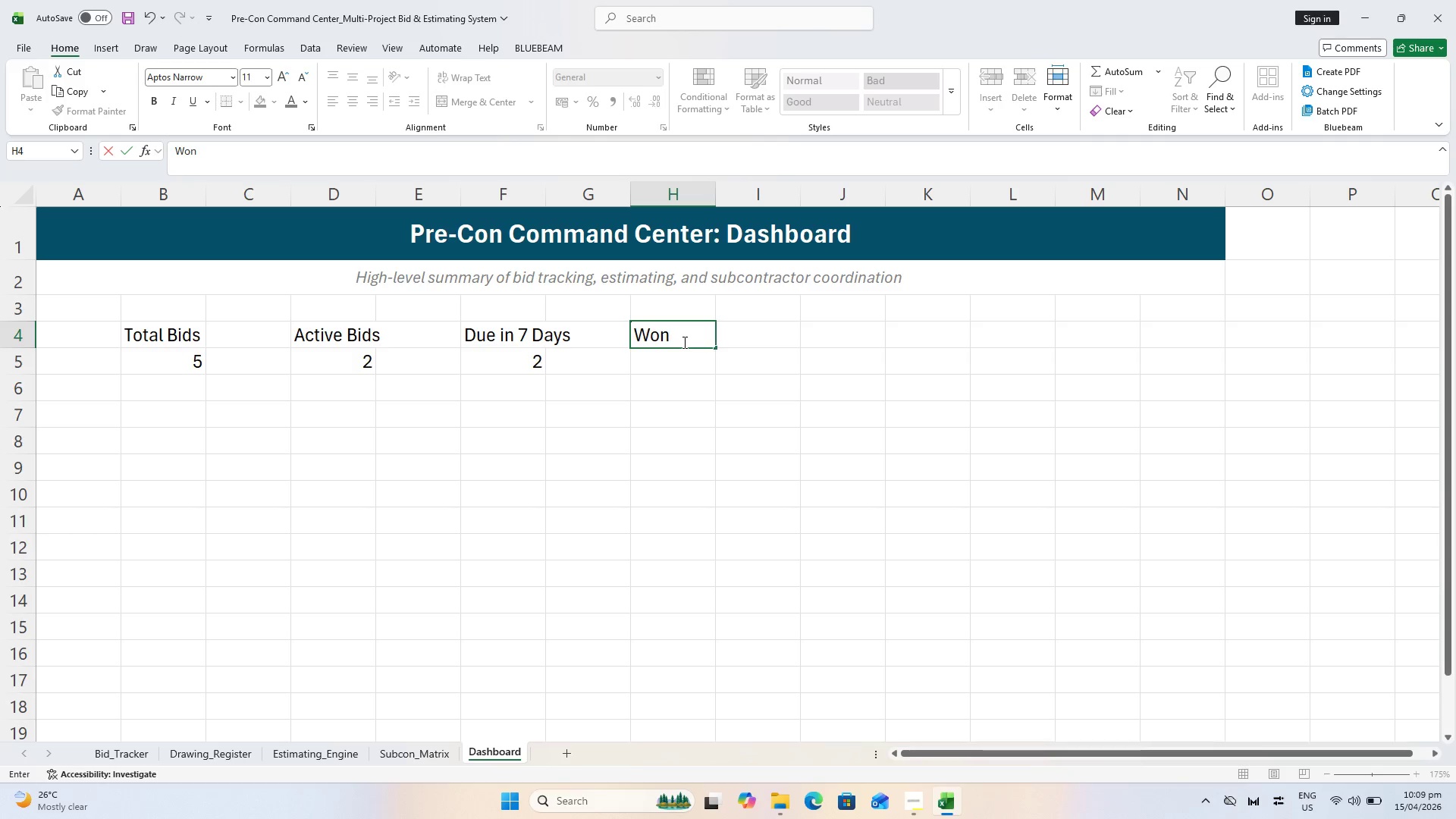 
key(Enter)
 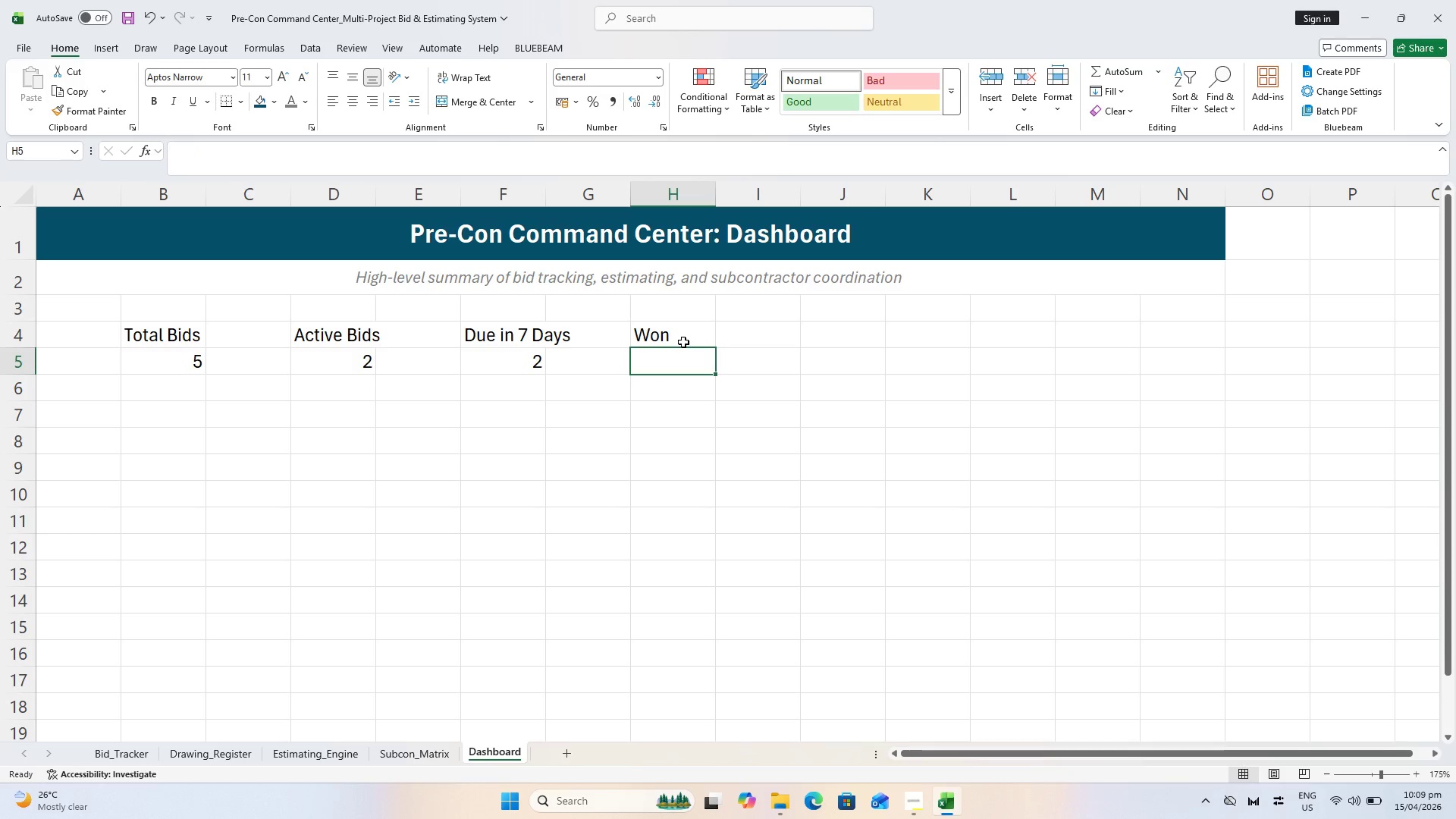 
key(Equal)
 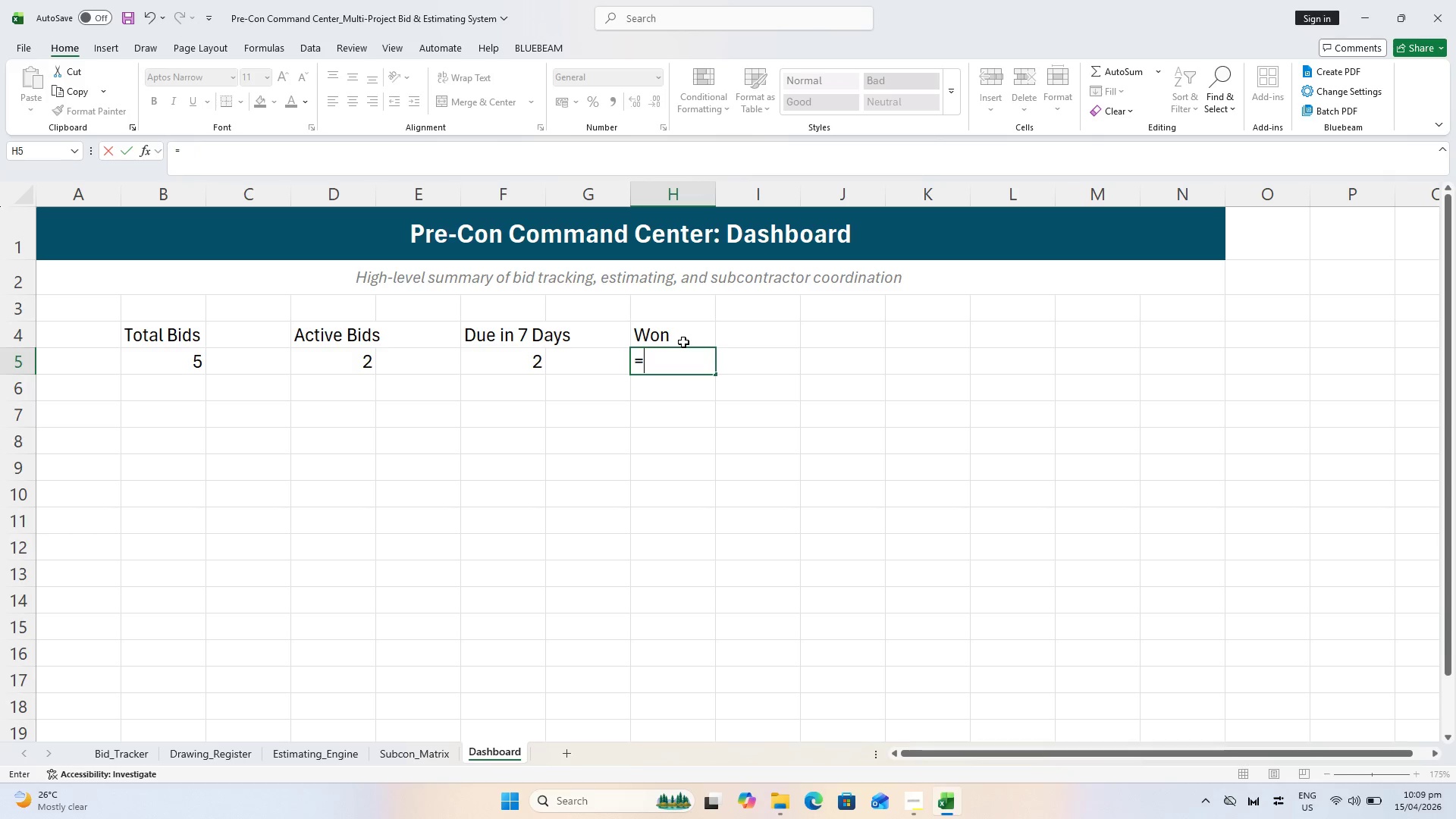 
key(CapsLock)
 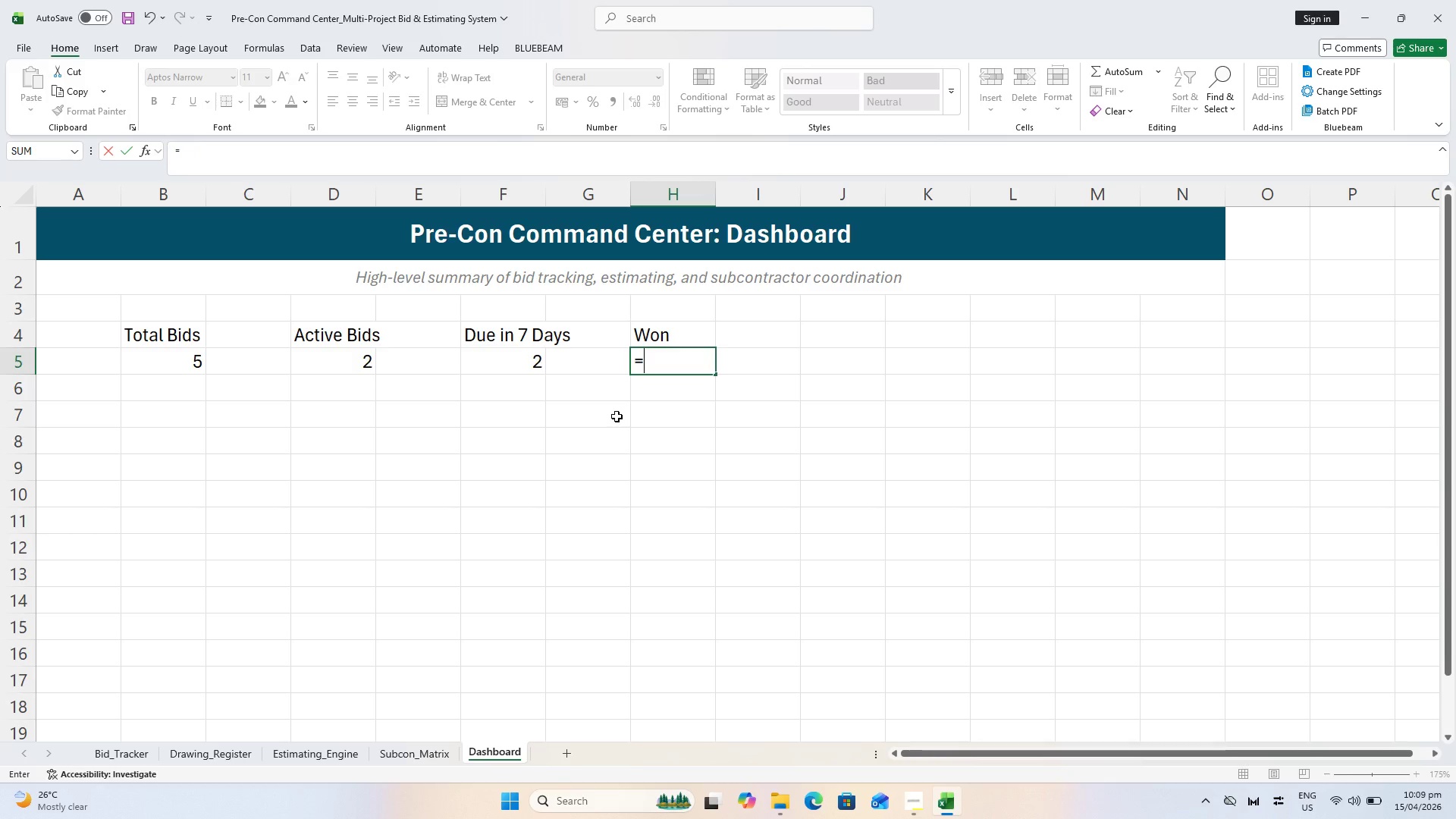 
type(COUNTIF()
 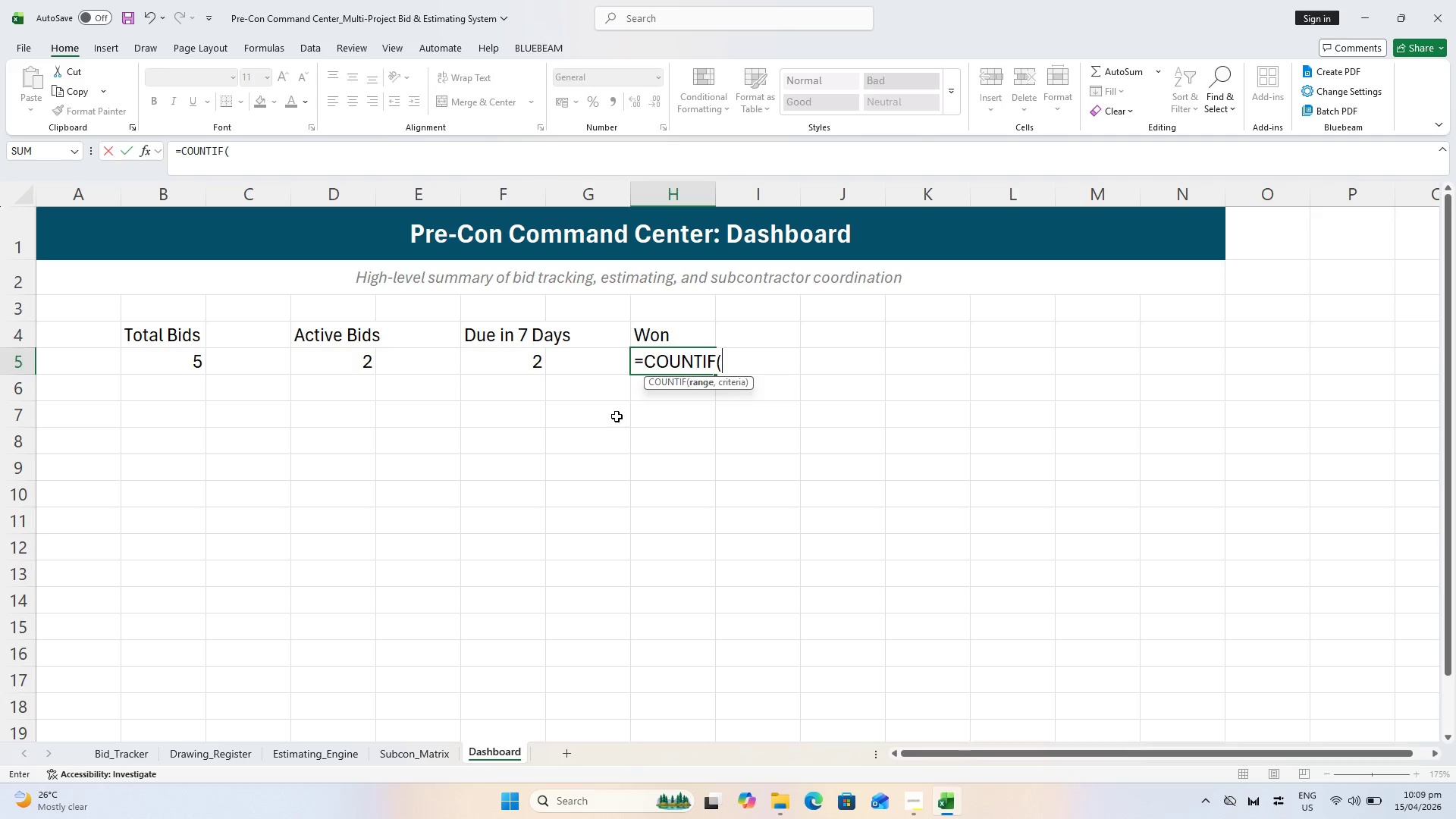 
wait(7.94)
 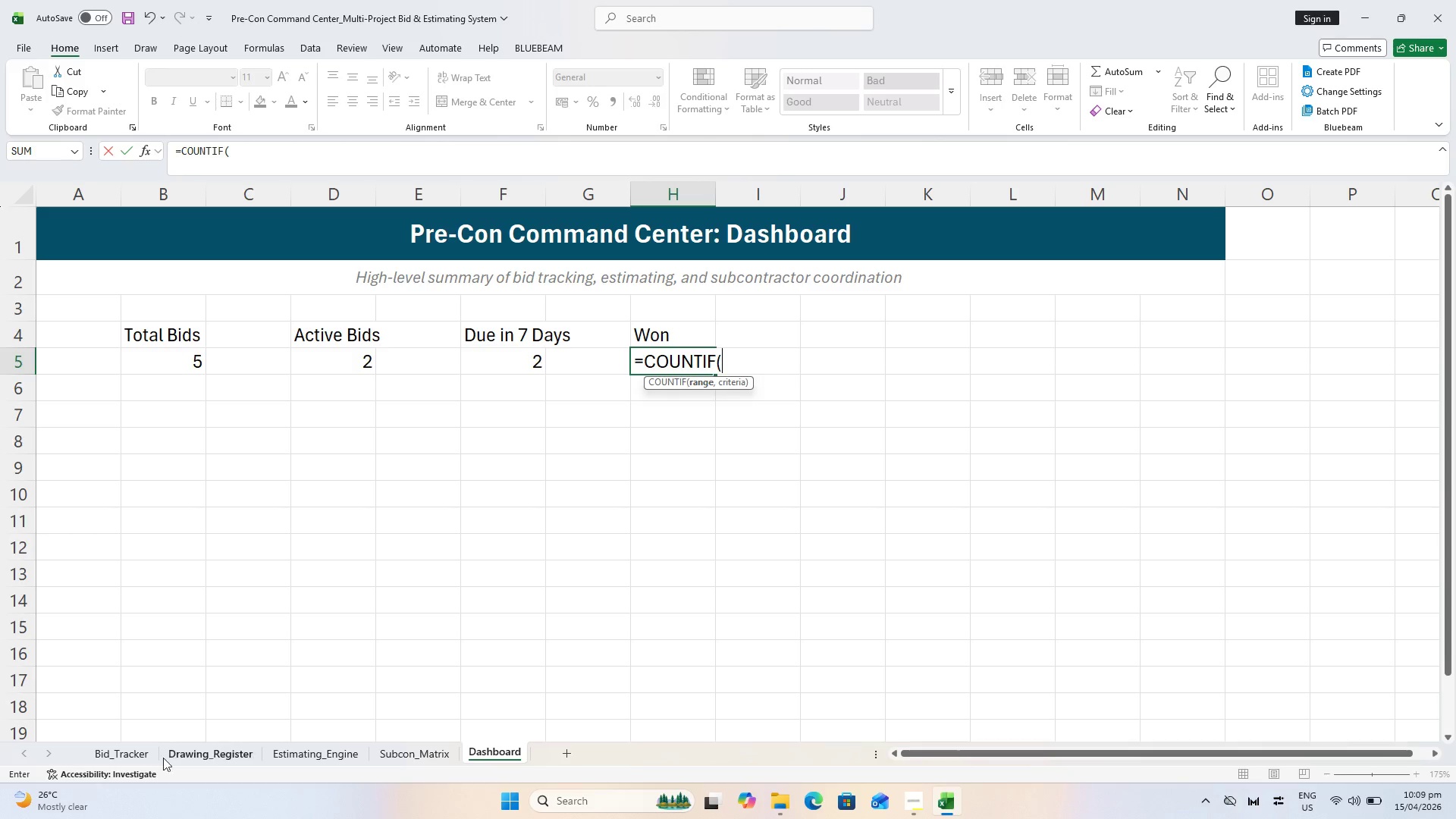 
left_click_drag(start_coordinate=[1081, 311], to_coordinate=[1094, 377])
 